 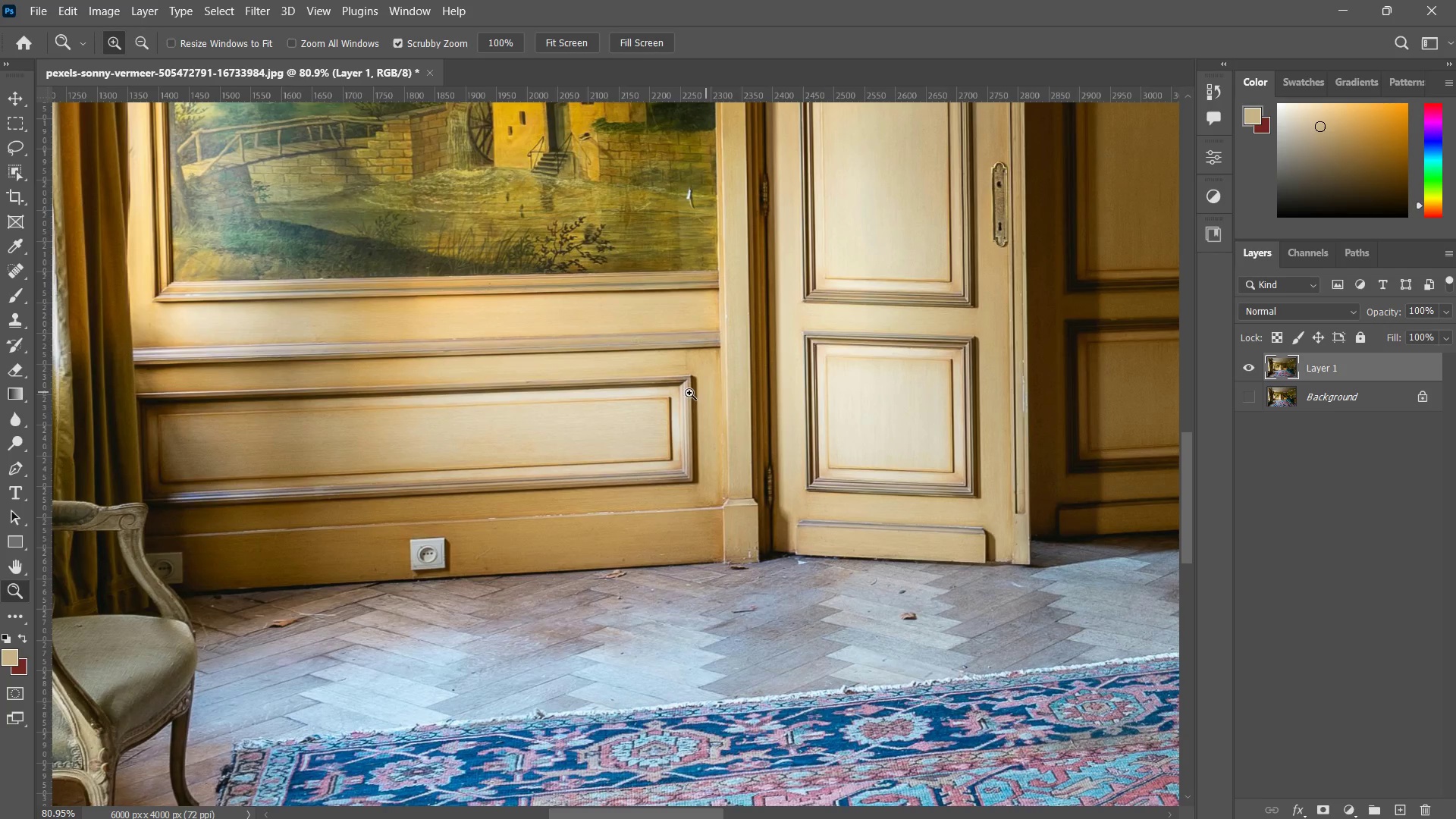 
left_click_drag(start_coordinate=[610, 460], to_coordinate=[581, 498])
 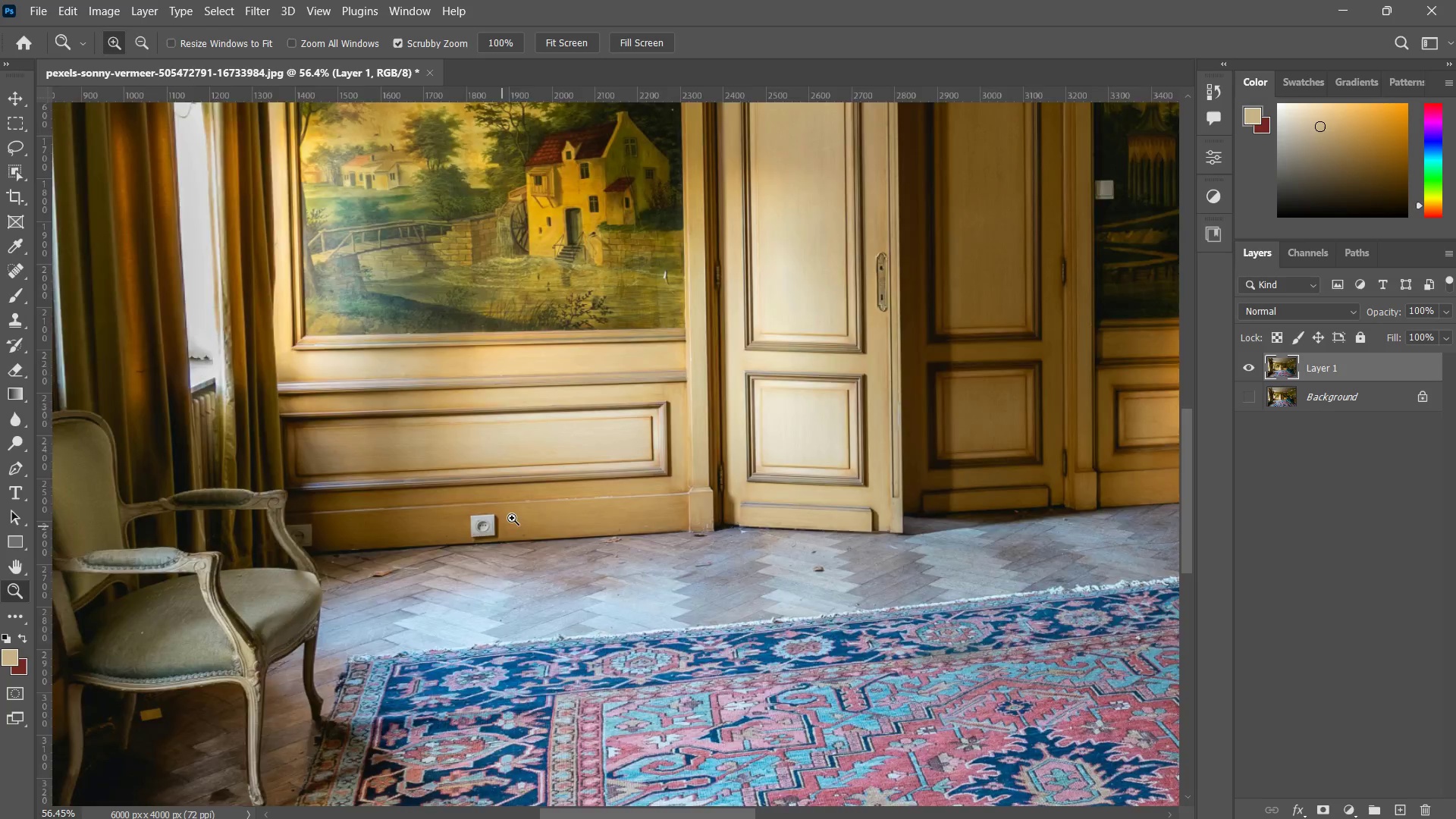 
left_click_drag(start_coordinate=[488, 535], to_coordinate=[585, 456])
 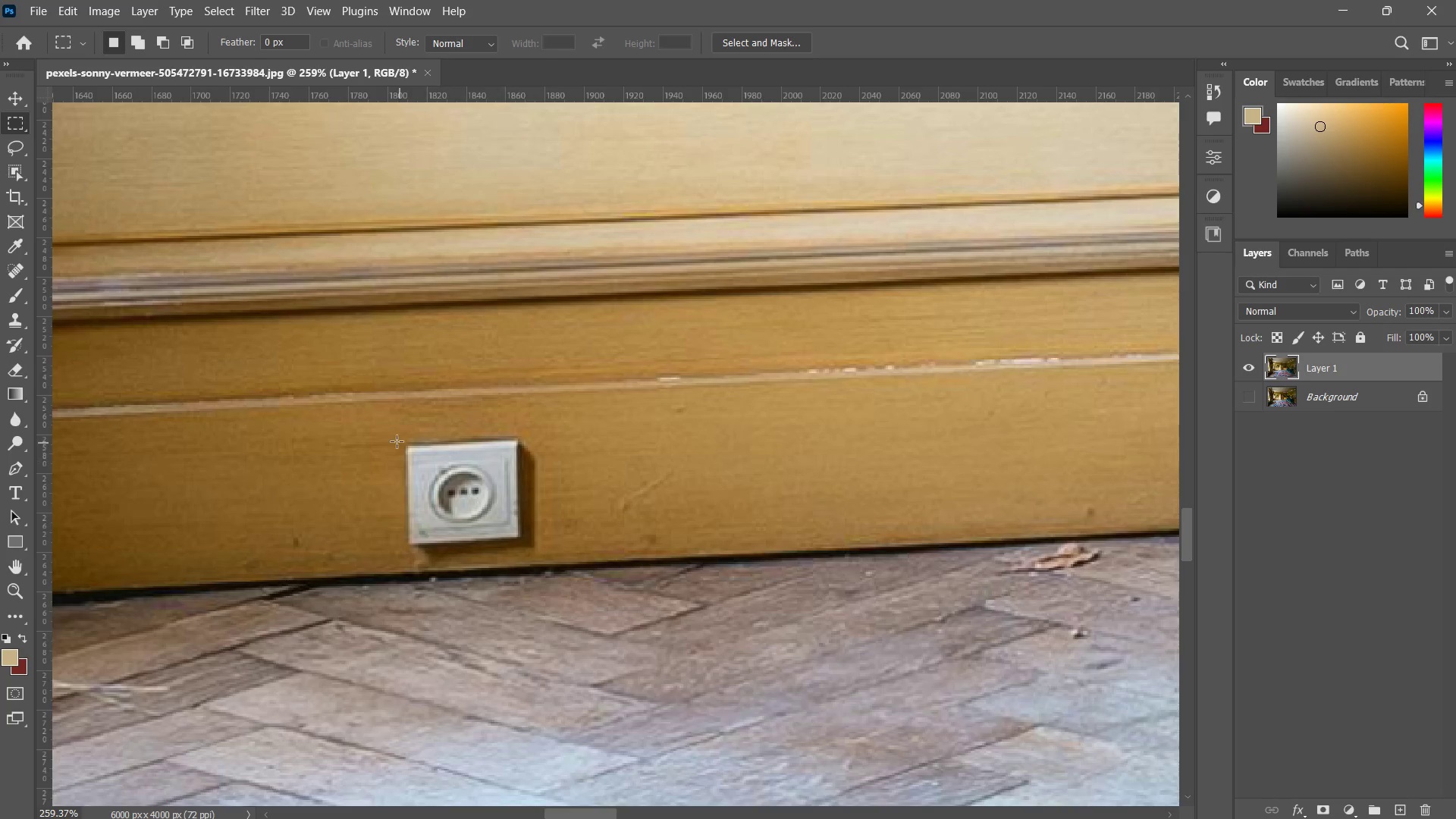 
left_click_drag(start_coordinate=[378, 427], to_coordinate=[541, 560])
 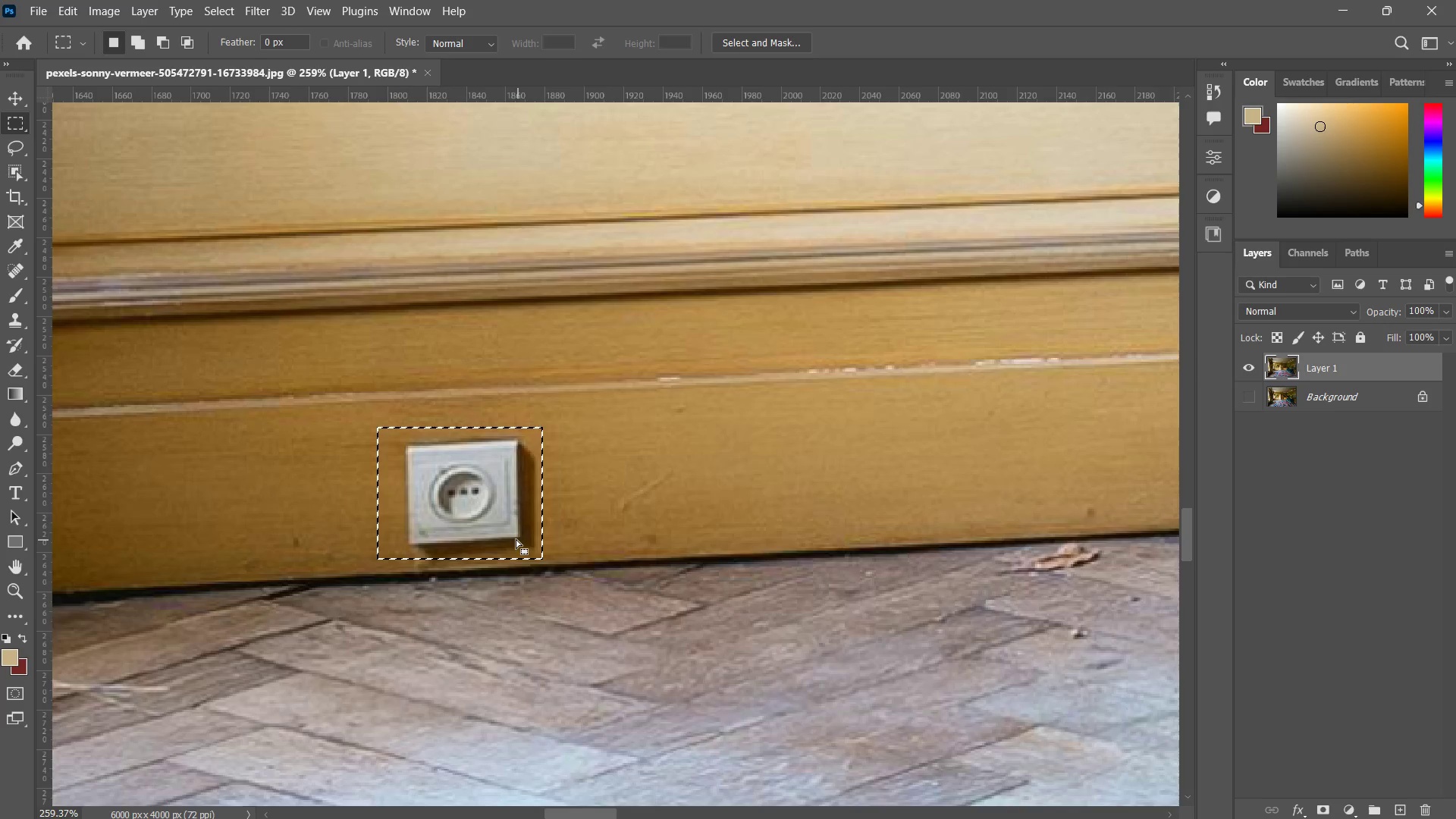 
right_click([516, 539])
 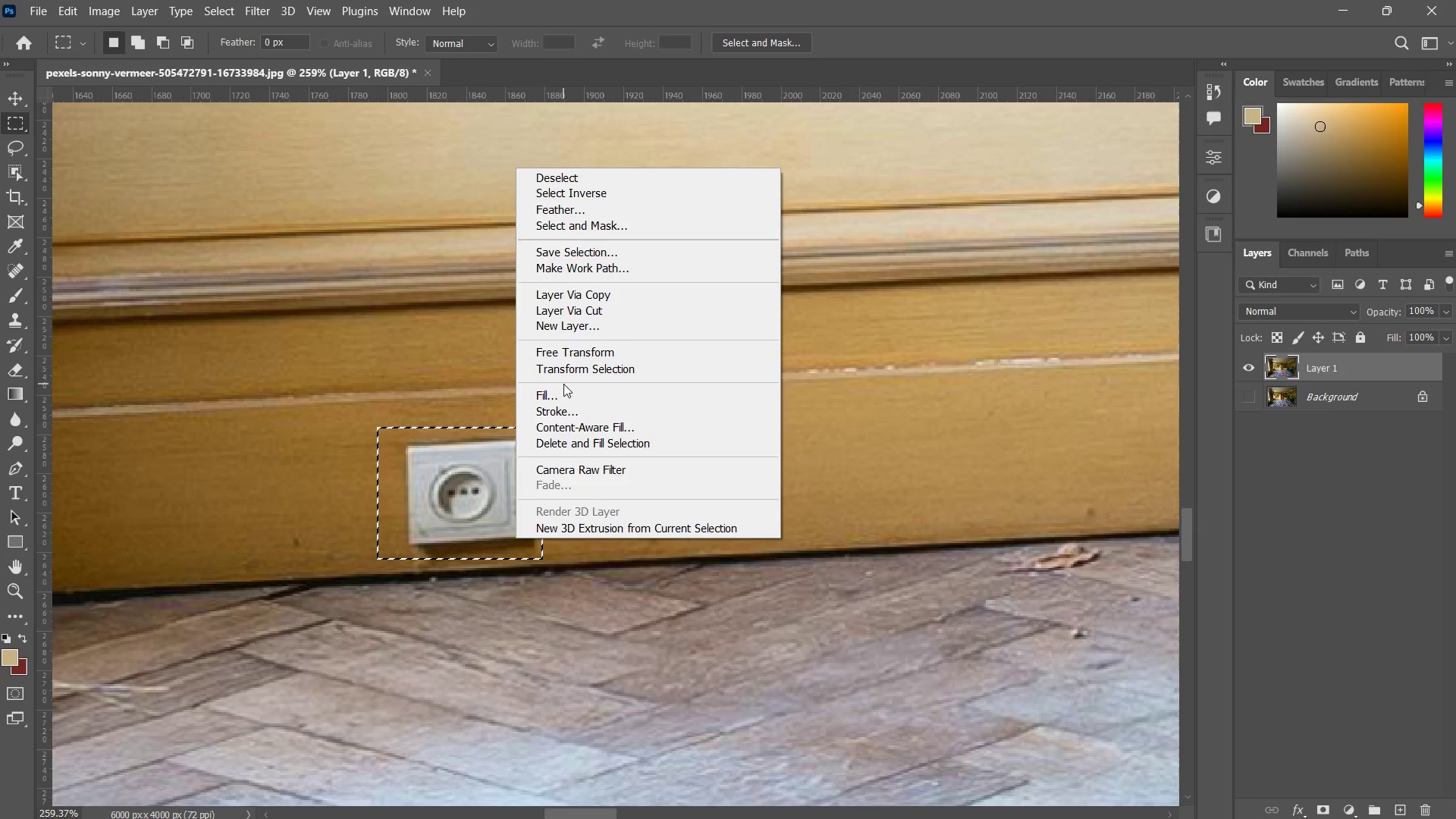 
left_click([557, 391])
 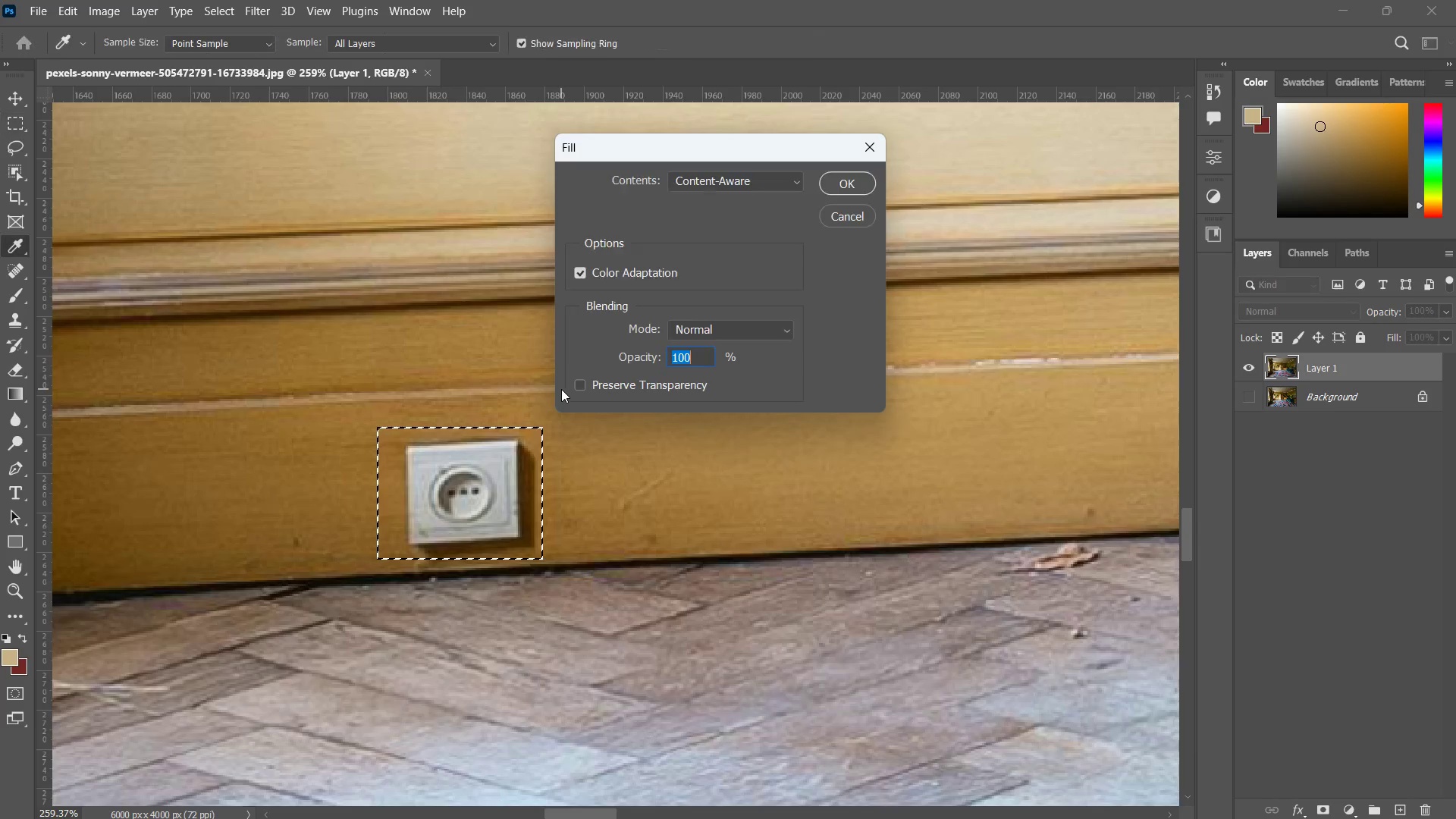 
key(Enter)
 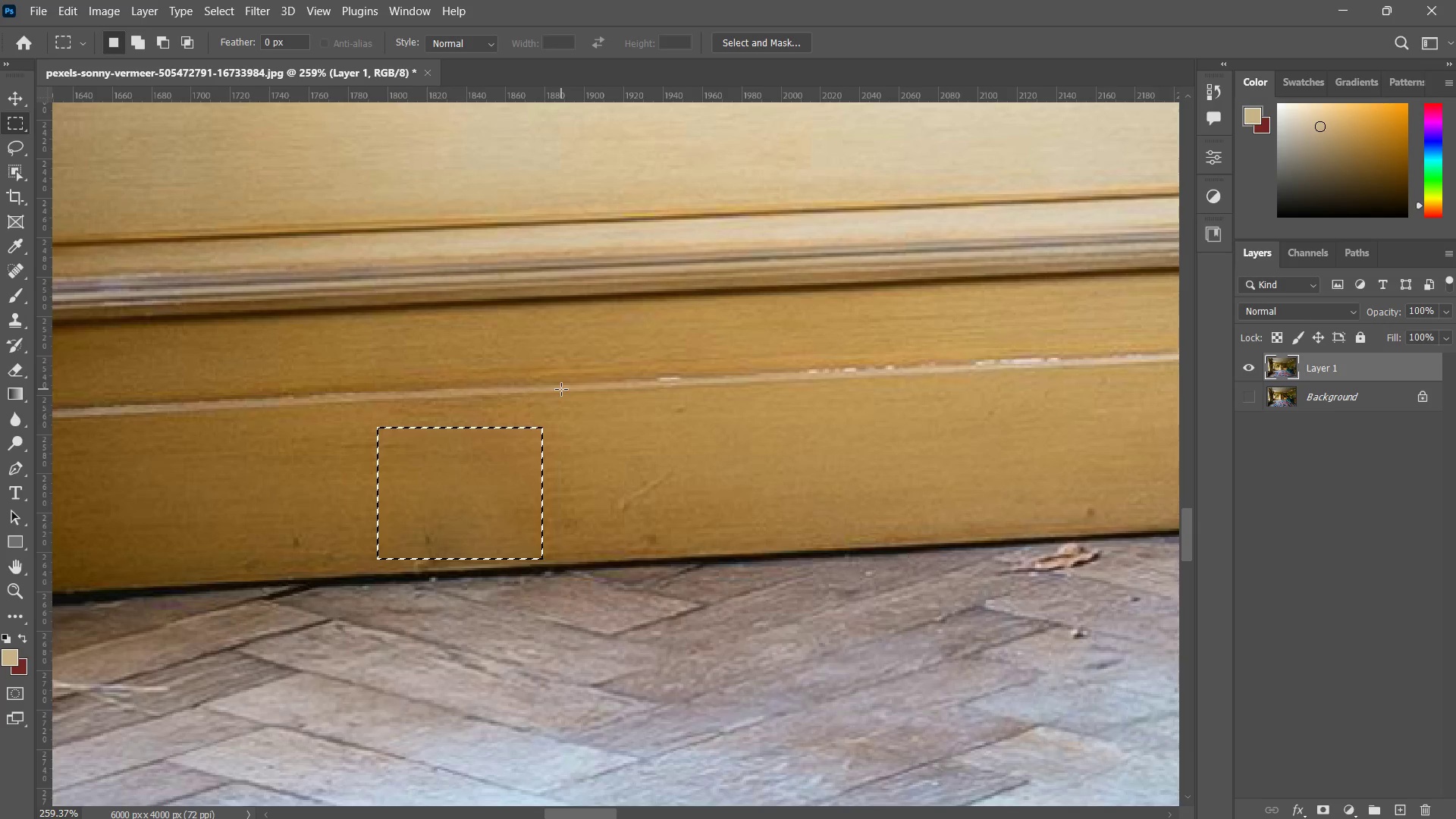 
key(Control+ControlLeft)
 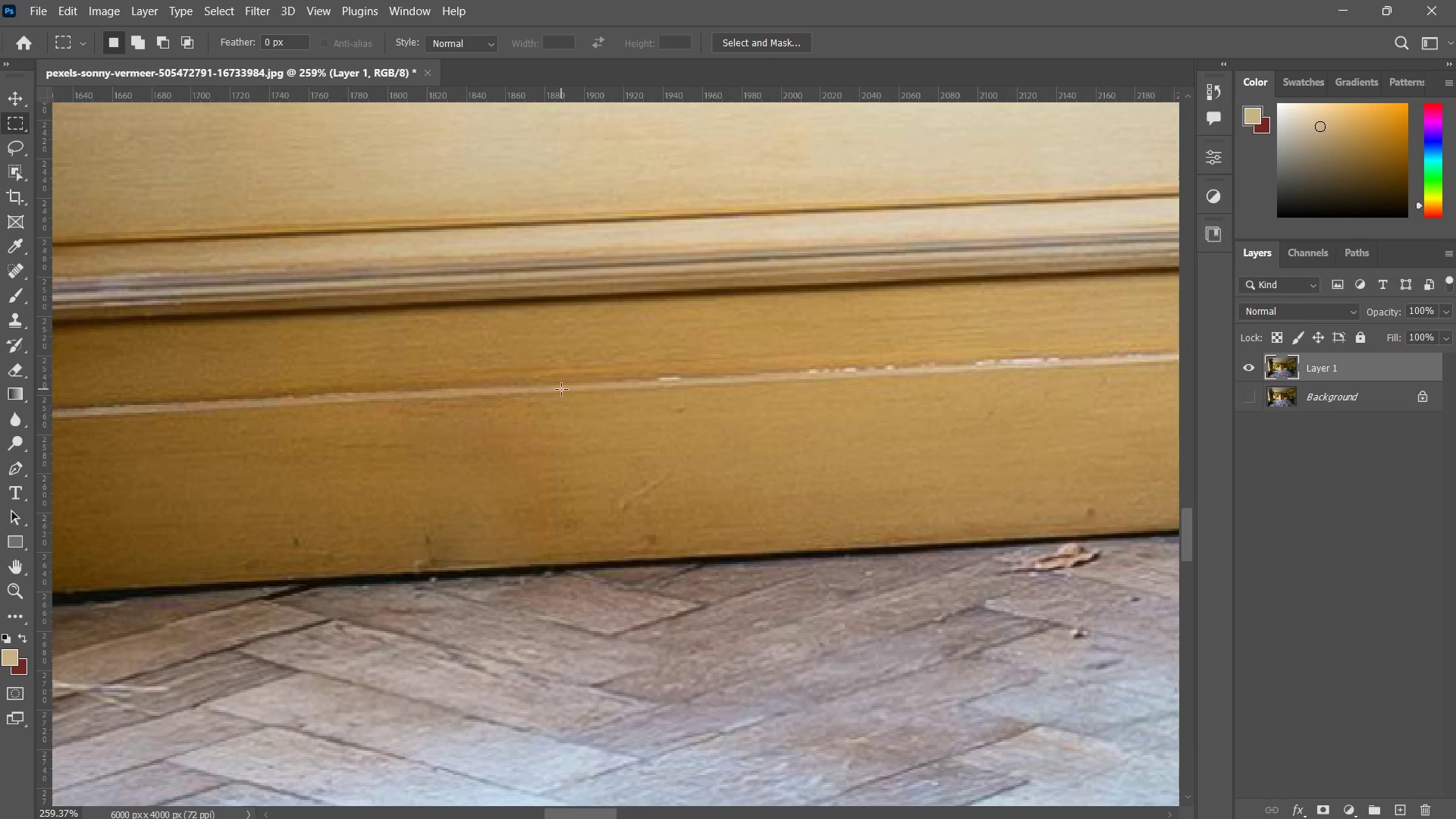 
key(Control+D)
 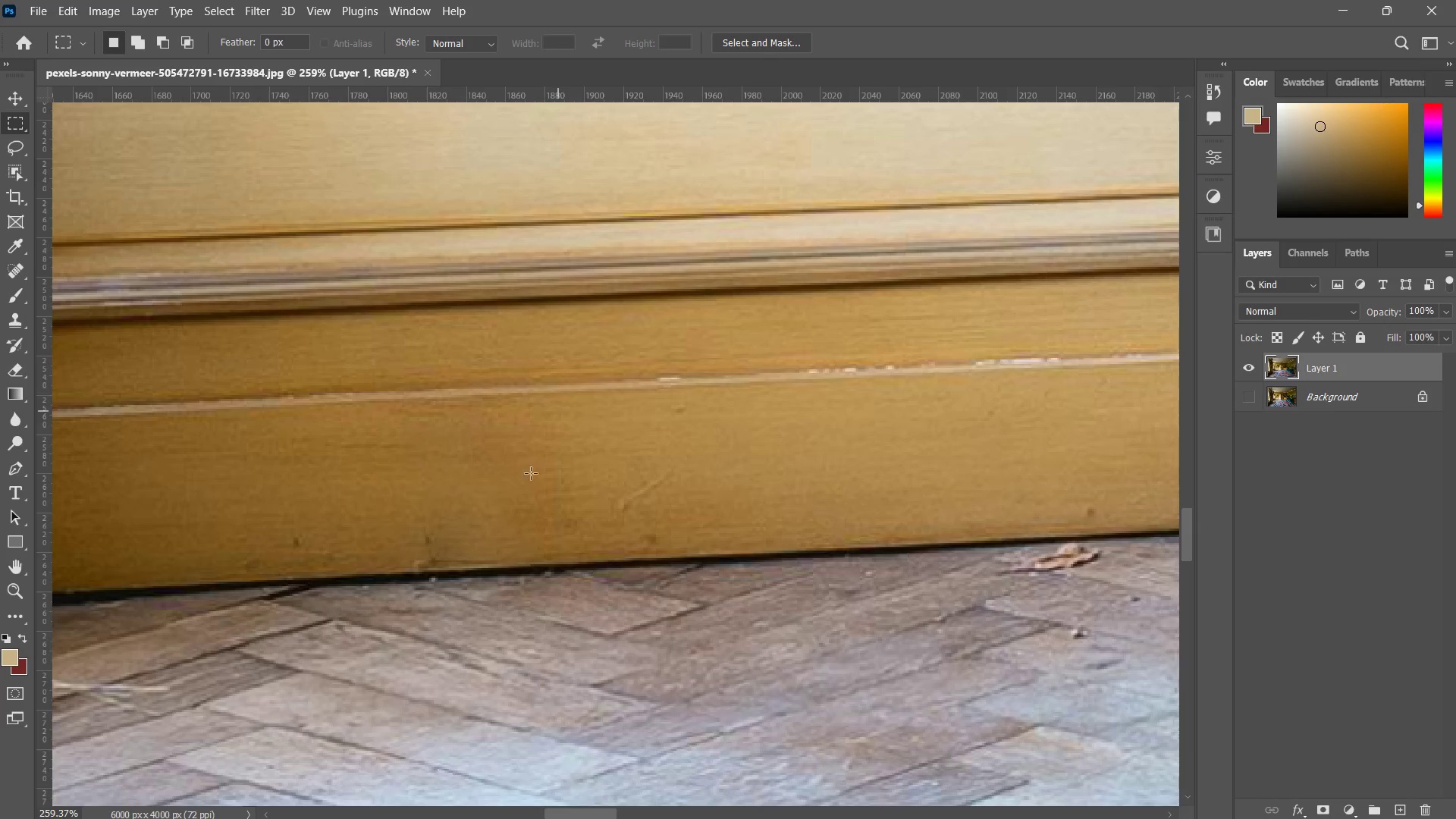 
type(zzs)
 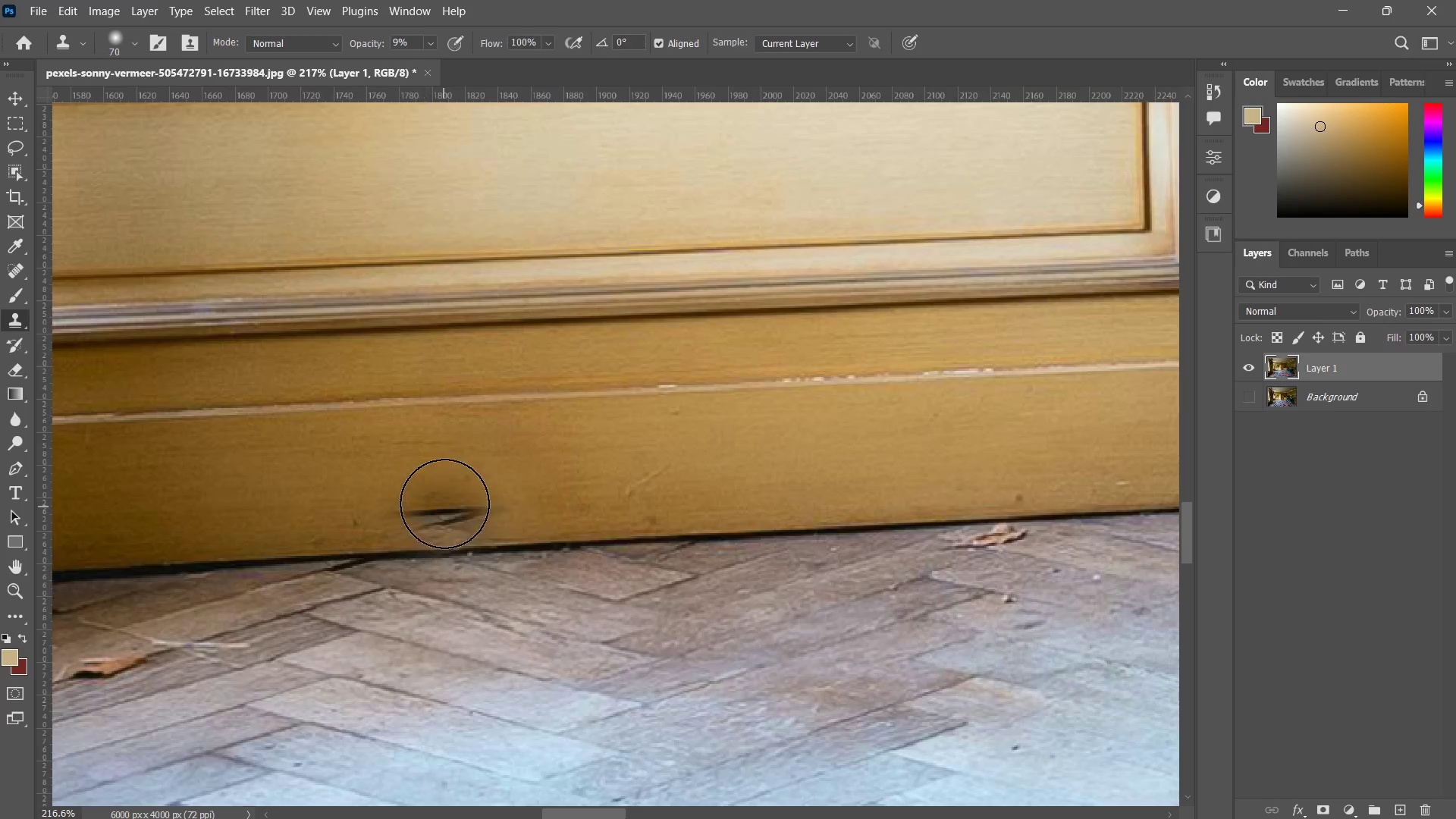 
left_click_drag(start_coordinate=[659, 425], to_coordinate=[635, 484])
 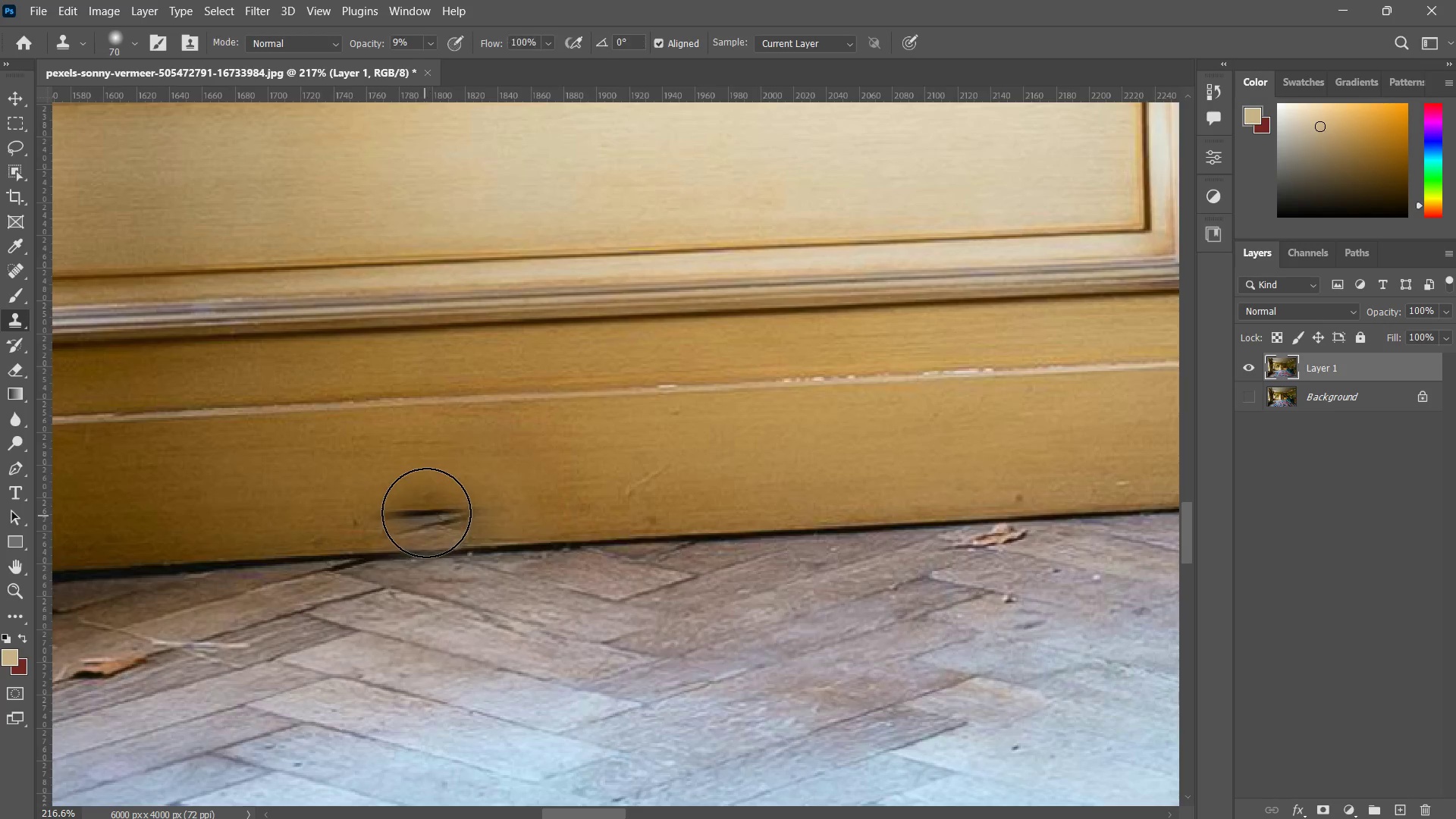 
key(Alt+AltLeft)
 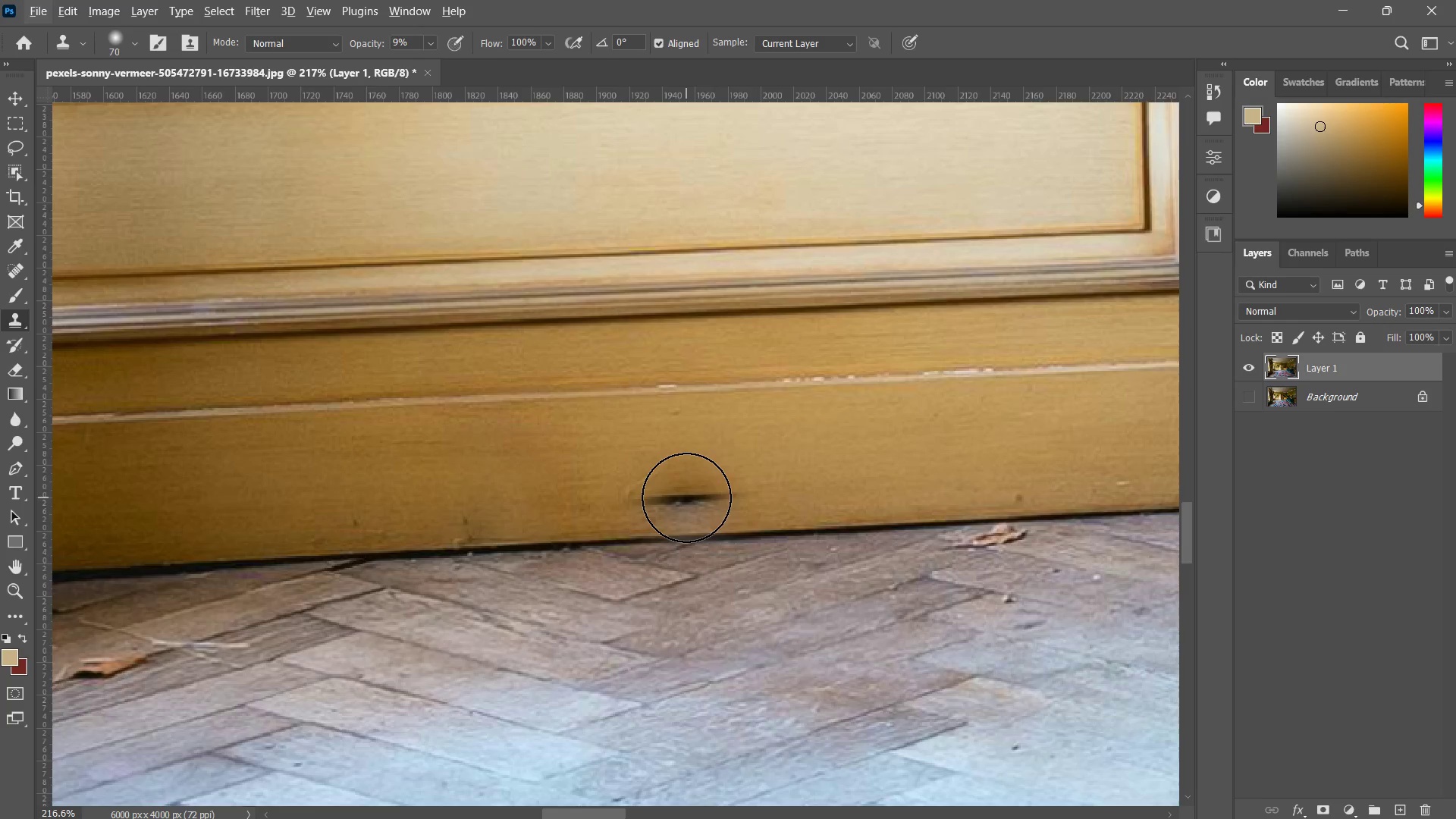 
type(zz z z zz zz)
 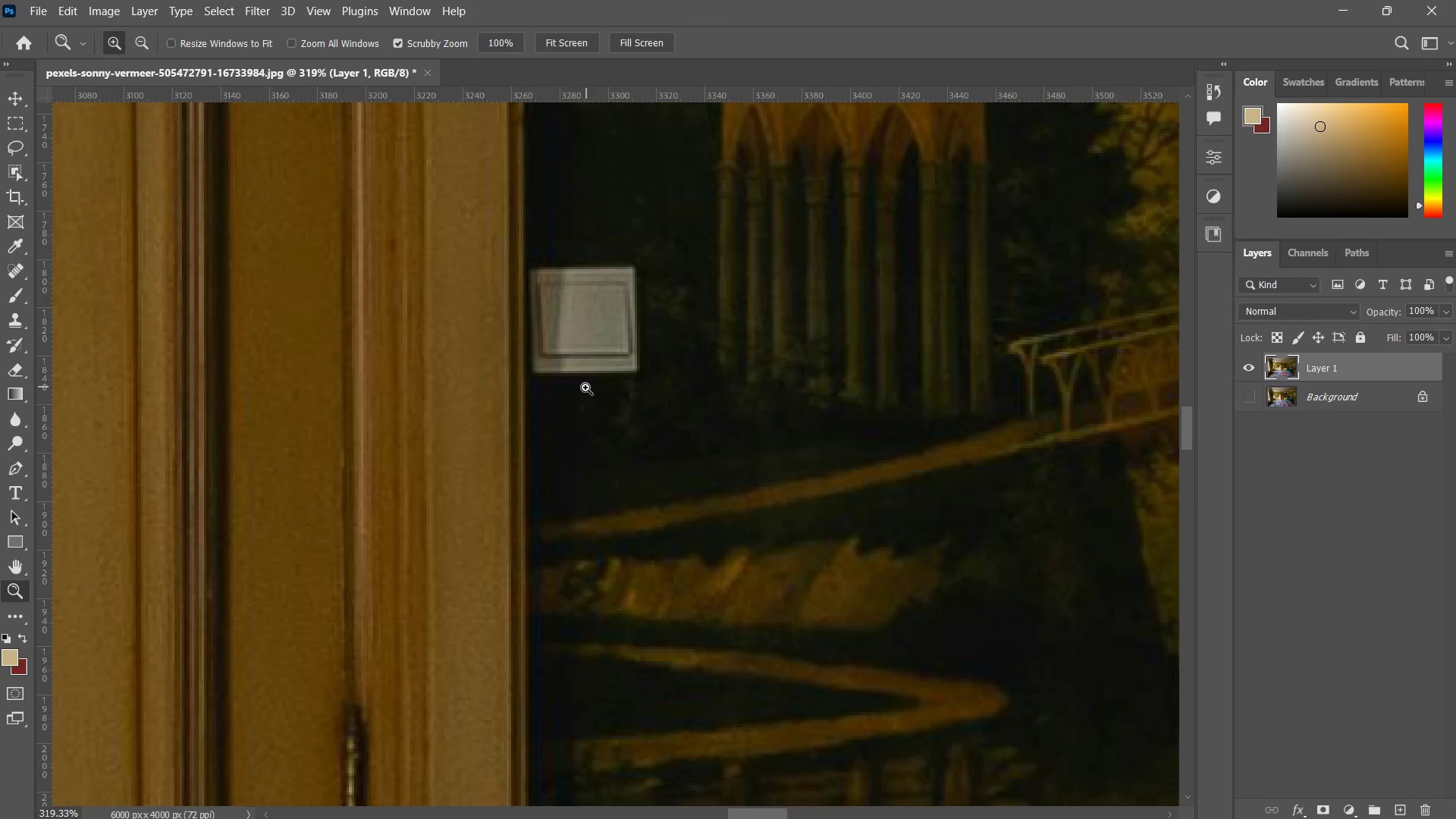 
left_click_drag(start_coordinate=[723, 476], to_coordinate=[643, 529])
 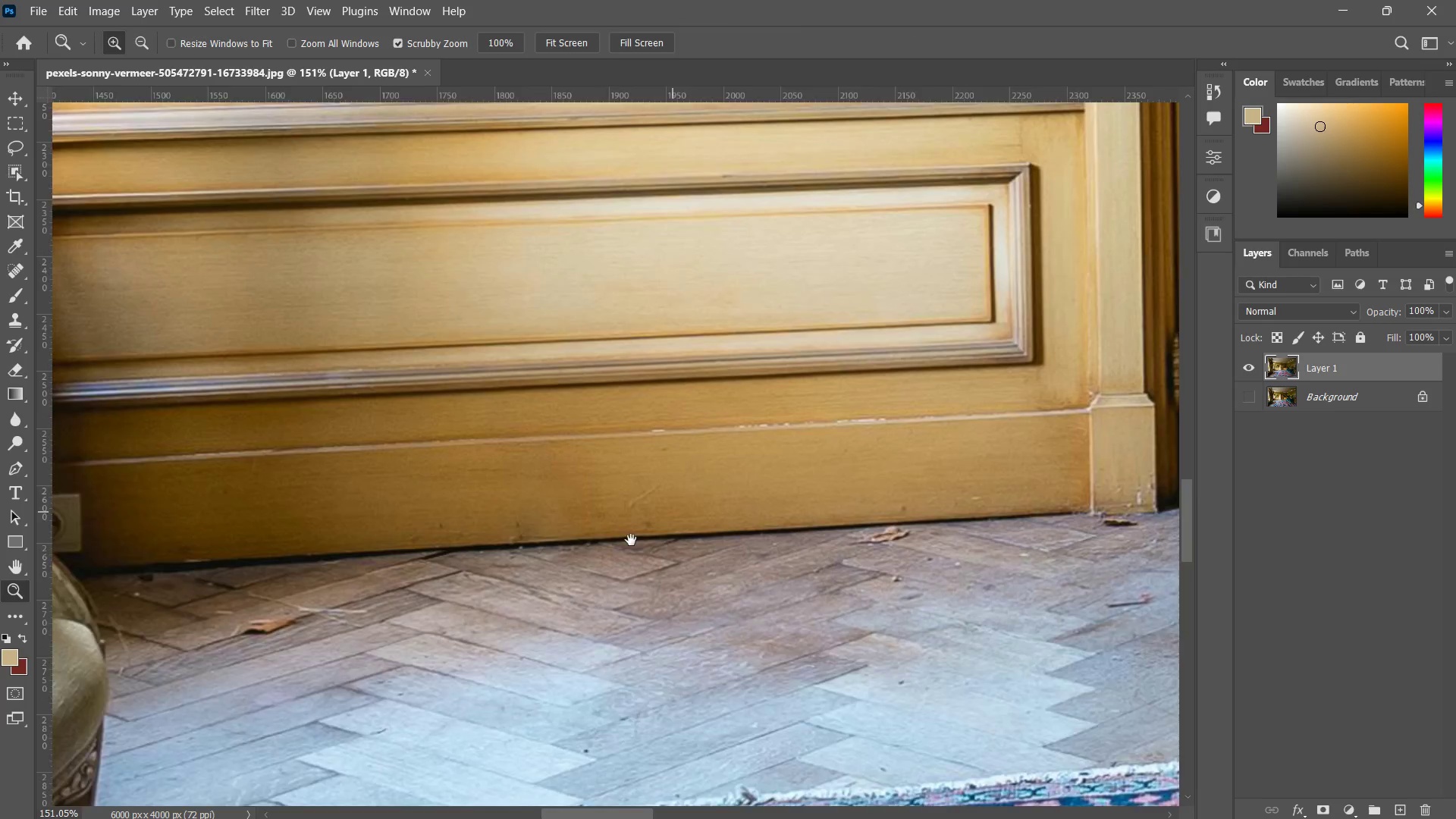 
left_click_drag(start_coordinate=[732, 473], to_coordinate=[623, 550])
 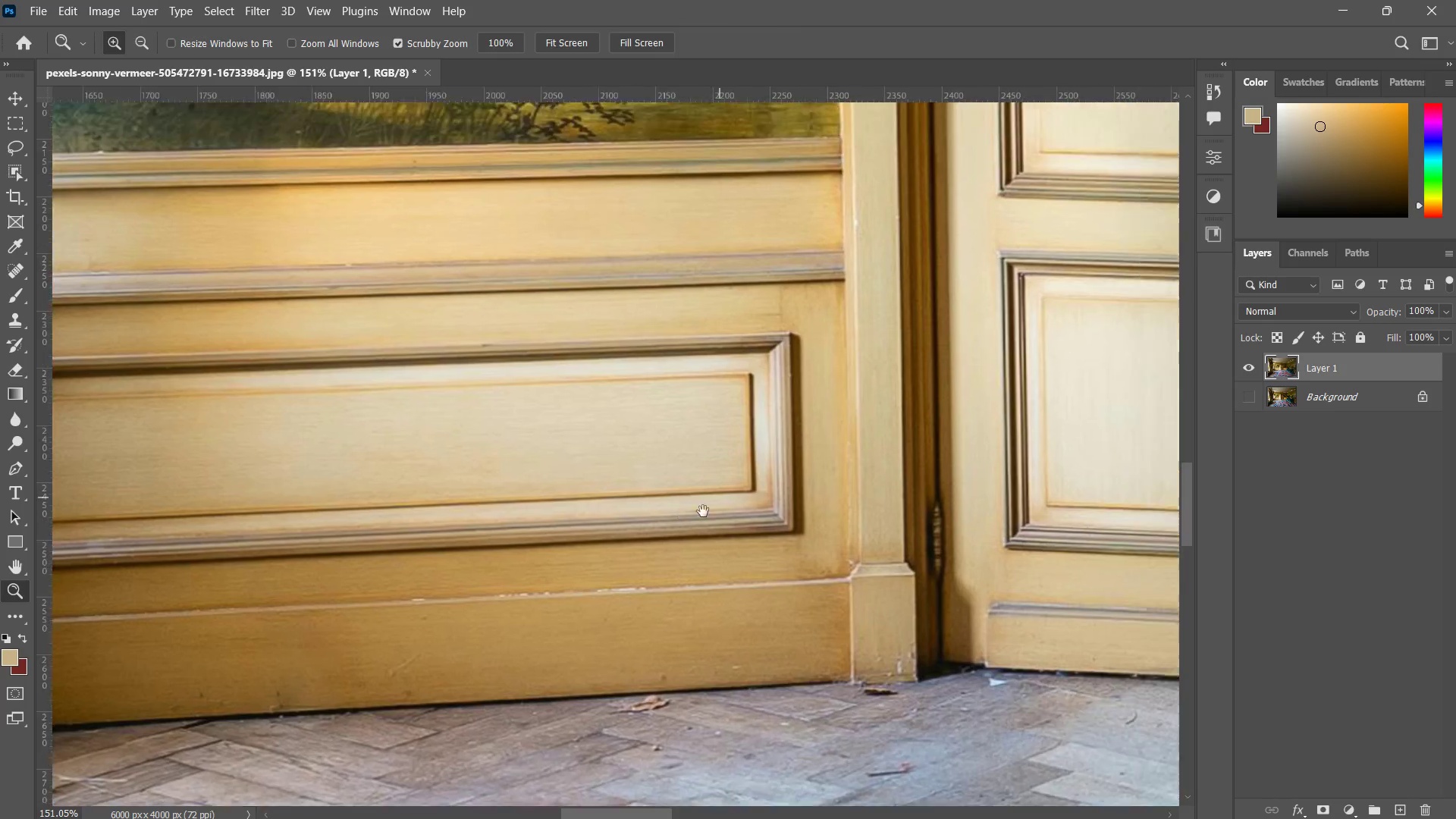 
left_click_drag(start_coordinate=[724, 491], to_coordinate=[604, 580])
 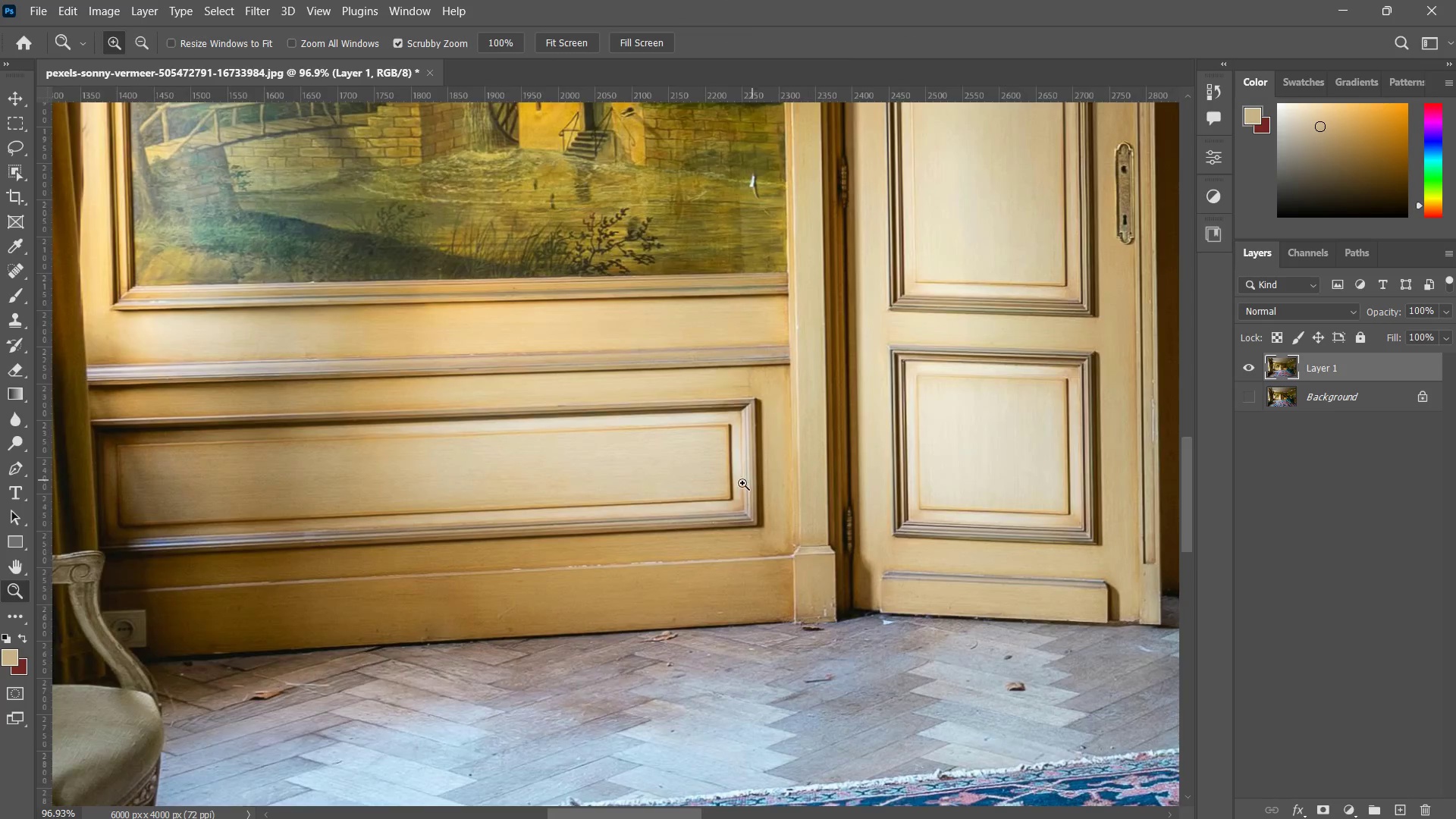 
left_click_drag(start_coordinate=[742, 483], to_coordinate=[671, 526])
 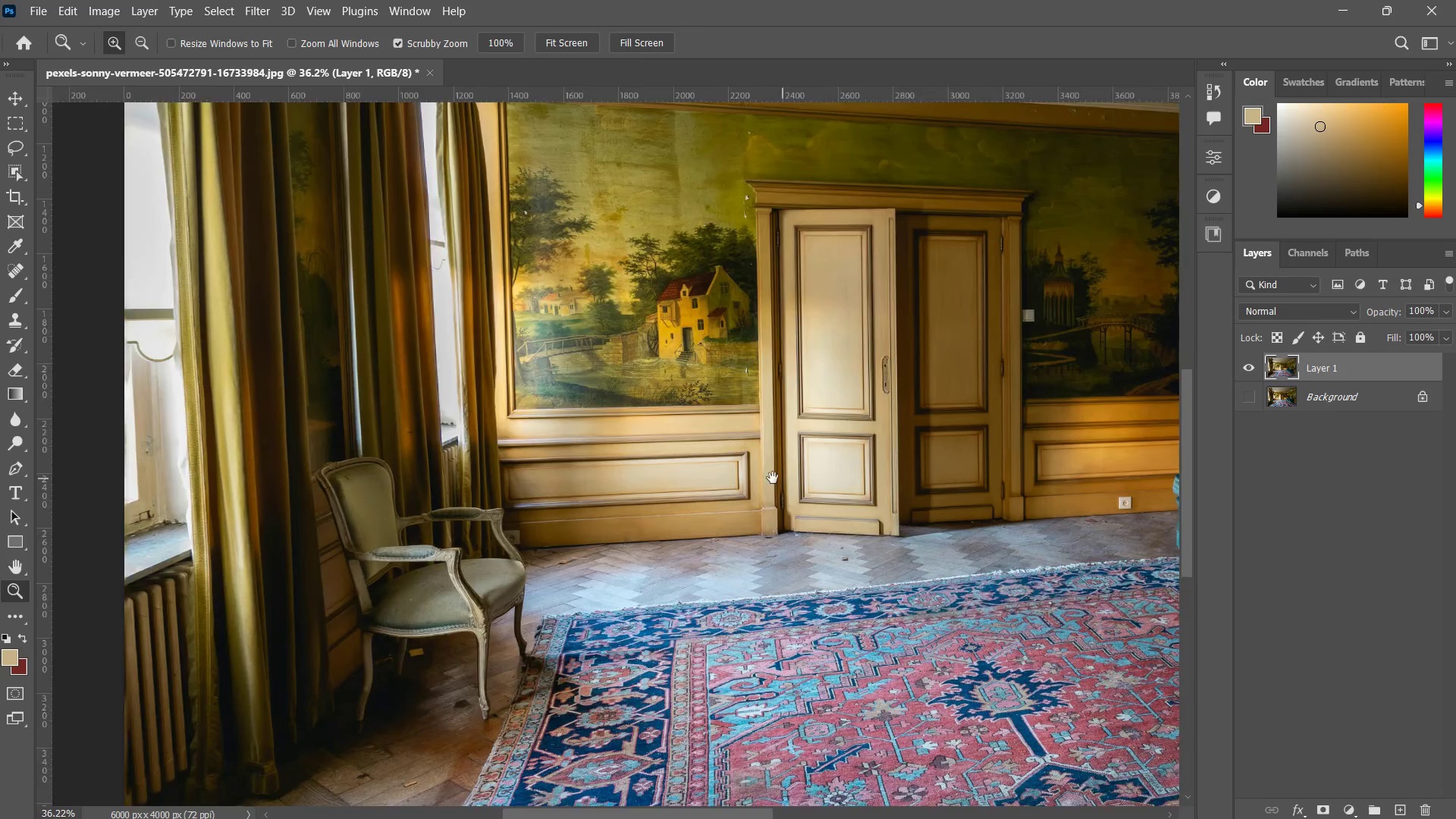 
left_click_drag(start_coordinate=[773, 478], to_coordinate=[625, 523])
 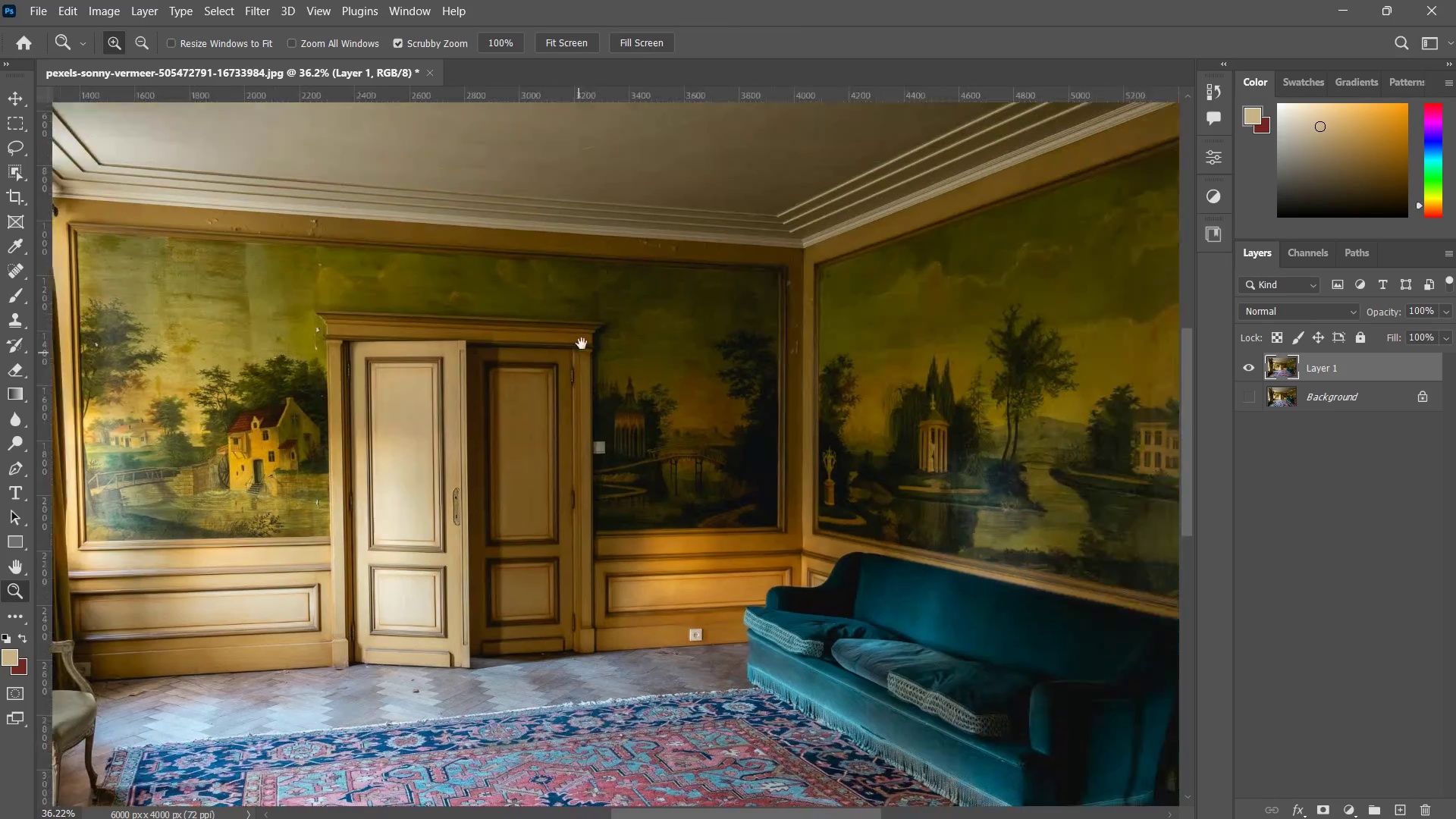 
left_click_drag(start_coordinate=[587, 337], to_coordinate=[661, 245])
 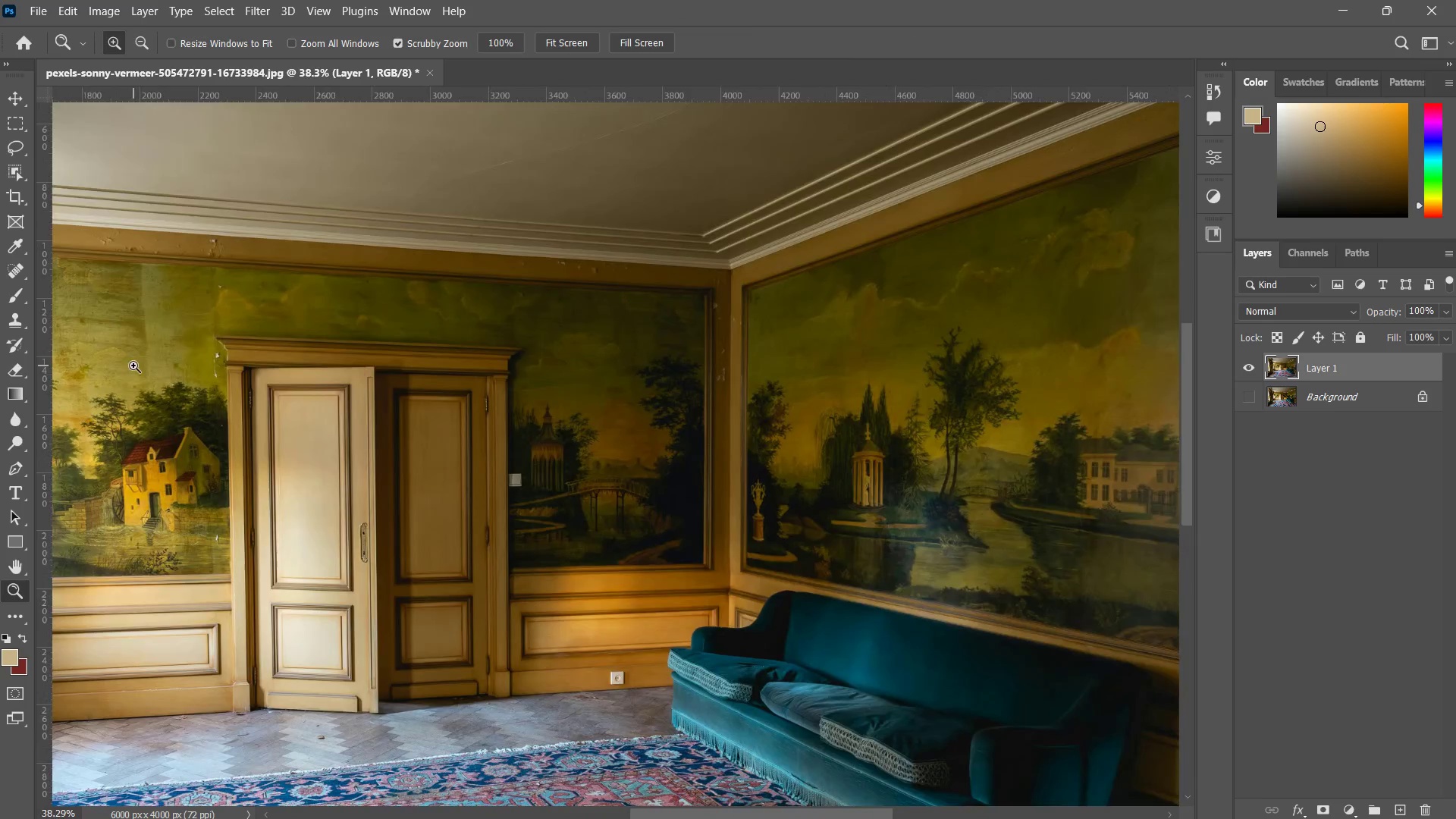 
left_click_drag(start_coordinate=[145, 367], to_coordinate=[215, 325])
 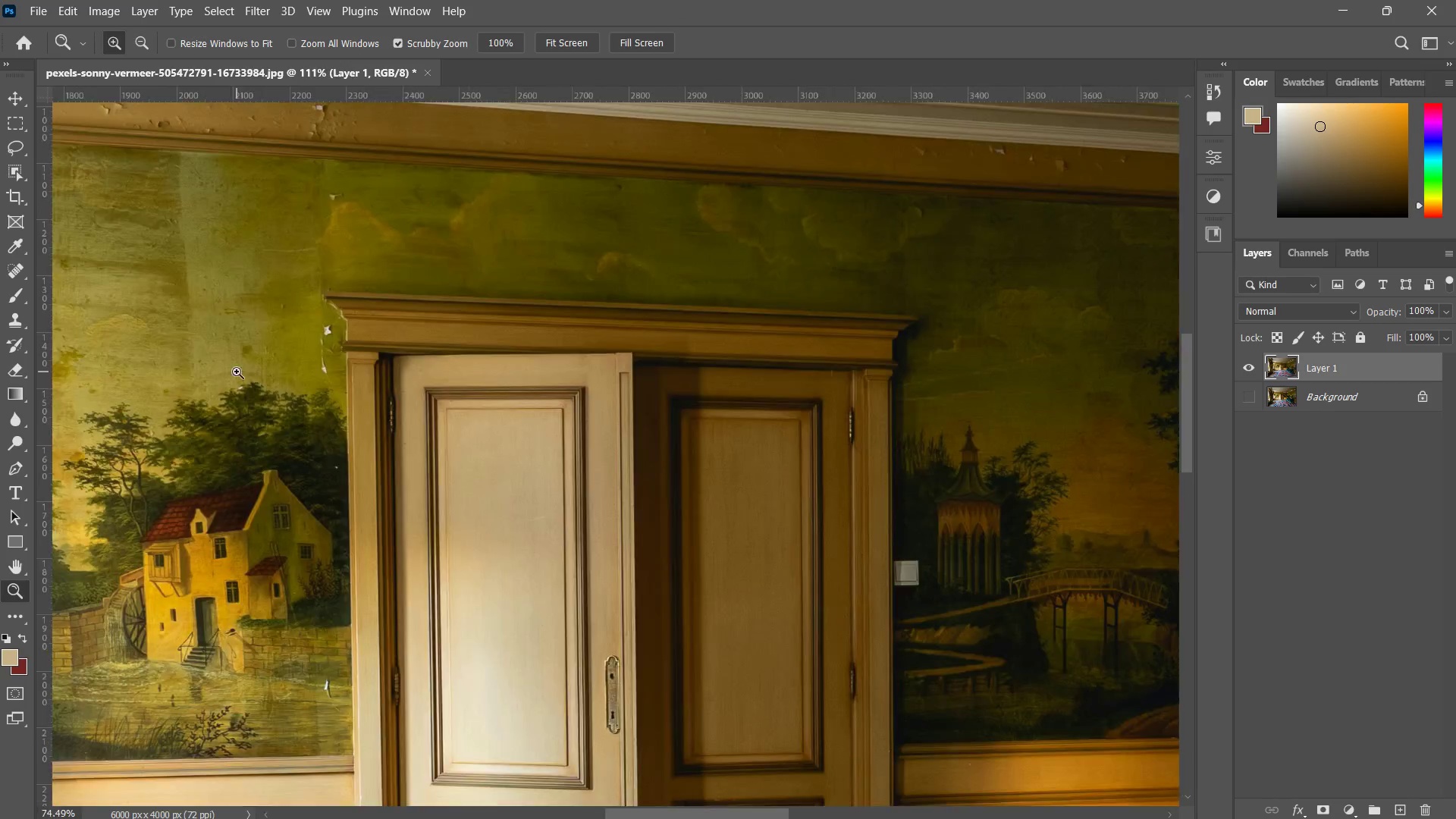 
left_click_drag(start_coordinate=[270, 324], to_coordinate=[235, 373])
 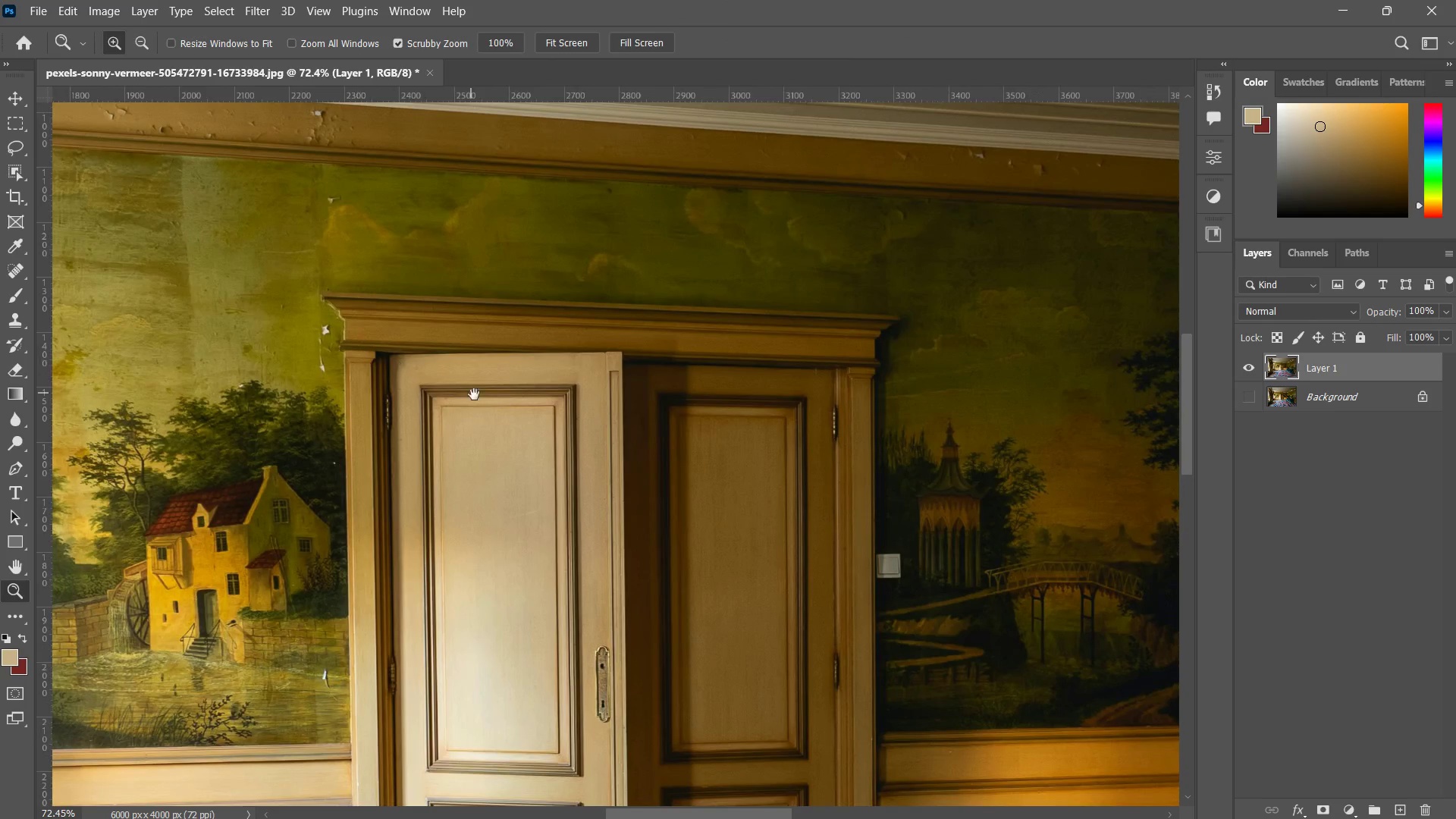 
left_click_drag(start_coordinate=[682, 429], to_coordinate=[663, 460])
 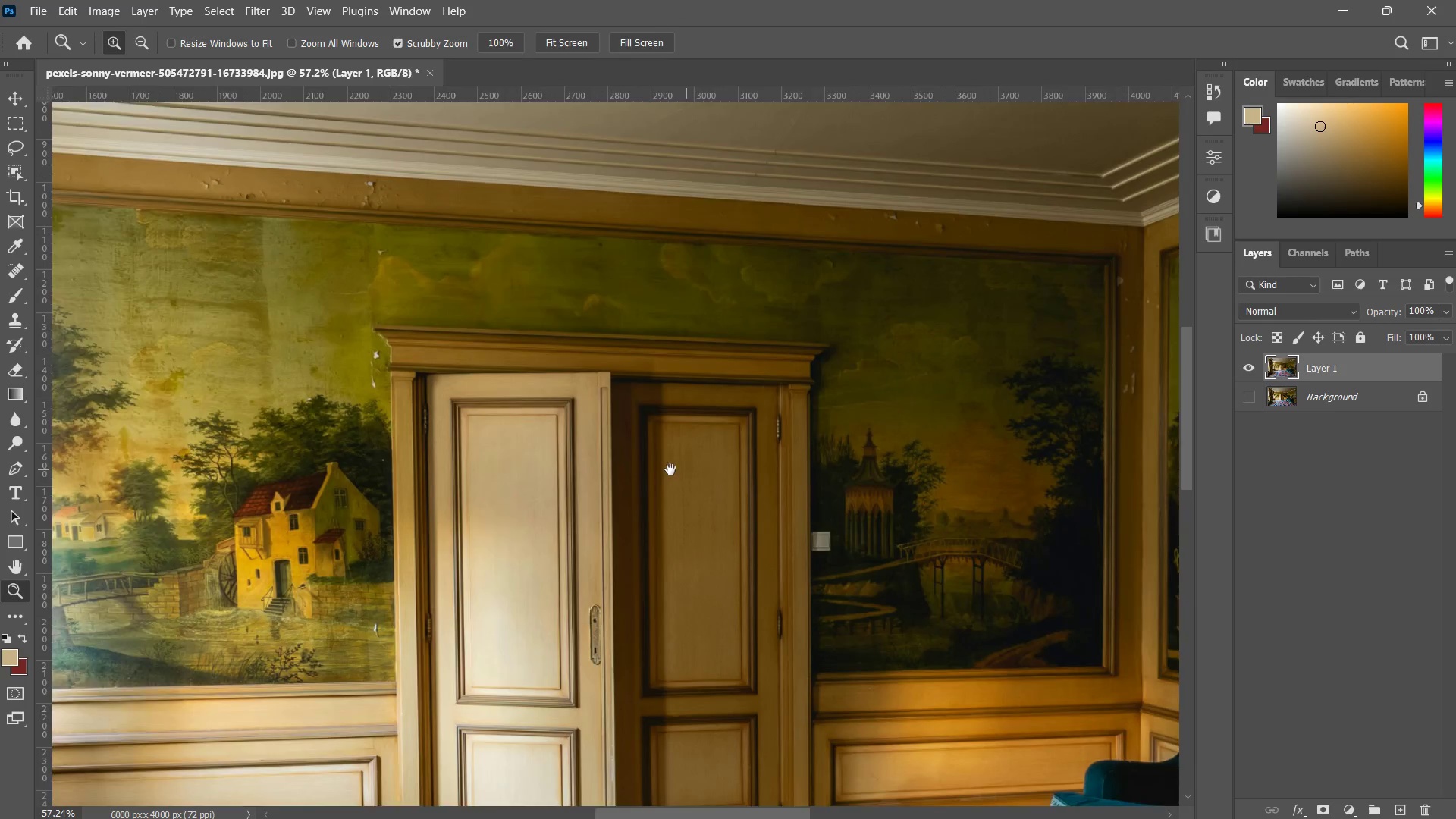 
left_click_drag(start_coordinate=[768, 464], to_coordinate=[638, 469])
 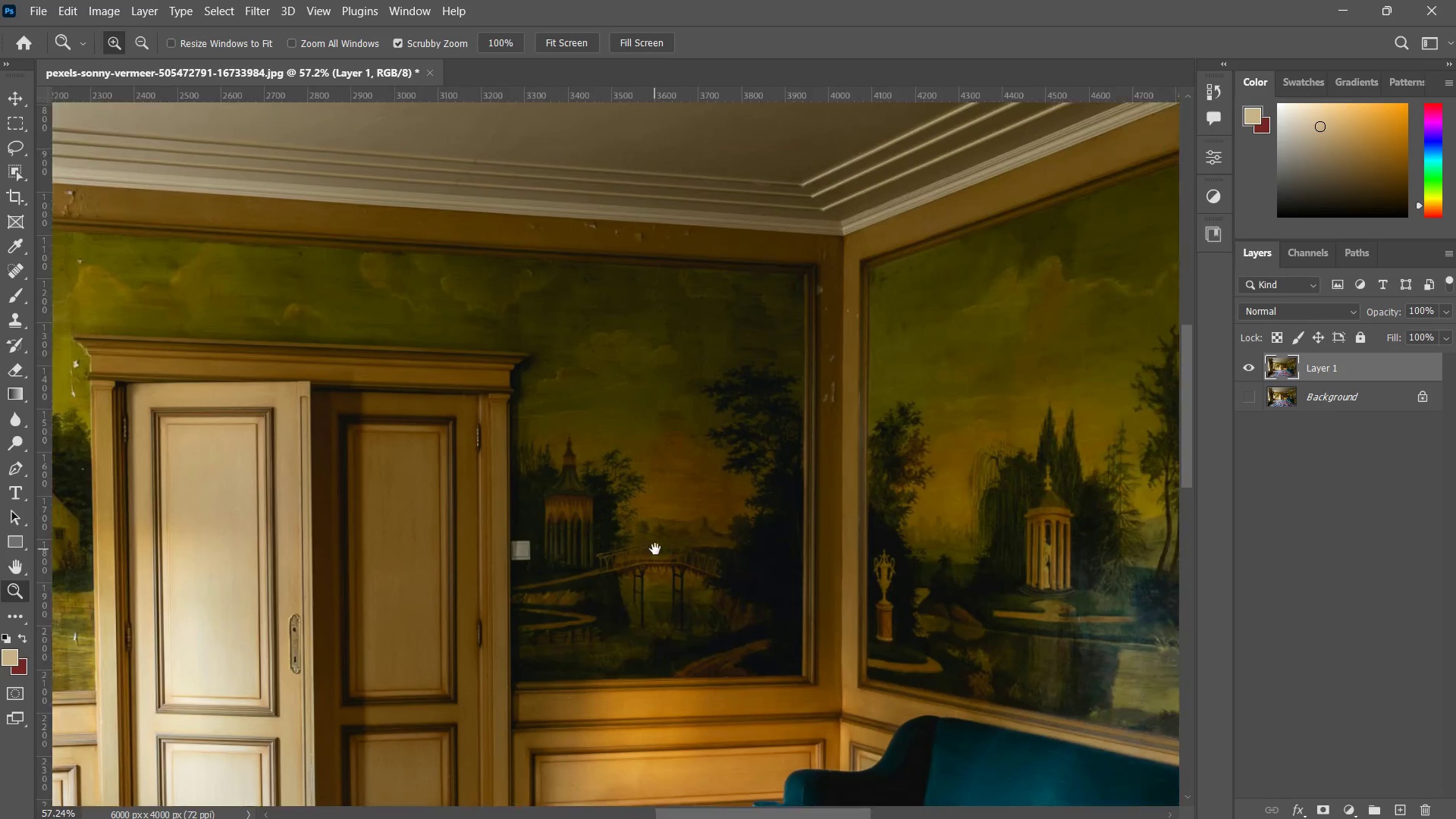 
left_click_drag(start_coordinate=[654, 549], to_coordinate=[680, 482])
 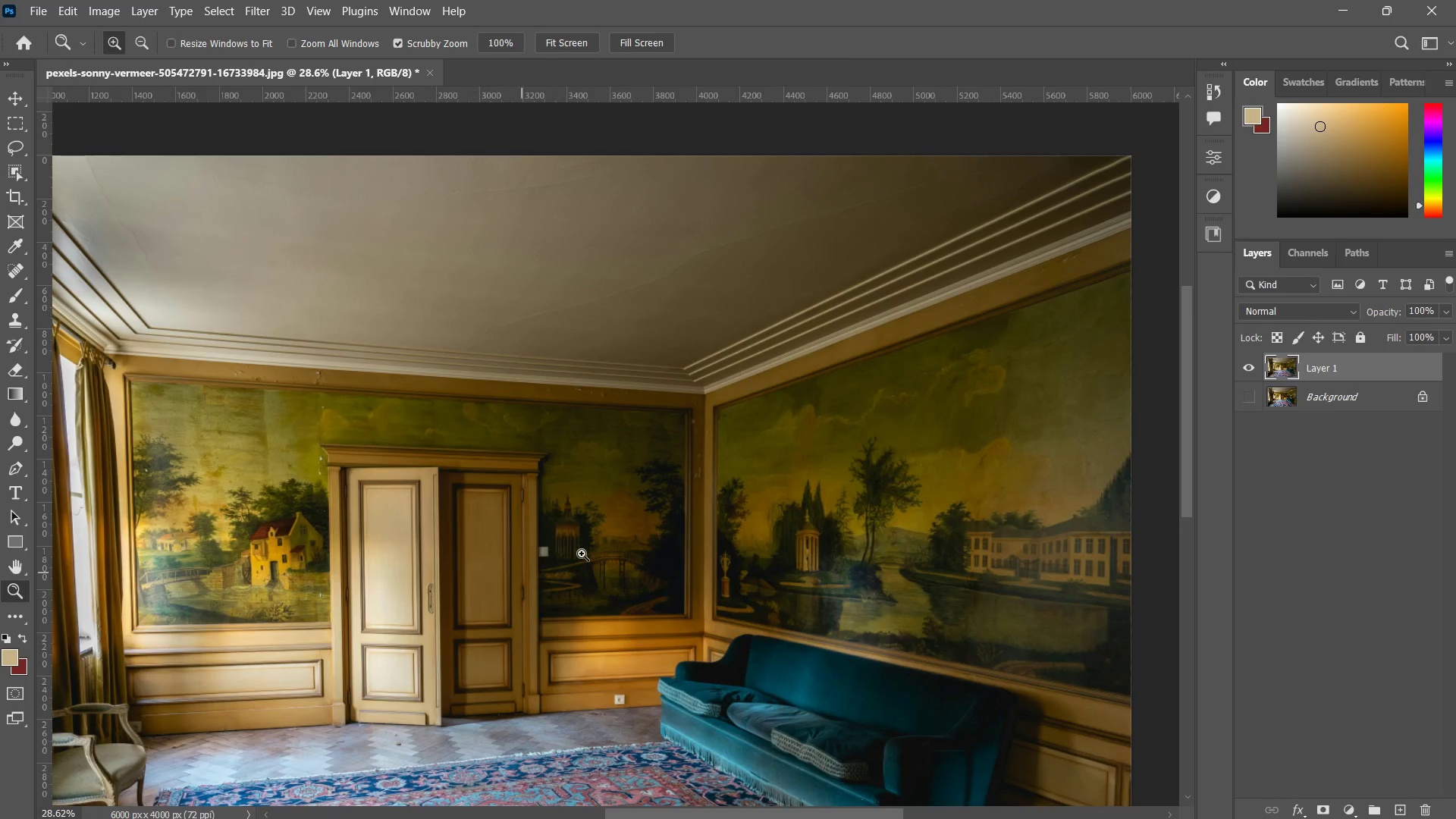 
left_click_drag(start_coordinate=[617, 529], to_coordinate=[754, 447])
 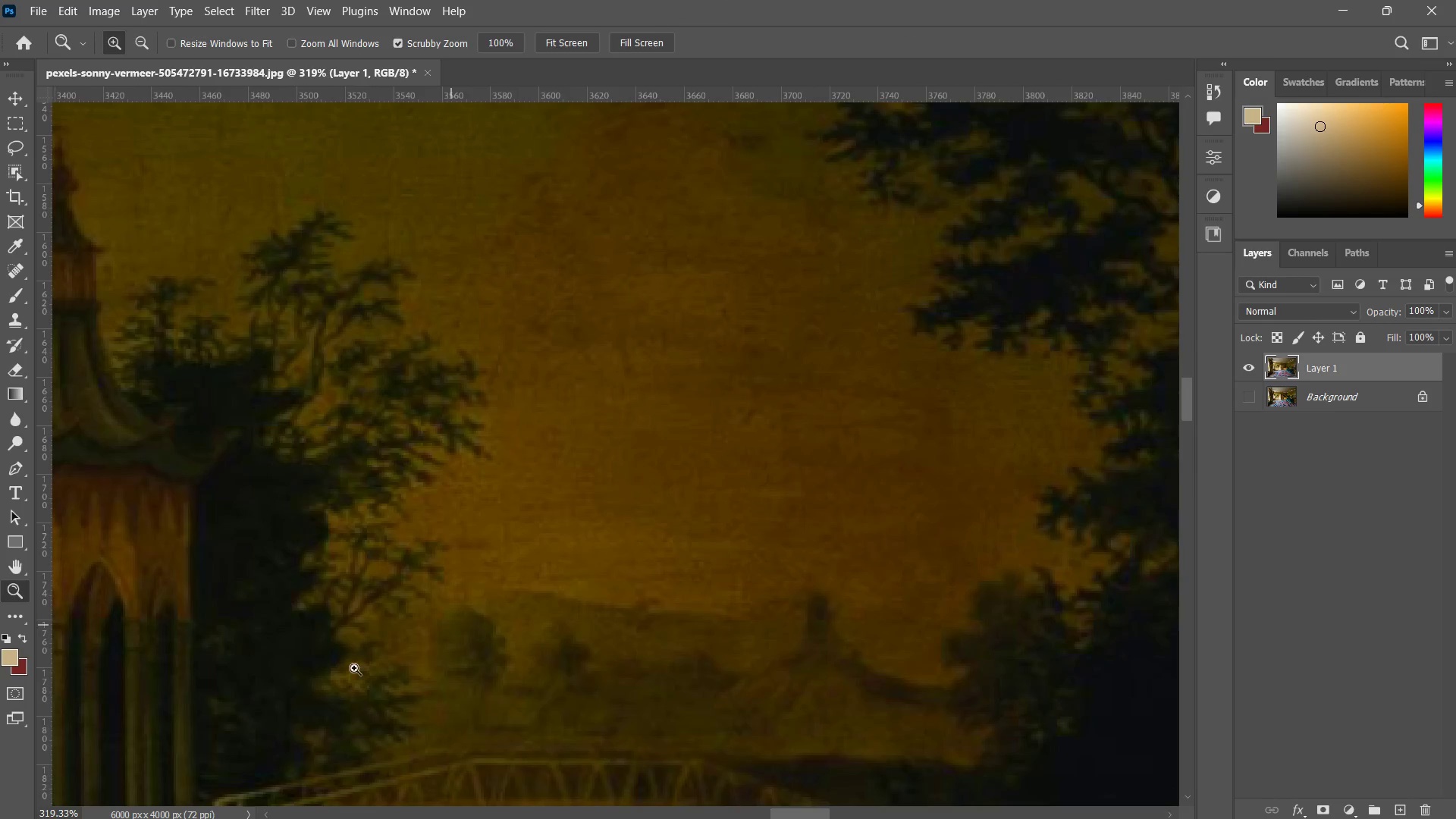 
hold_key(key=Space, duration=0.66)
 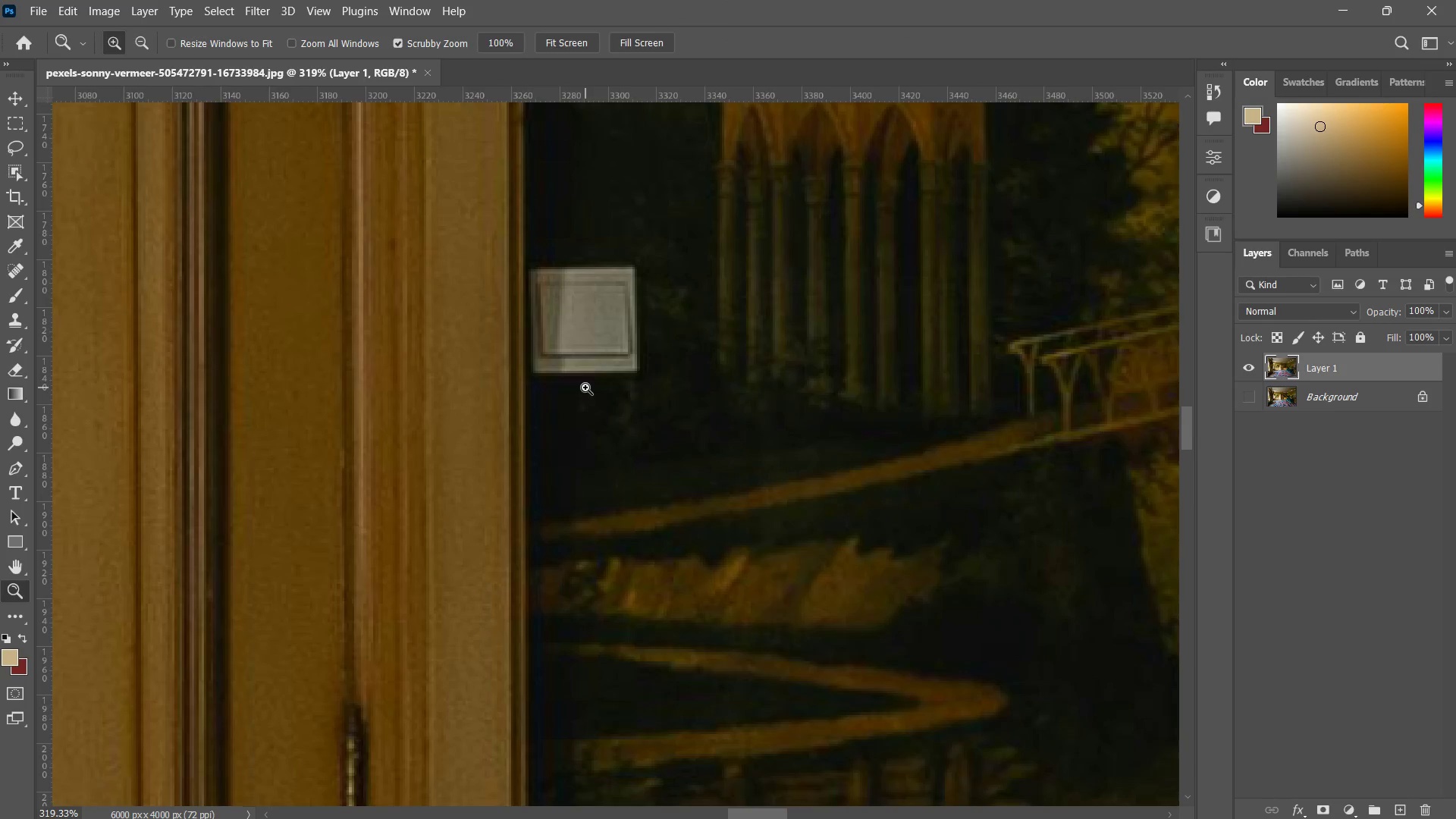 
left_click_drag(start_coordinate=[410, 642], to_coordinate=[1081, 233])
 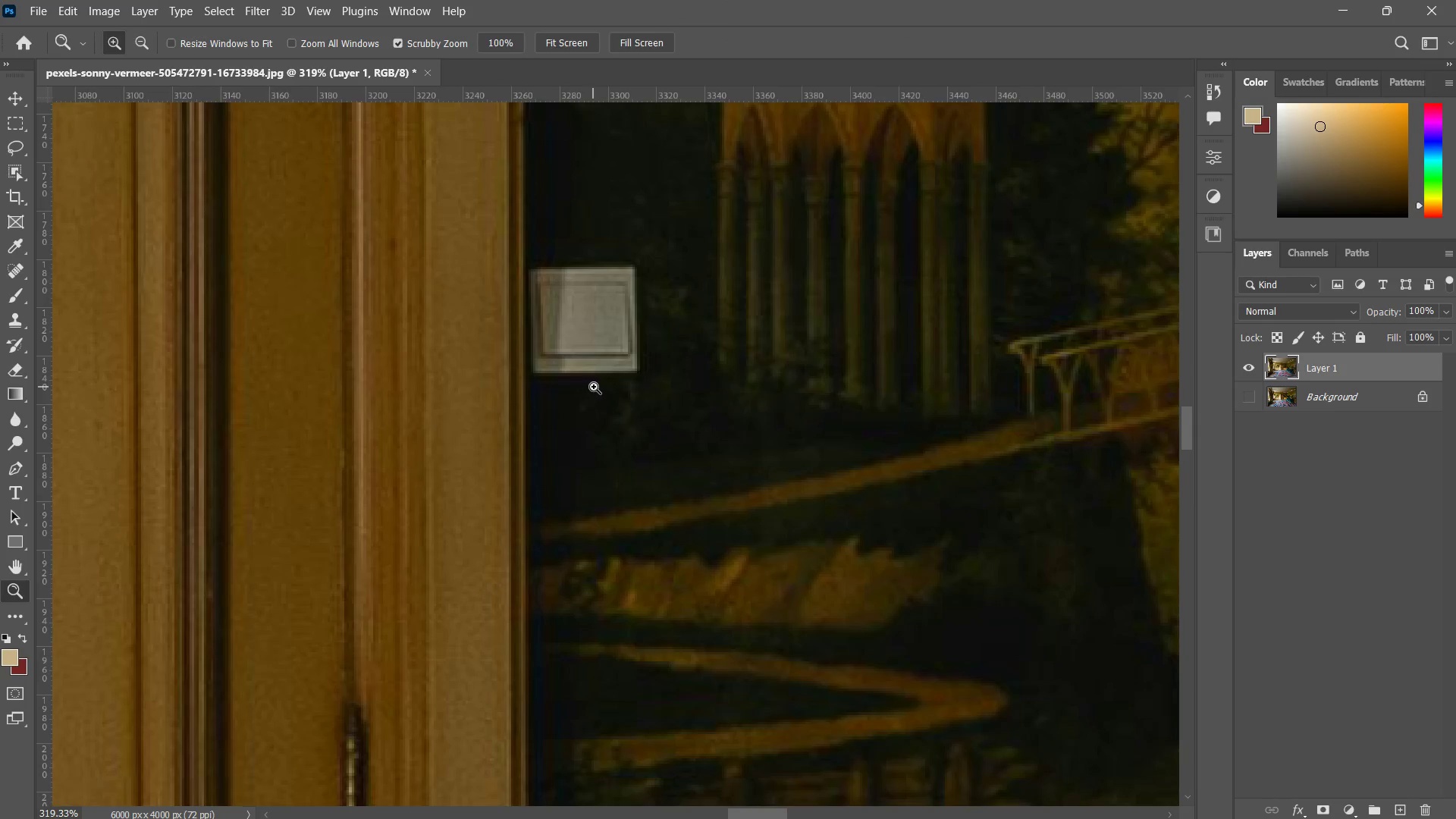 
key(M)
 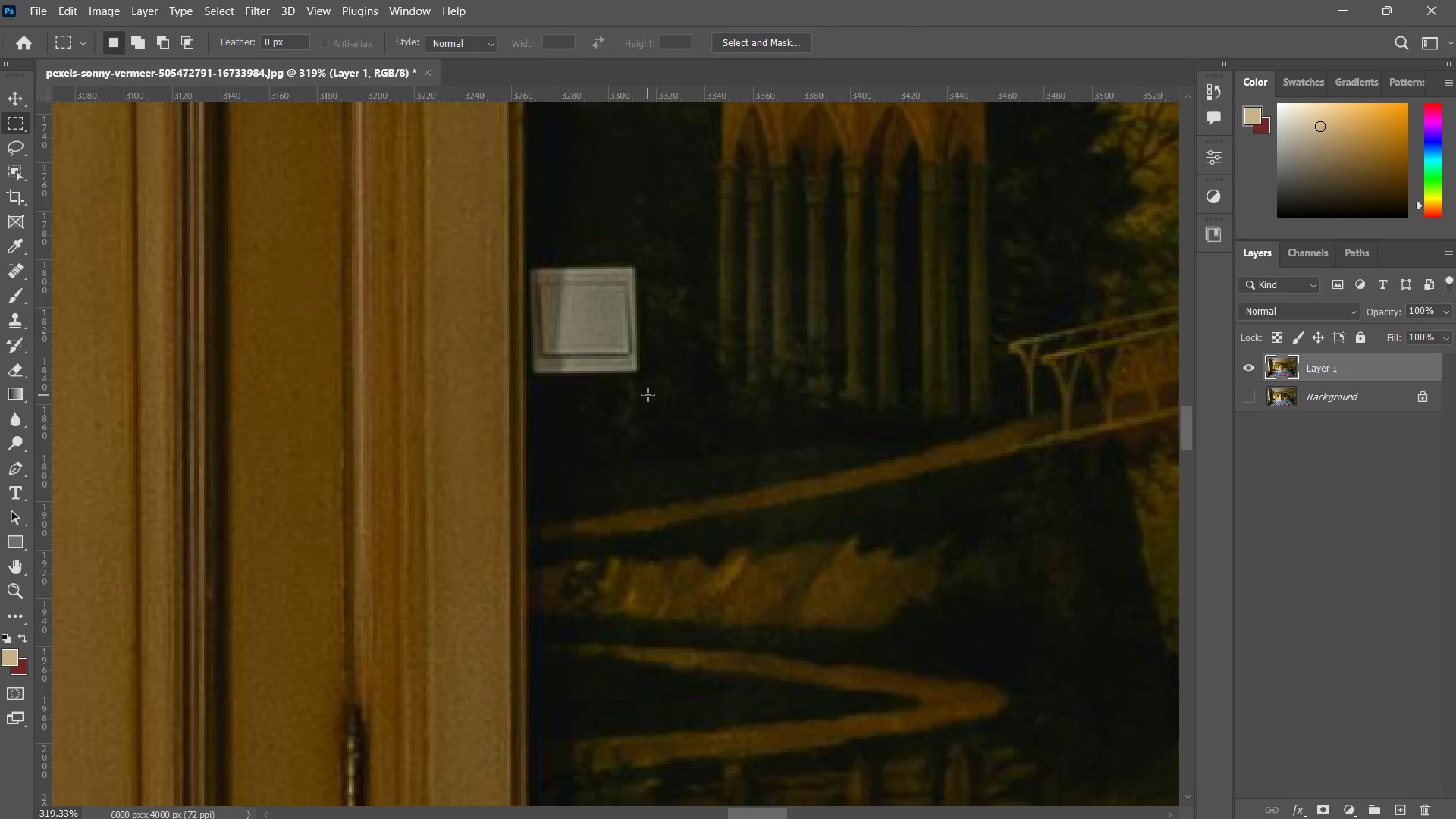 
left_click_drag(start_coordinate=[649, 391], to_coordinate=[530, 227])
 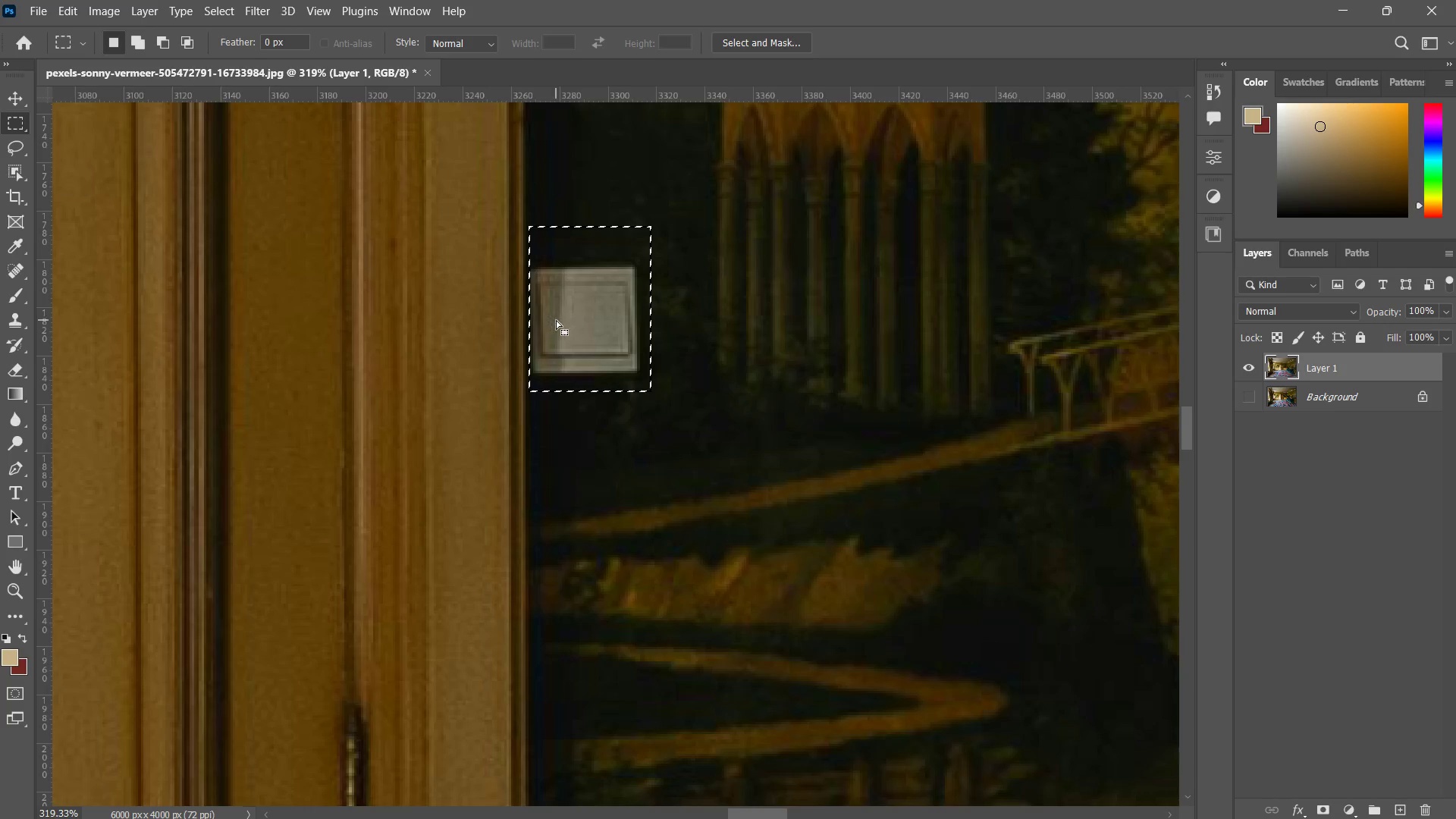 
right_click([556, 320])
 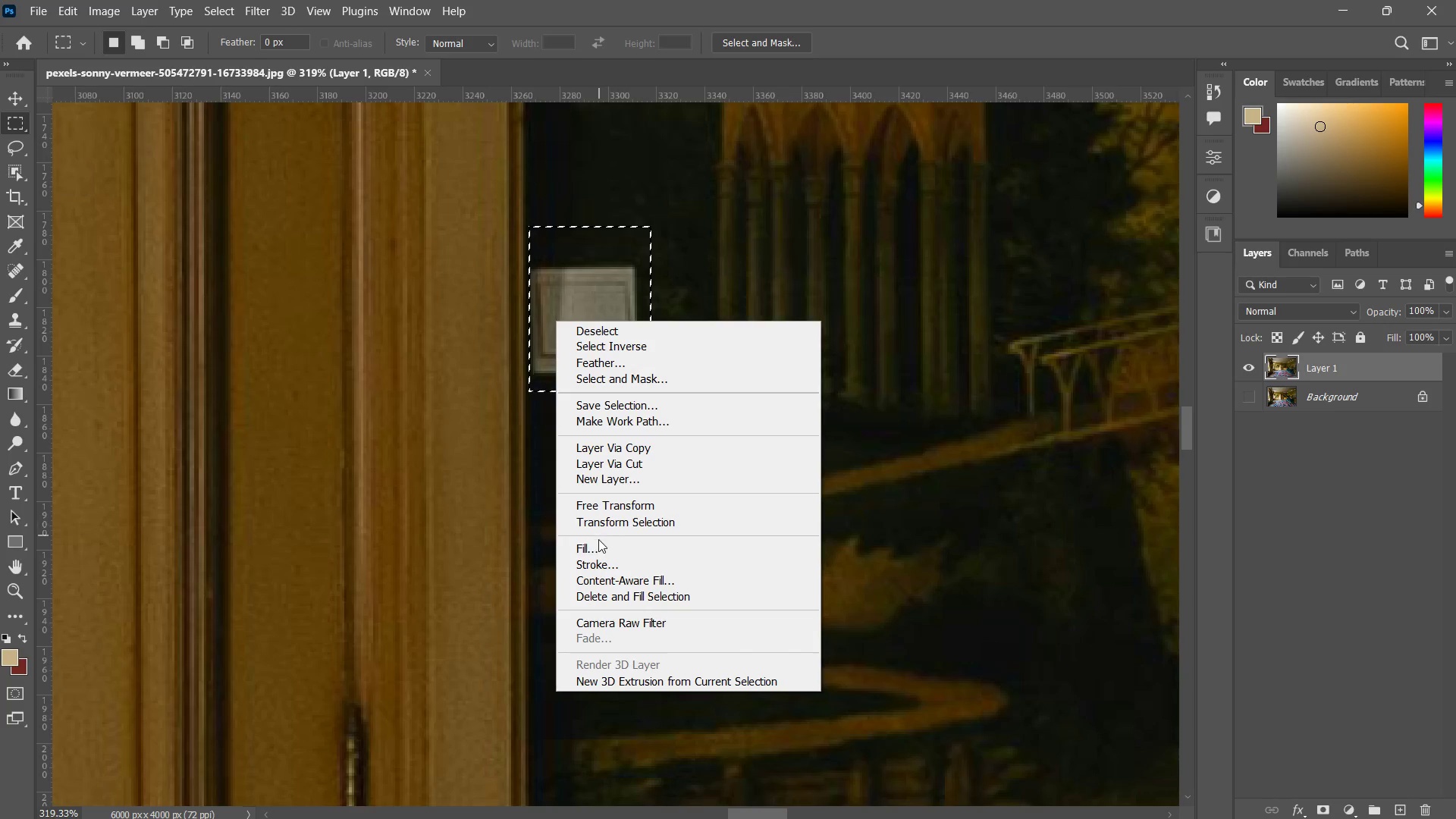 
left_click([597, 544])
 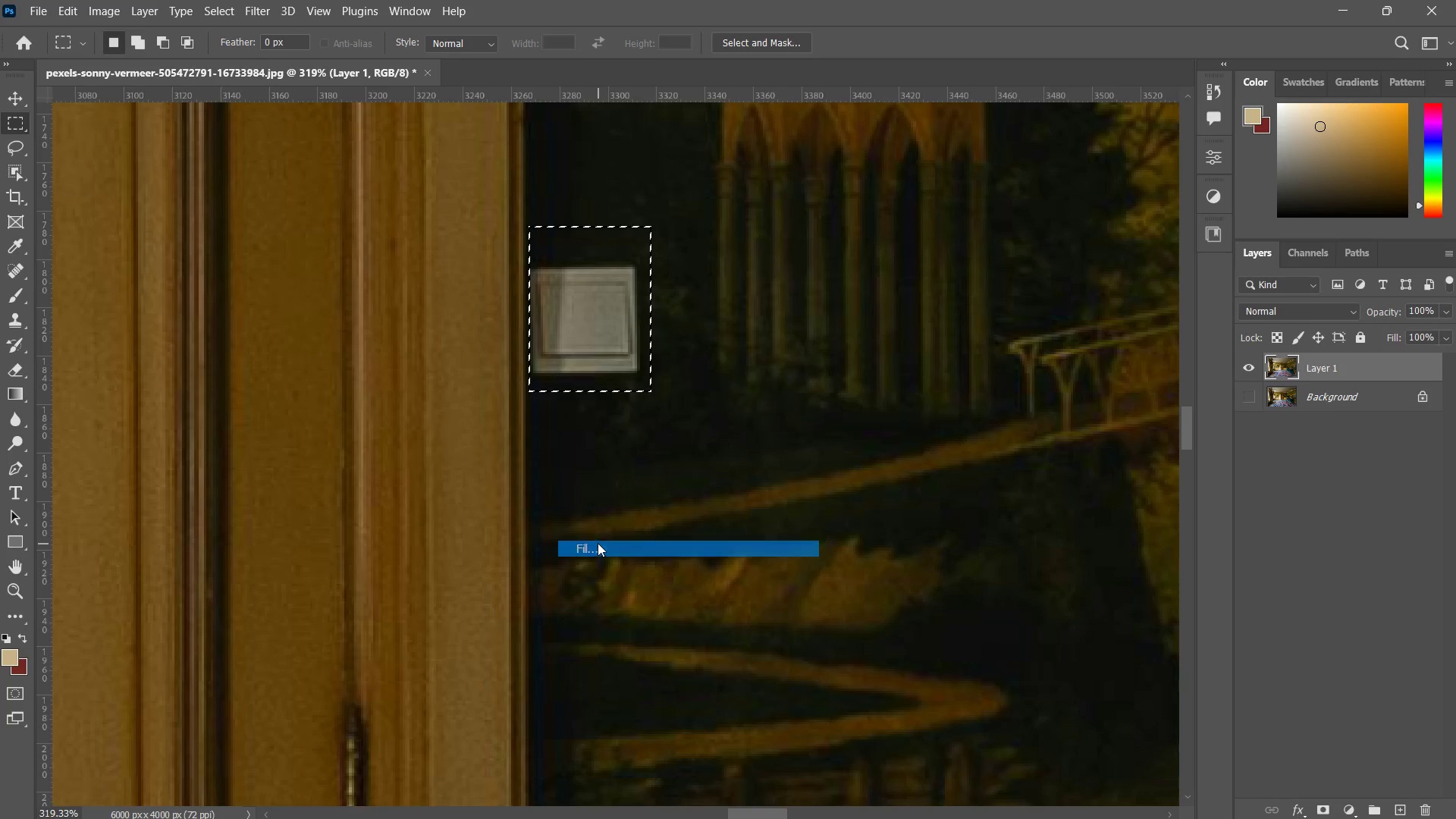 
key(ArrowUp)
 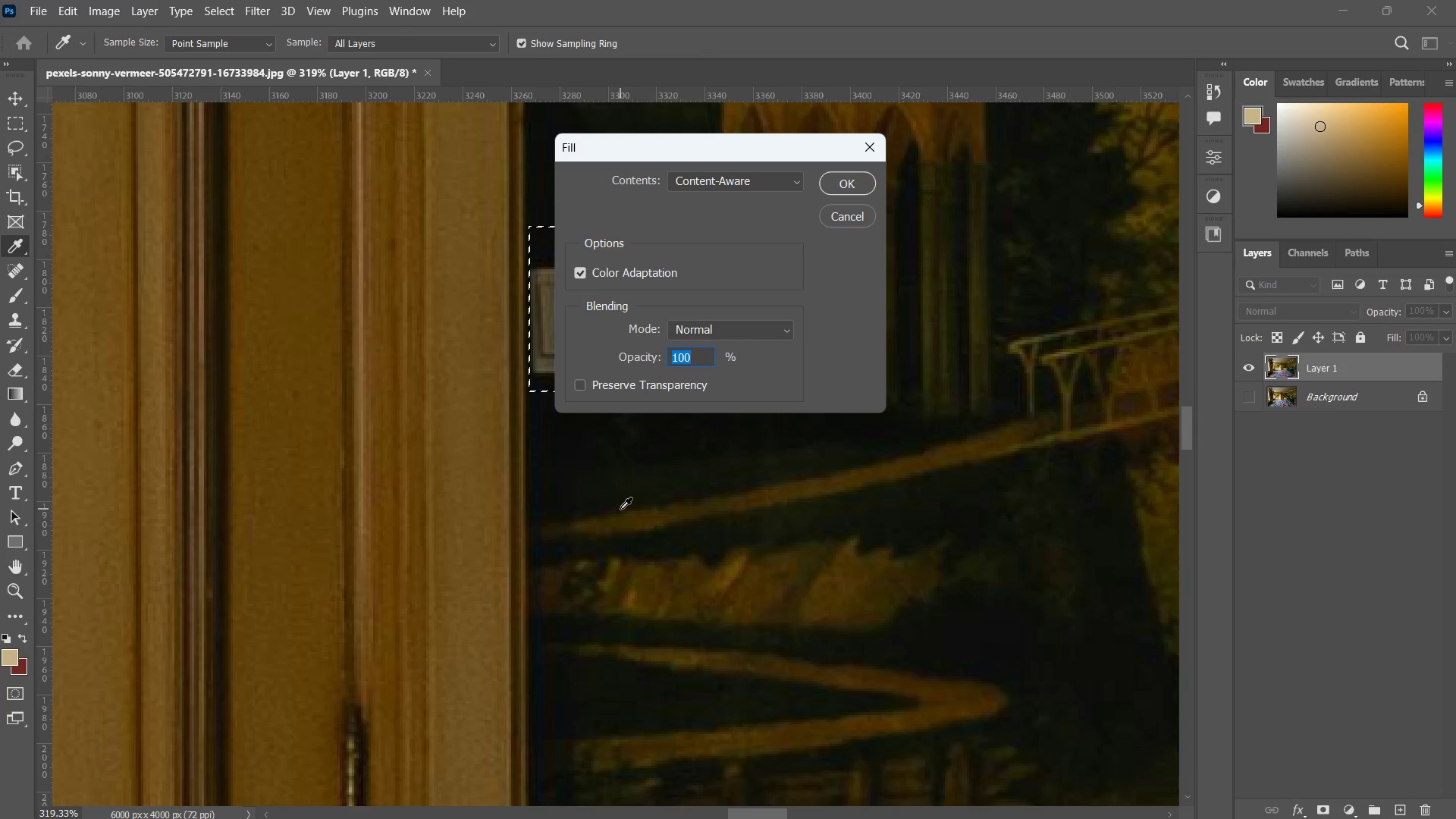 
key(Enter)
 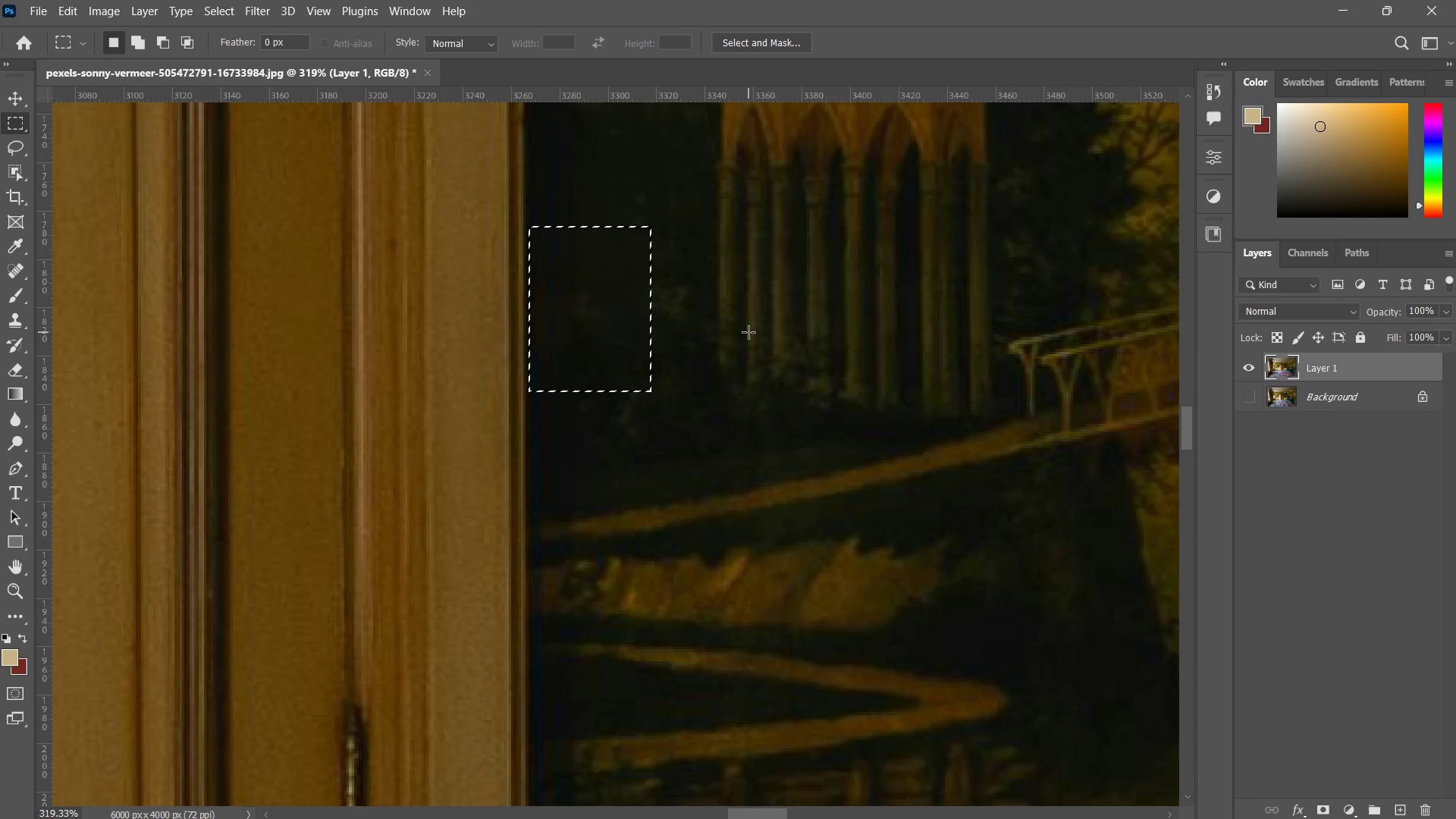 
key(Control+ControlLeft)
 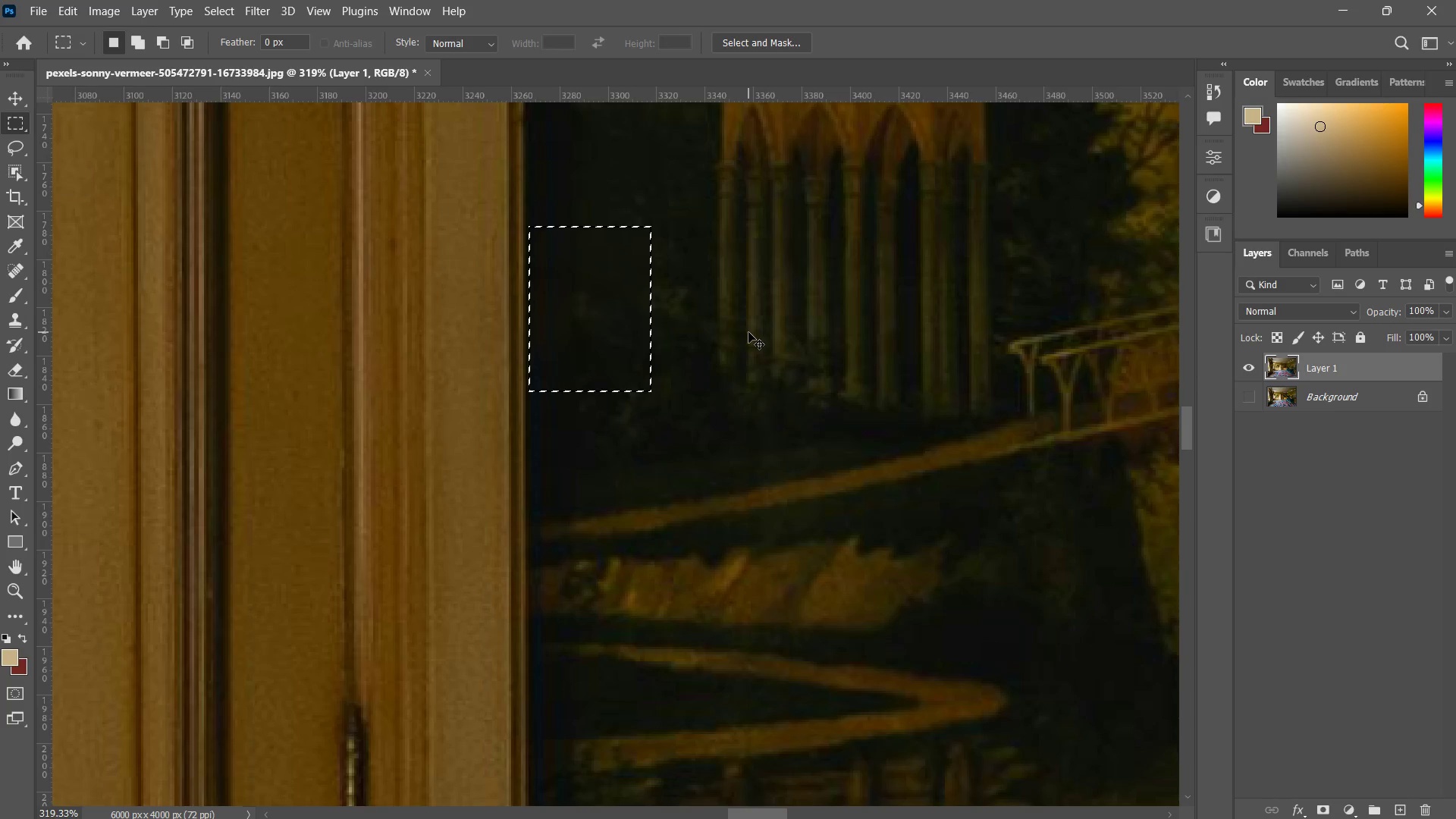 
key(Control+D)
 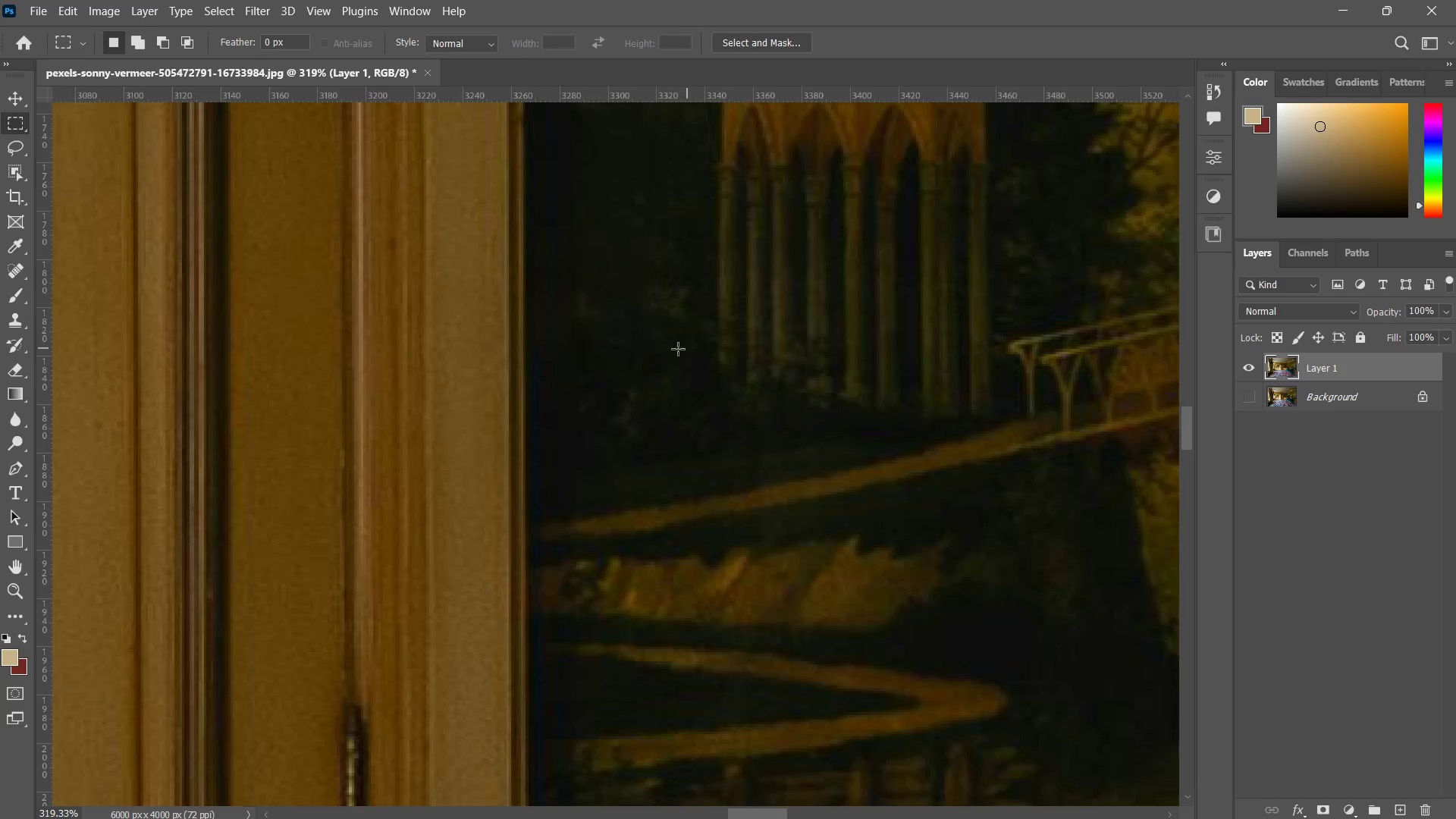 
type(zzzzz)
 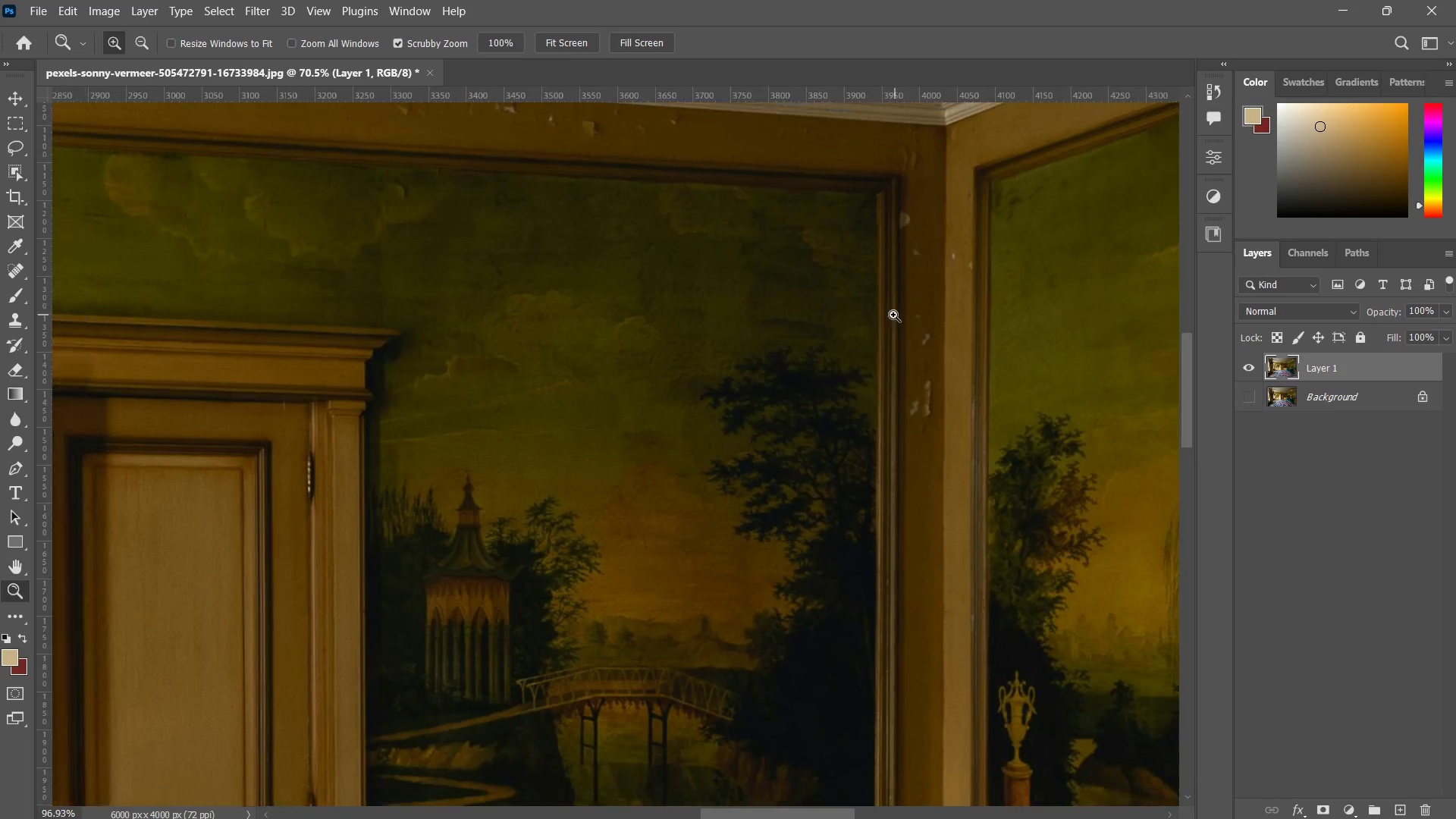 
left_click_drag(start_coordinate=[686, 327], to_coordinate=[600, 433])
 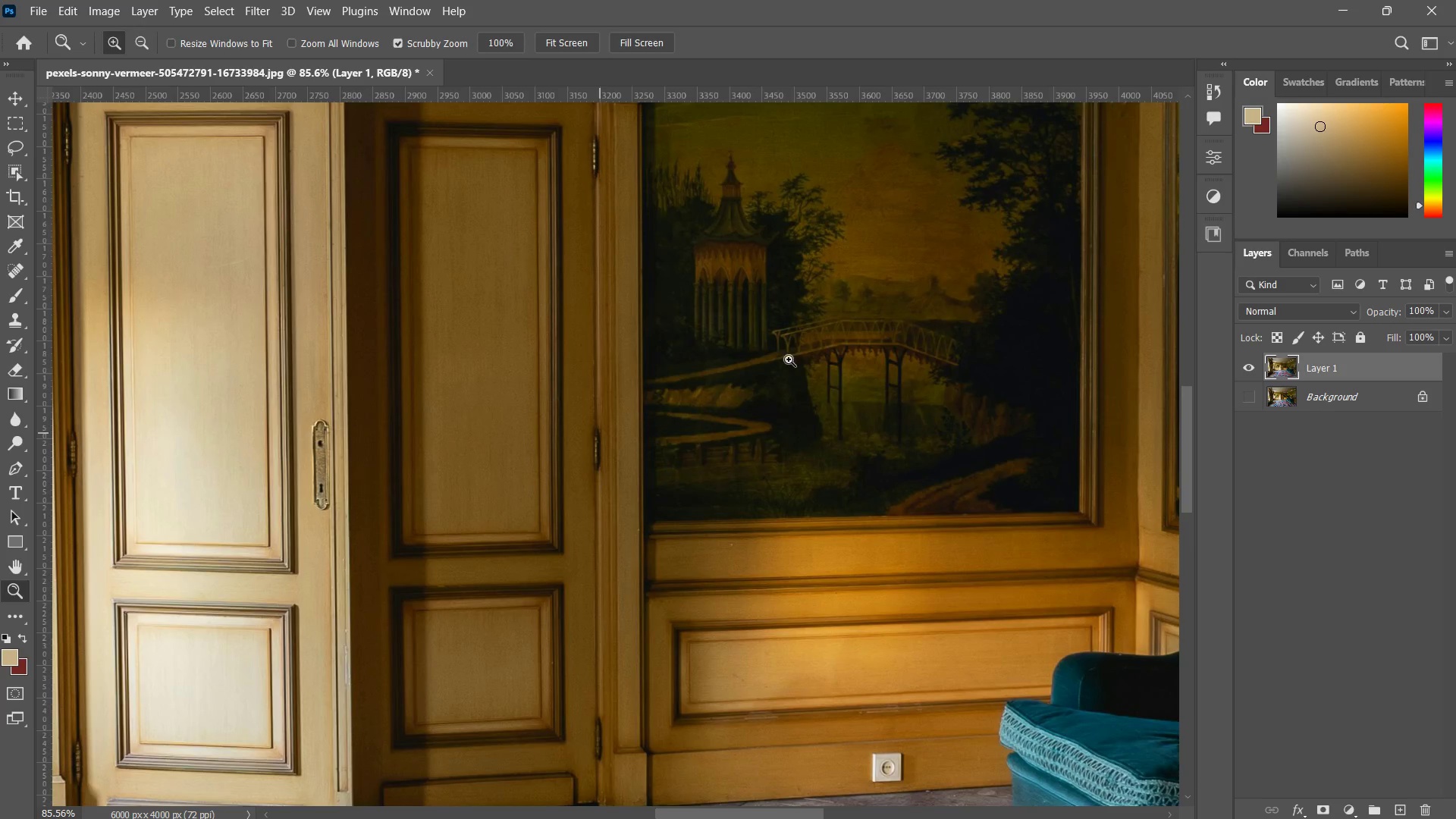 
left_click_drag(start_coordinate=[802, 351], to_coordinate=[761, 406])
 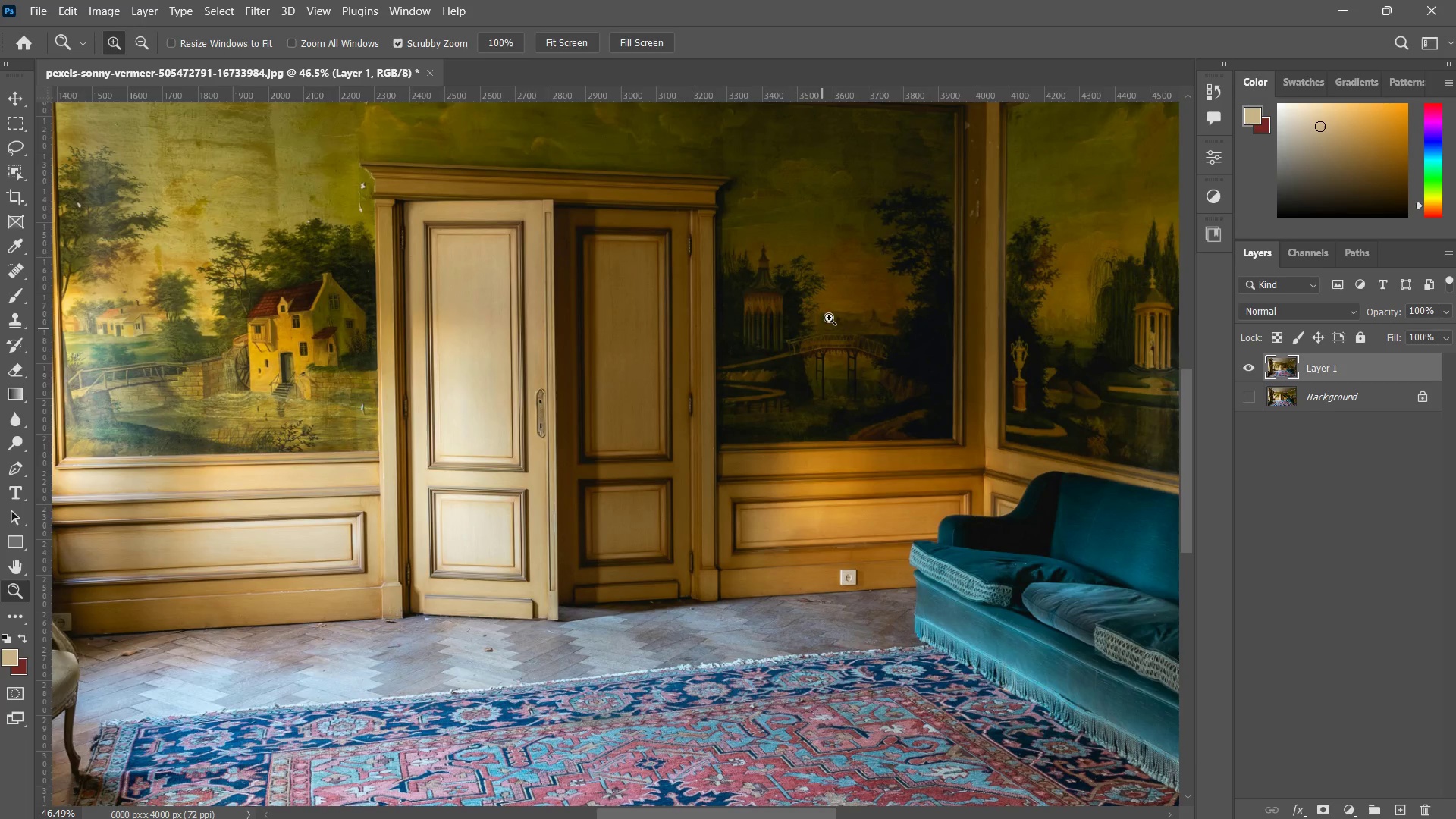 
left_click_drag(start_coordinate=[880, 243], to_coordinate=[912, 222])
 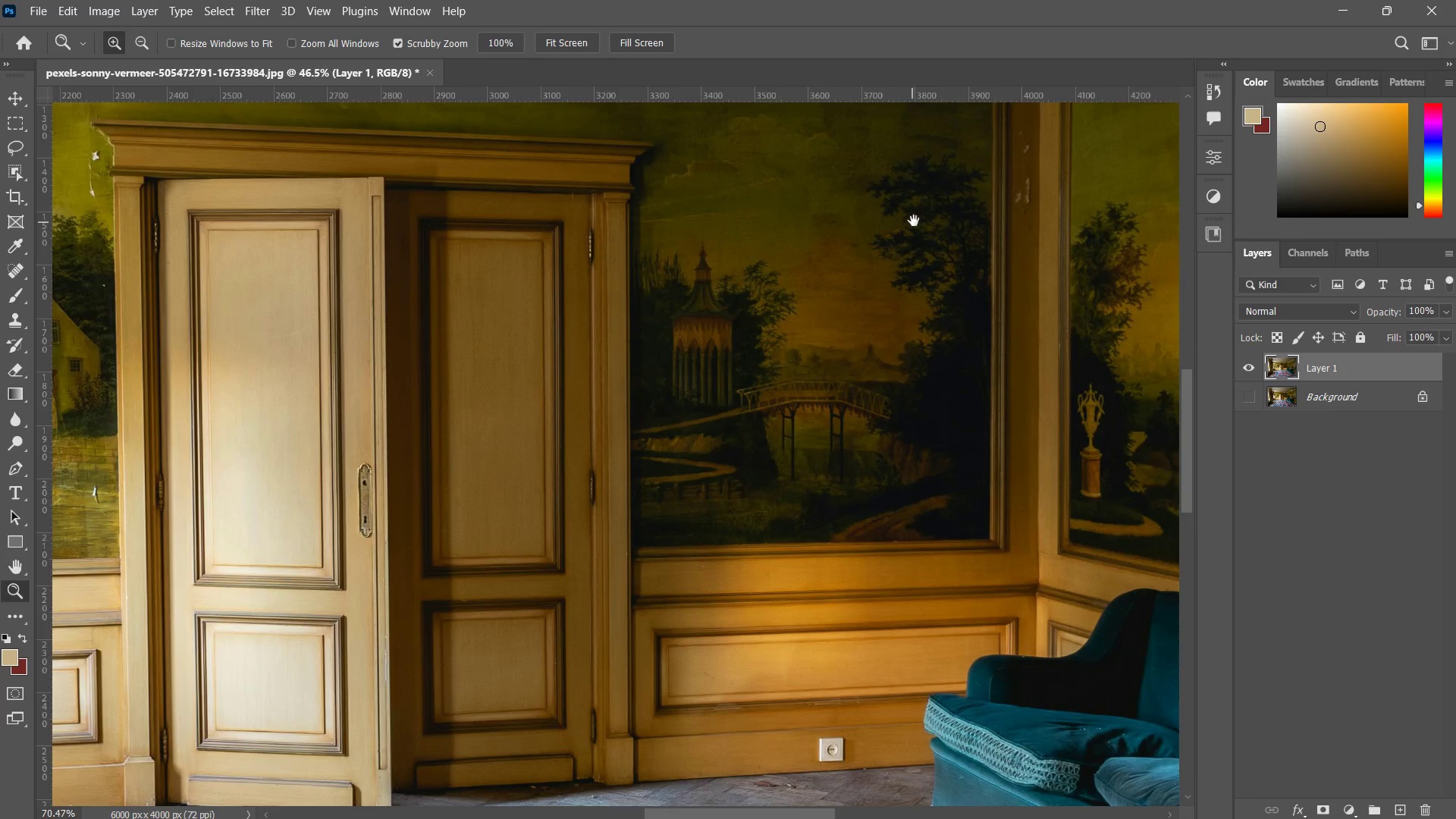 
hold_key(key=Space, duration=0.41)
 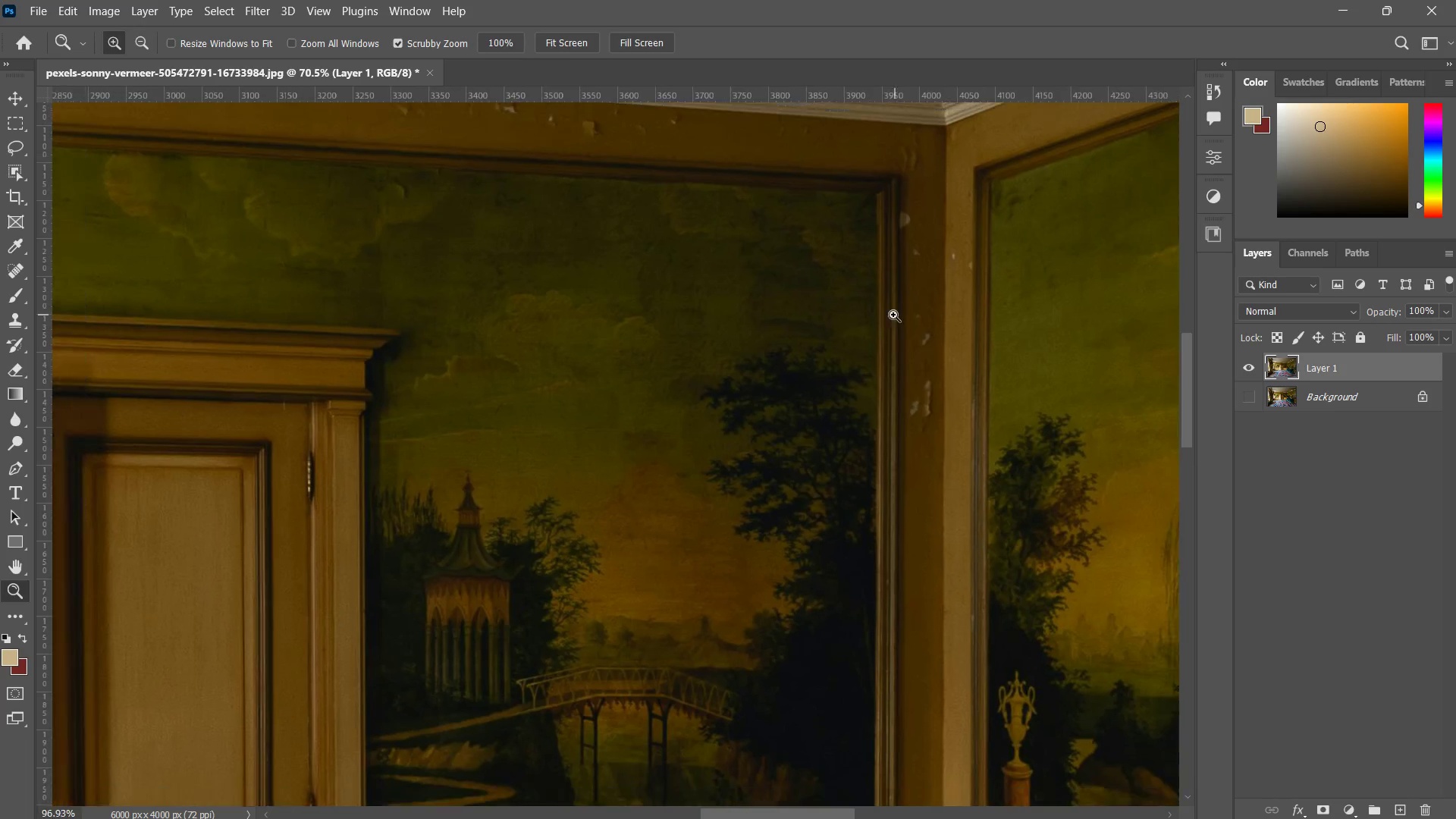 
left_click_drag(start_coordinate=[930, 221], to_coordinate=[827, 384])
 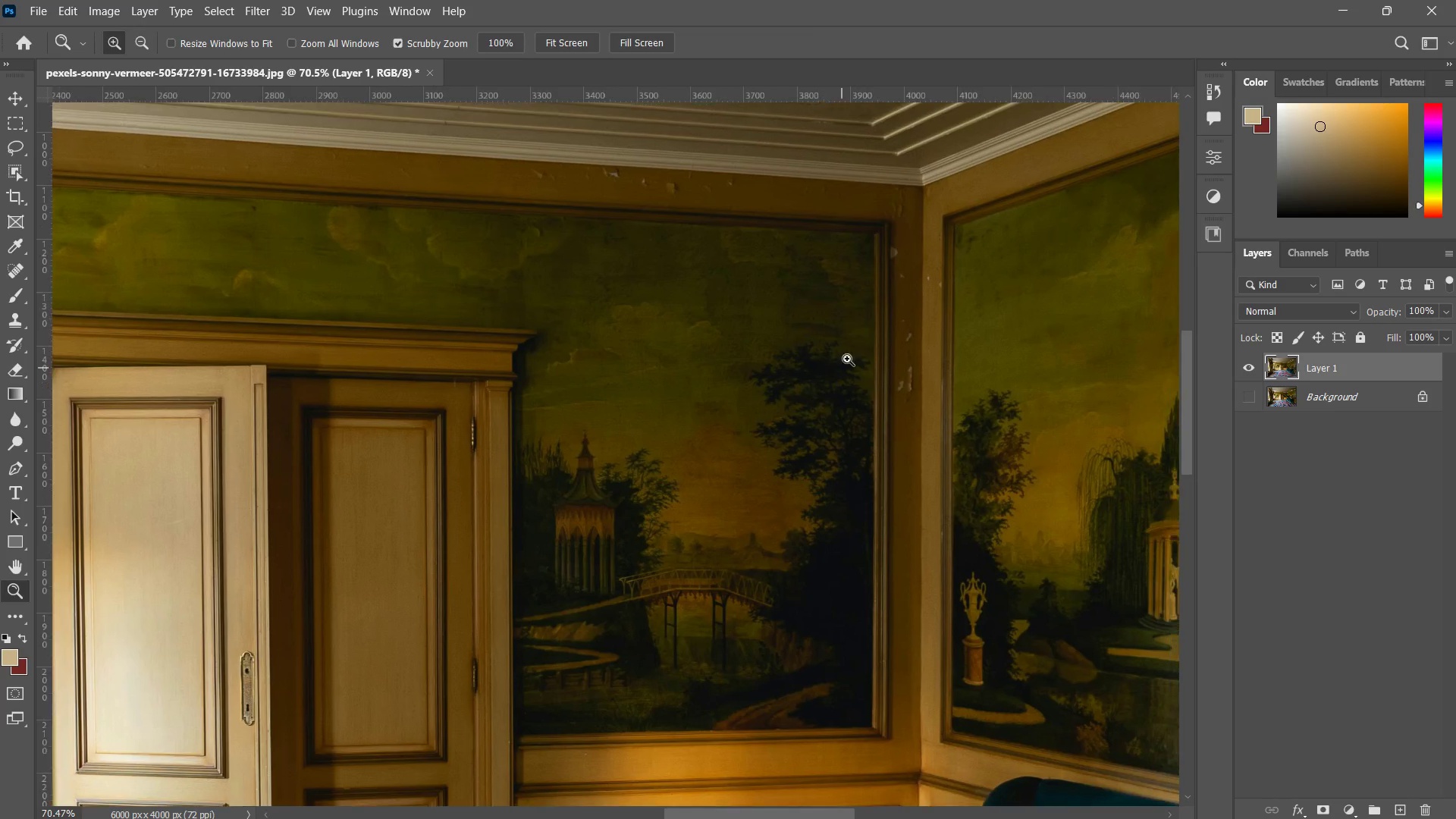 
left_click_drag(start_coordinate=[868, 331], to_coordinate=[879, 316])
 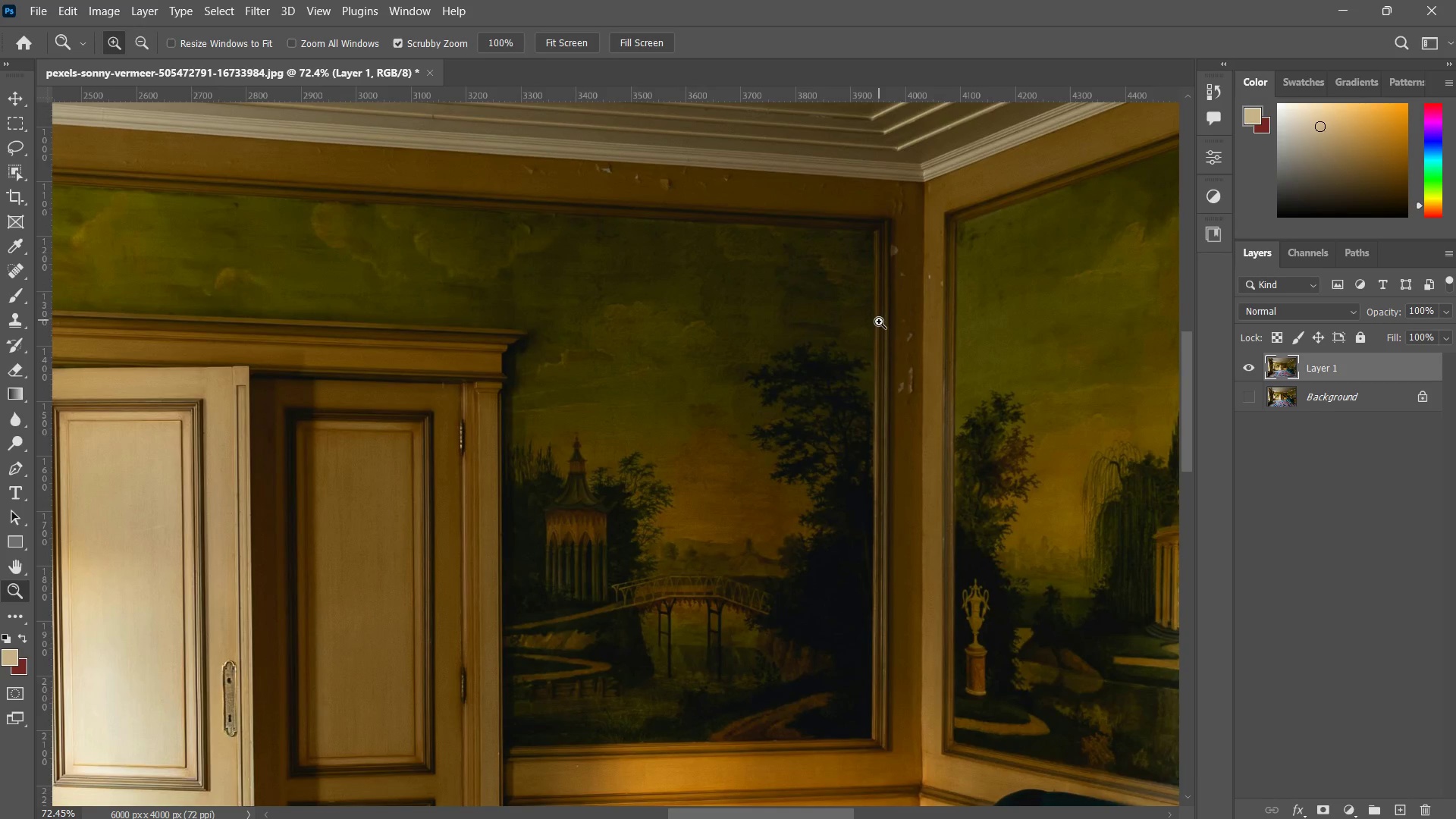 
left_click_drag(start_coordinate=[882, 323], to_coordinate=[843, 369])
 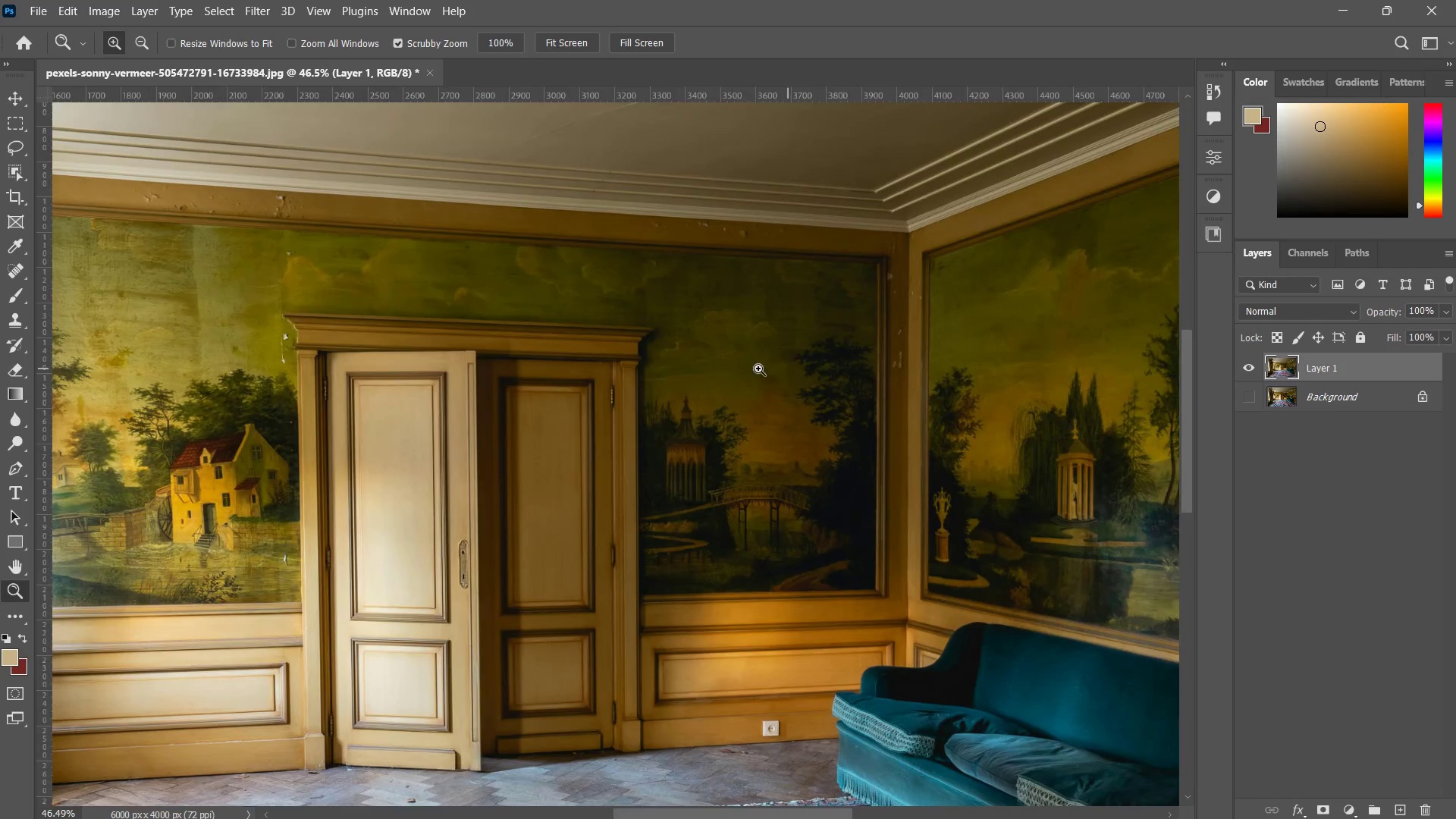 
hold_key(key=Space, duration=0.56)
 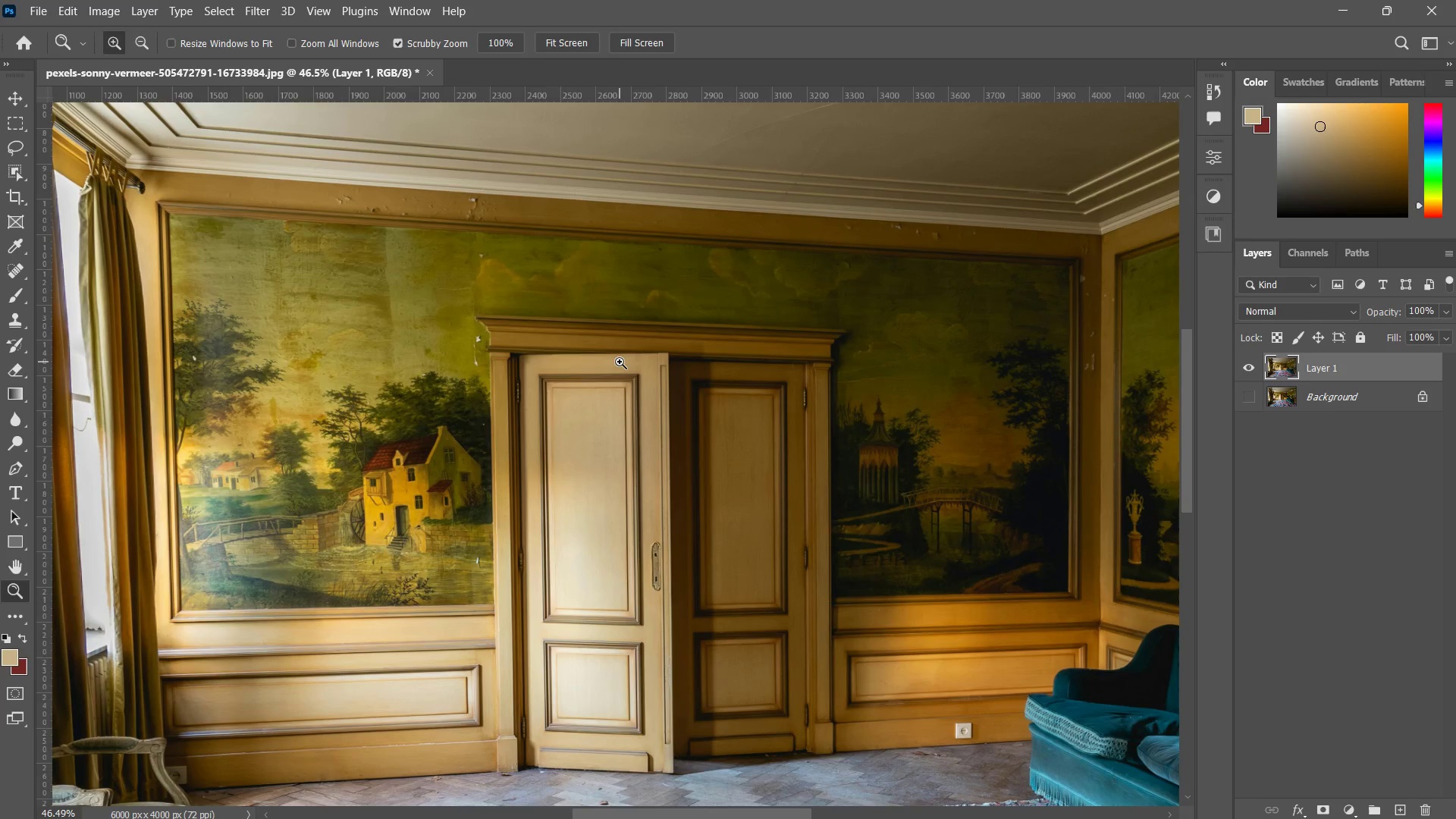 
left_click_drag(start_coordinate=[590, 369], to_coordinate=[716, 372])
 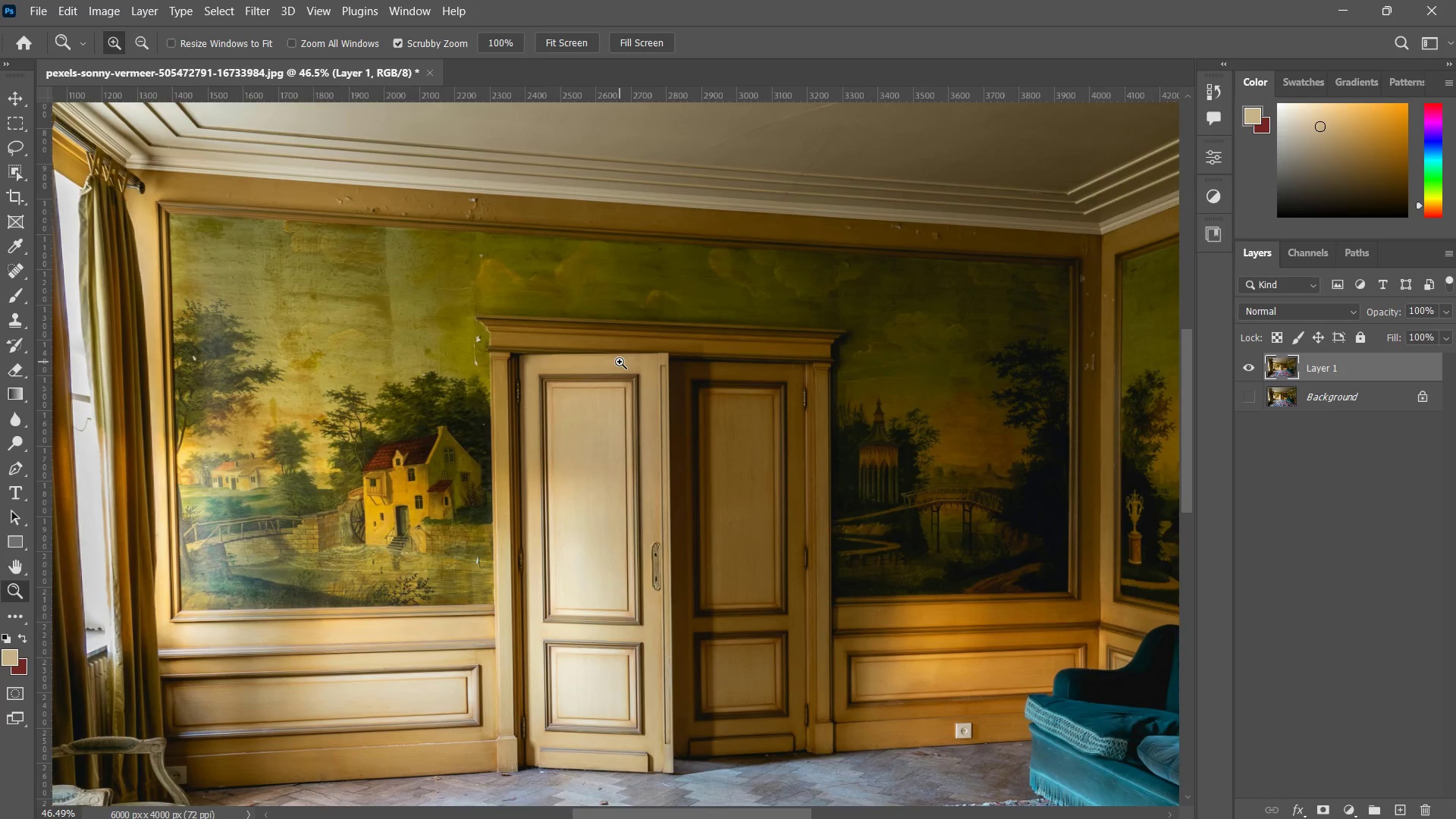 
type(zzzzzm)
 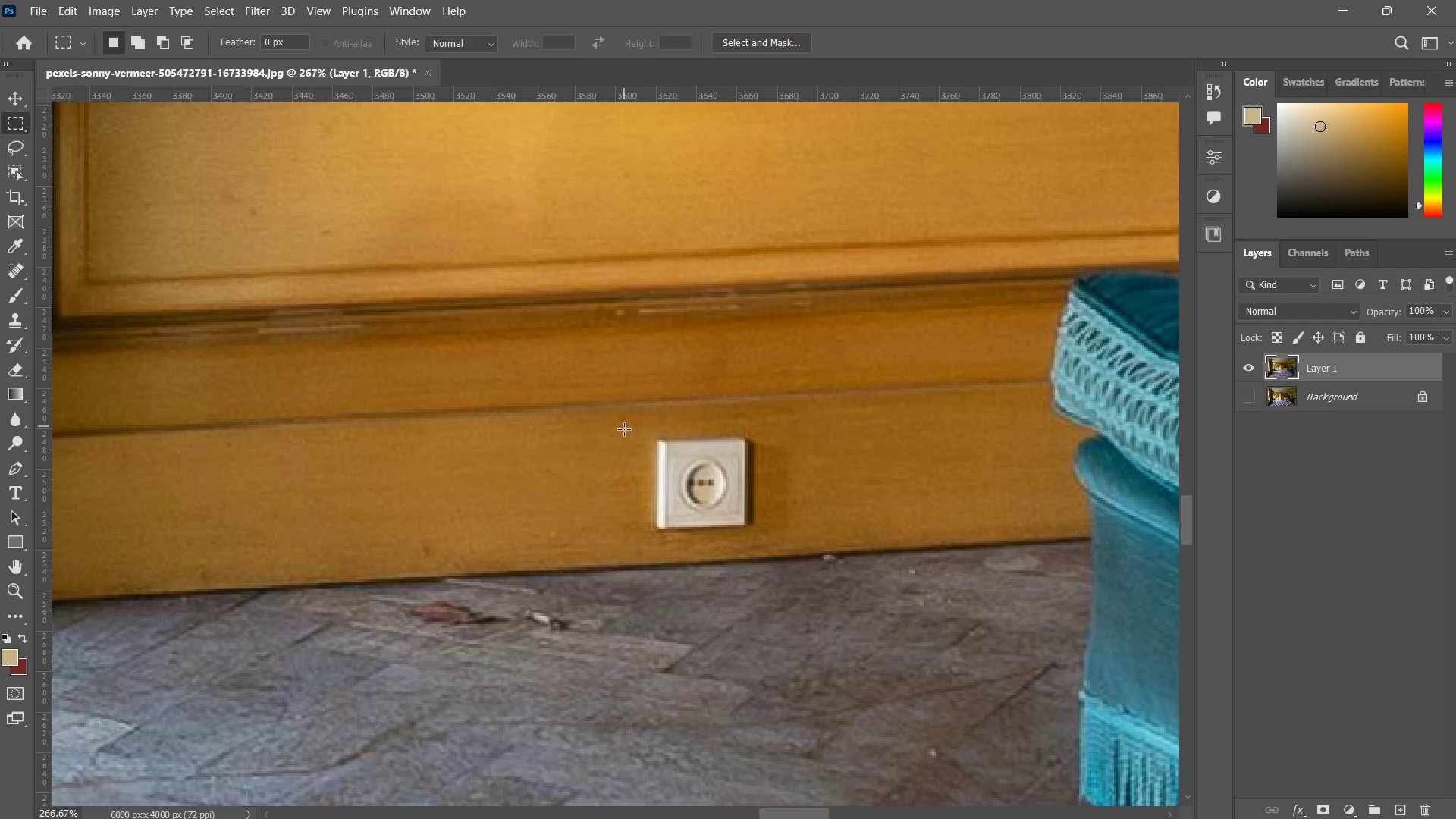 
left_click_drag(start_coordinate=[626, 354], to_coordinate=[604, 381])
 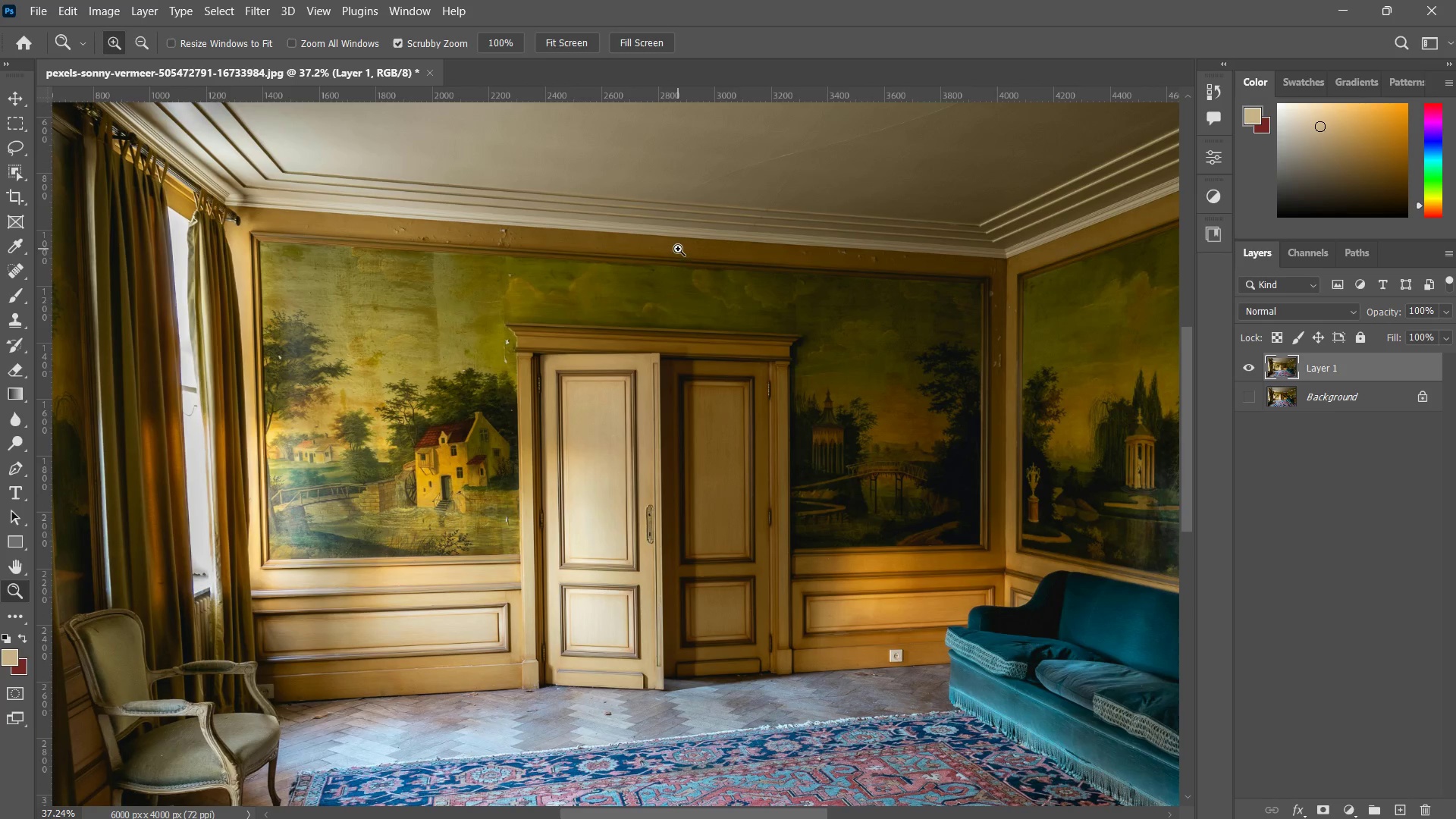 
left_click_drag(start_coordinate=[463, 318], to_coordinate=[532, 276])
 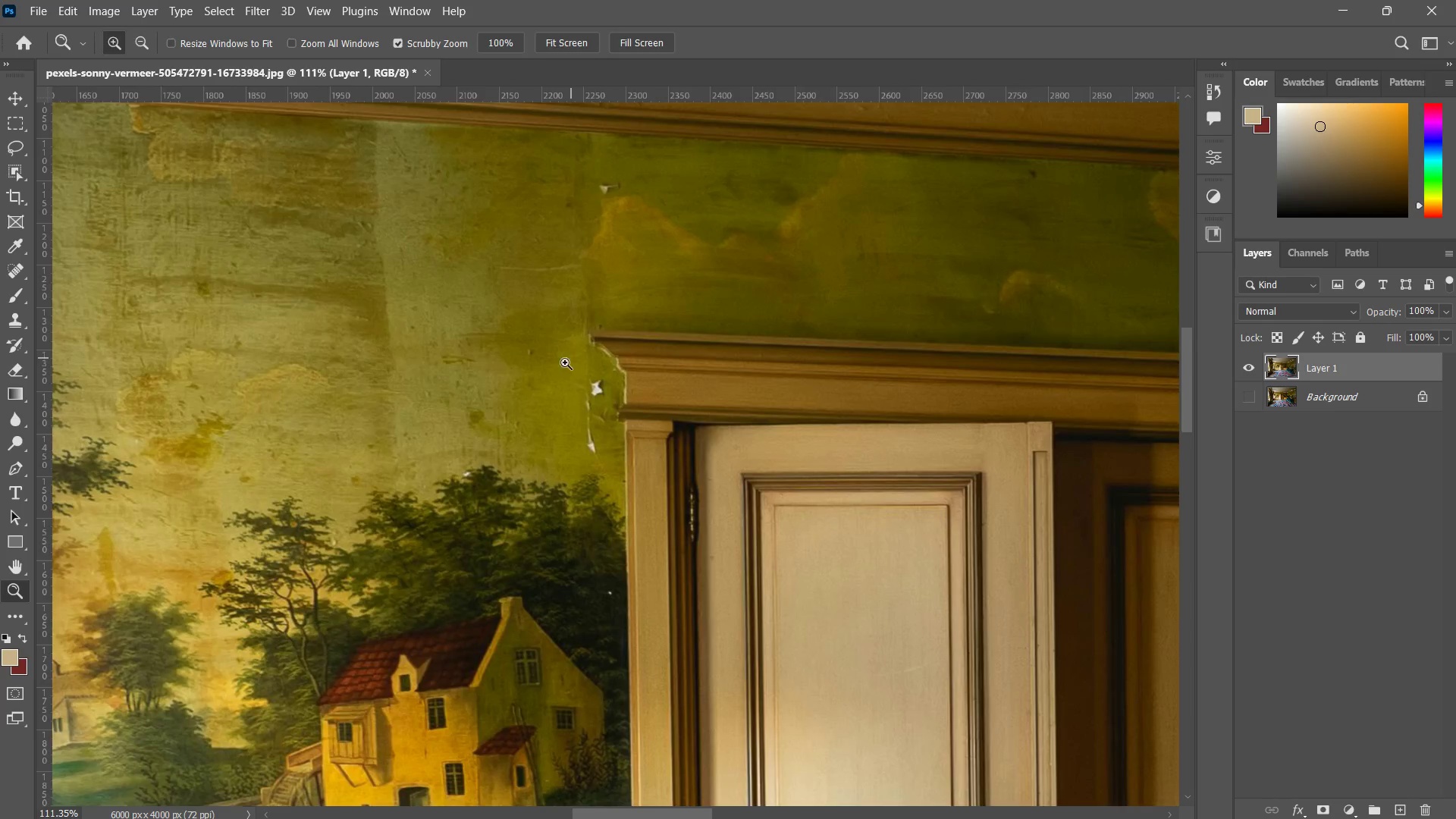 
left_click_drag(start_coordinate=[573, 357], to_coordinate=[504, 423])
 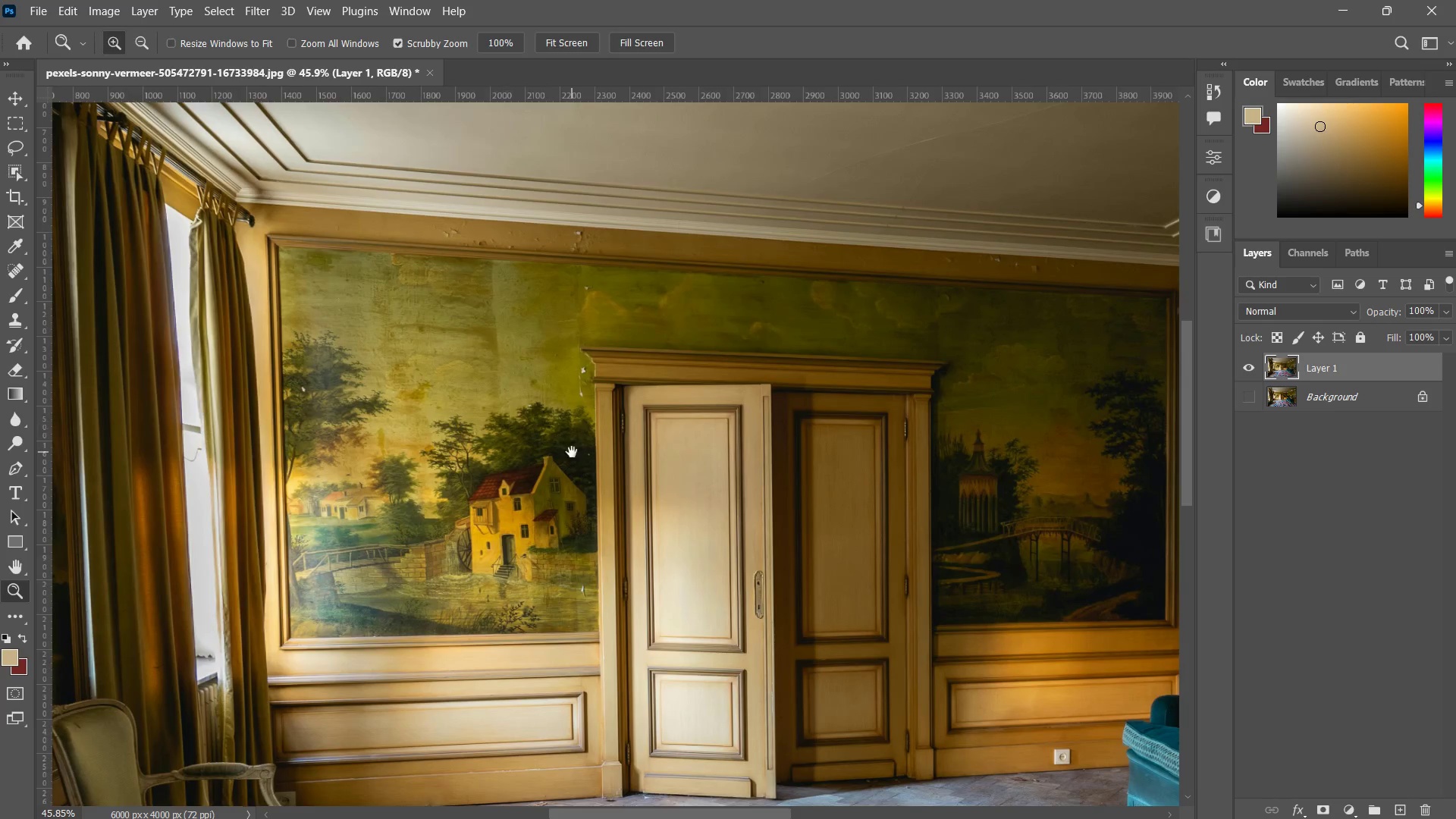 
hold_key(key=Space, duration=0.42)
 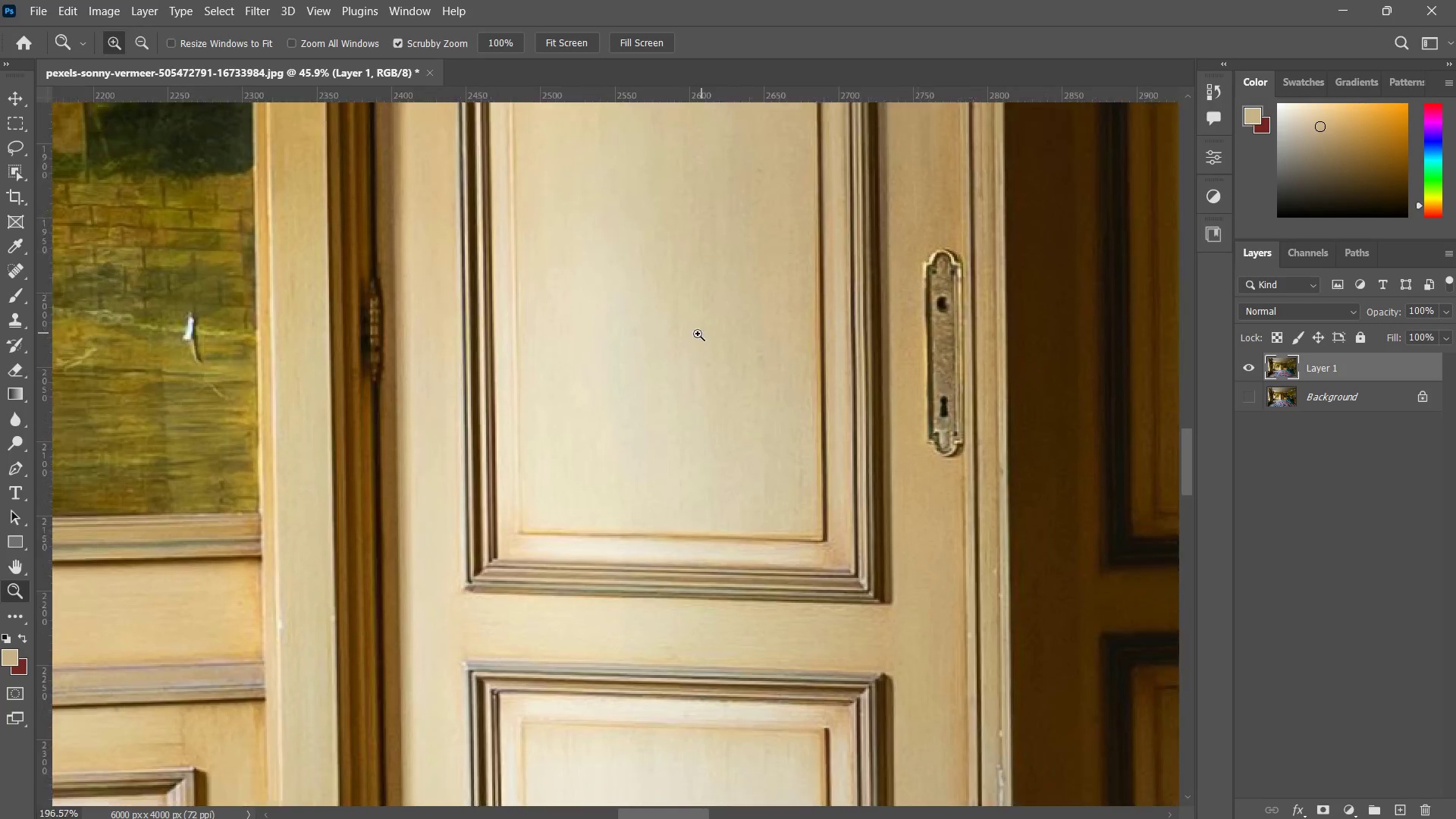 
left_click_drag(start_coordinate=[573, 452], to_coordinate=[506, 277])
 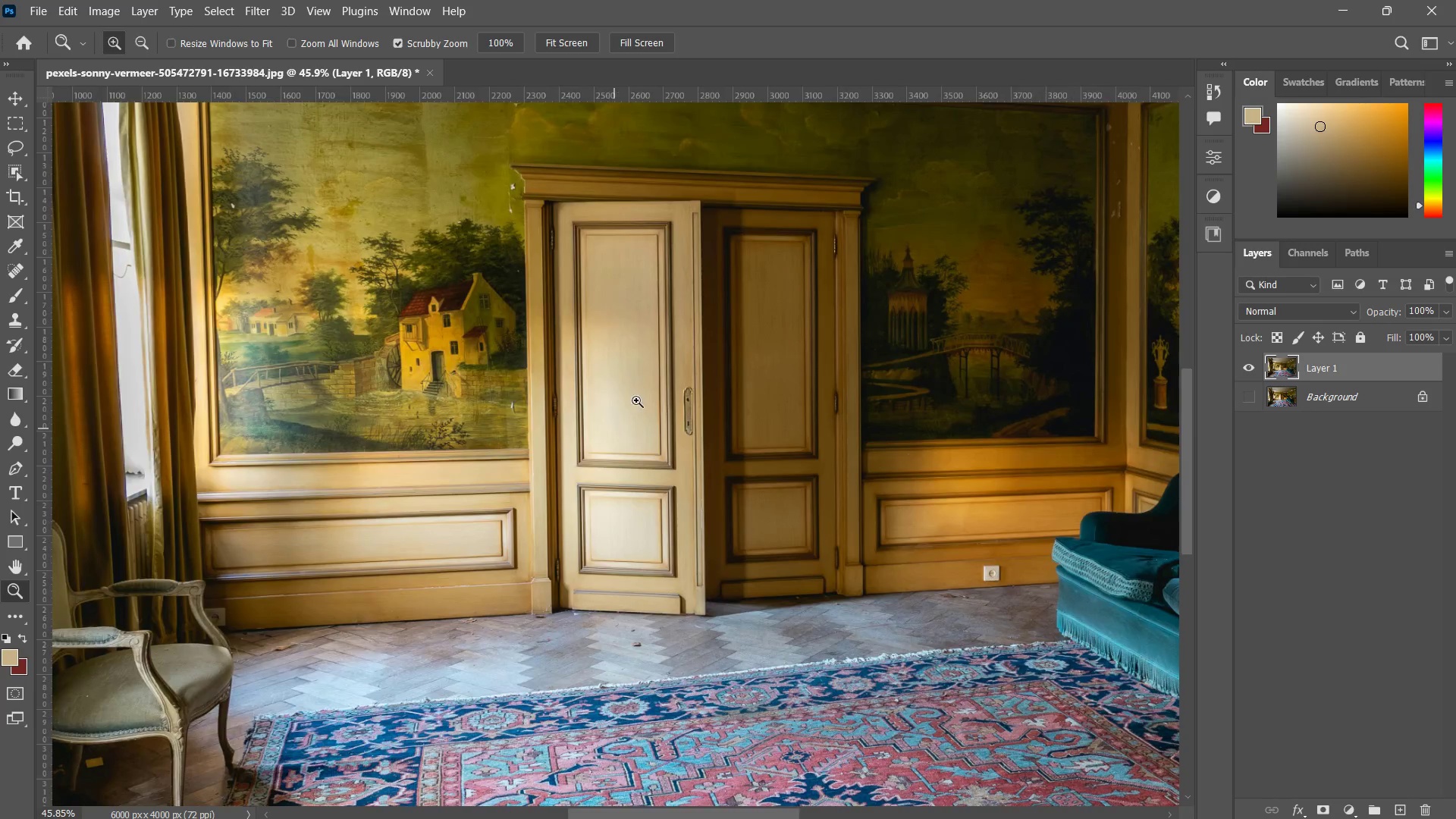 
left_click_drag(start_coordinate=[610, 428], to_coordinate=[690, 335])
 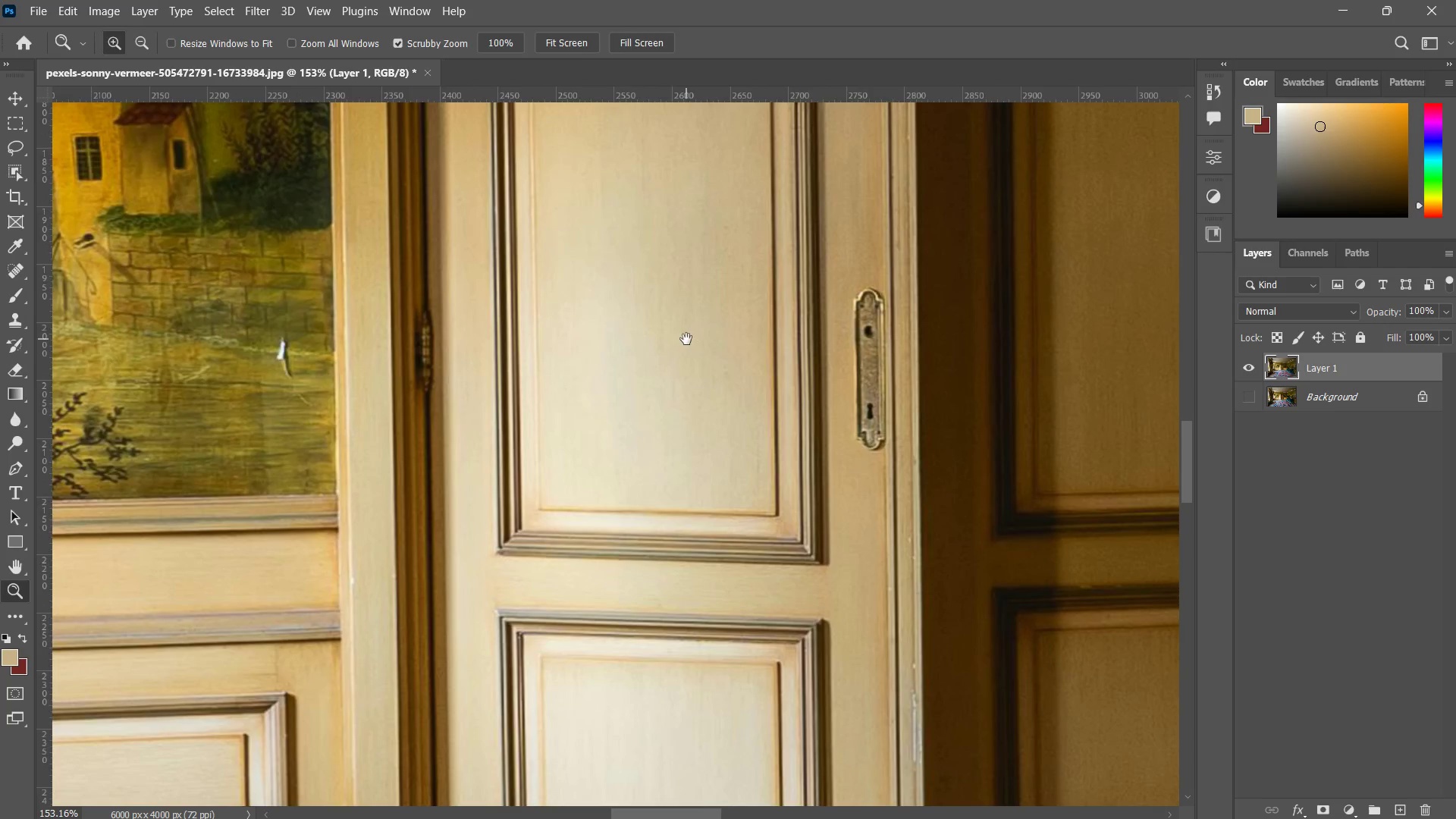 
hold_key(key=Space, duration=1.16)
 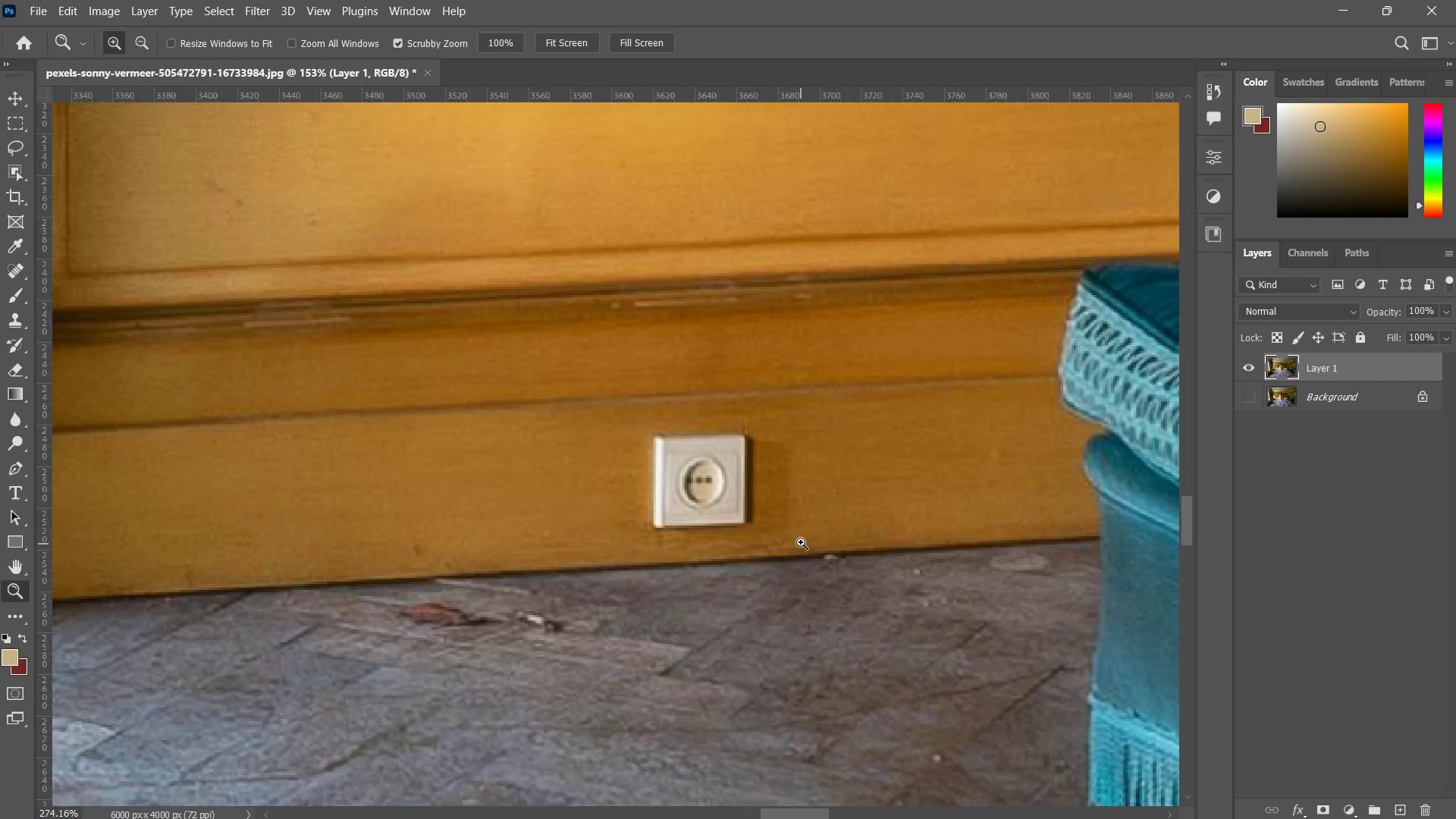 
left_click_drag(start_coordinate=[780, 371], to_coordinate=[431, 266])
 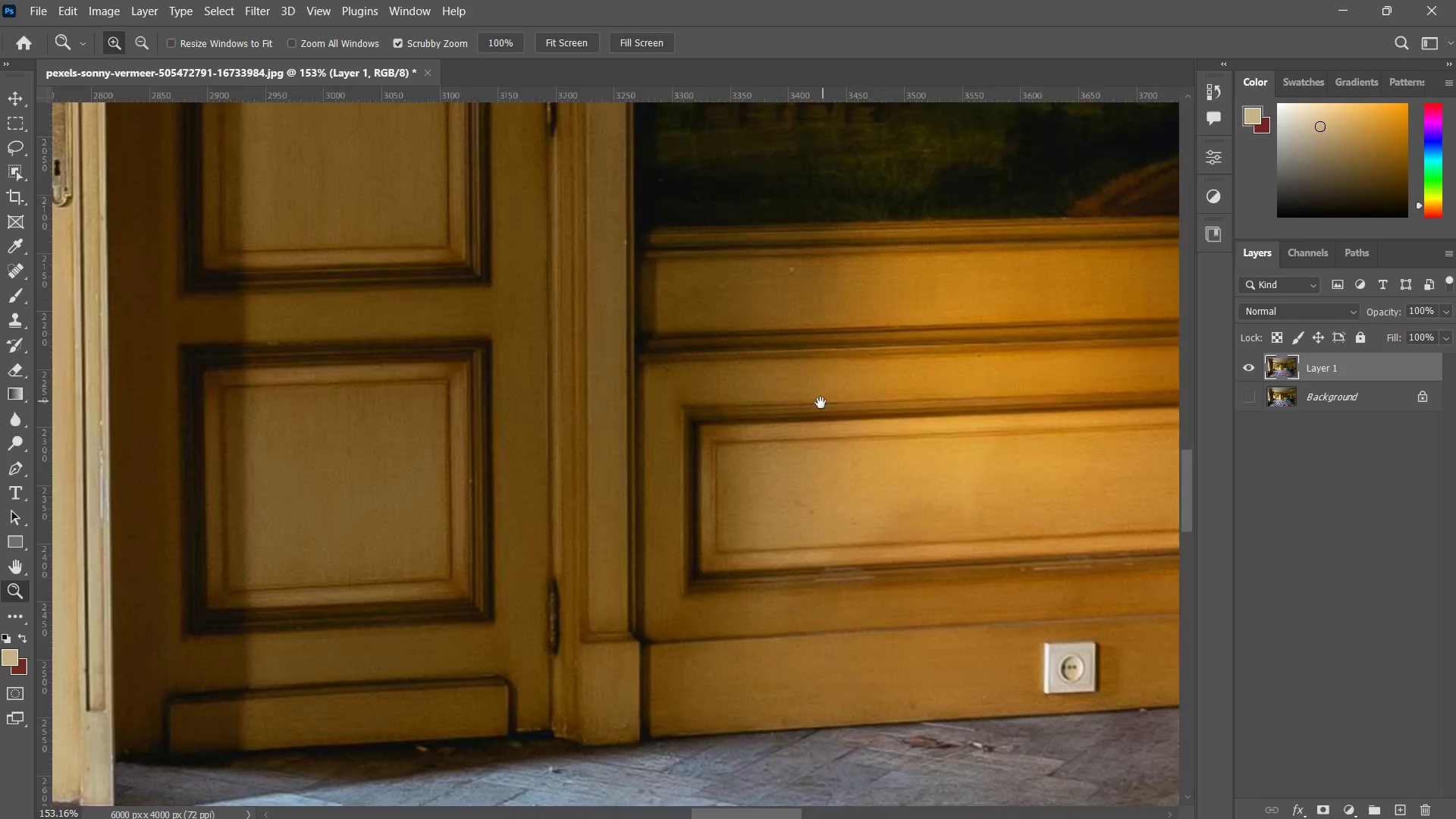 
left_click_drag(start_coordinate=[811, 406], to_coordinate=[555, 281])
 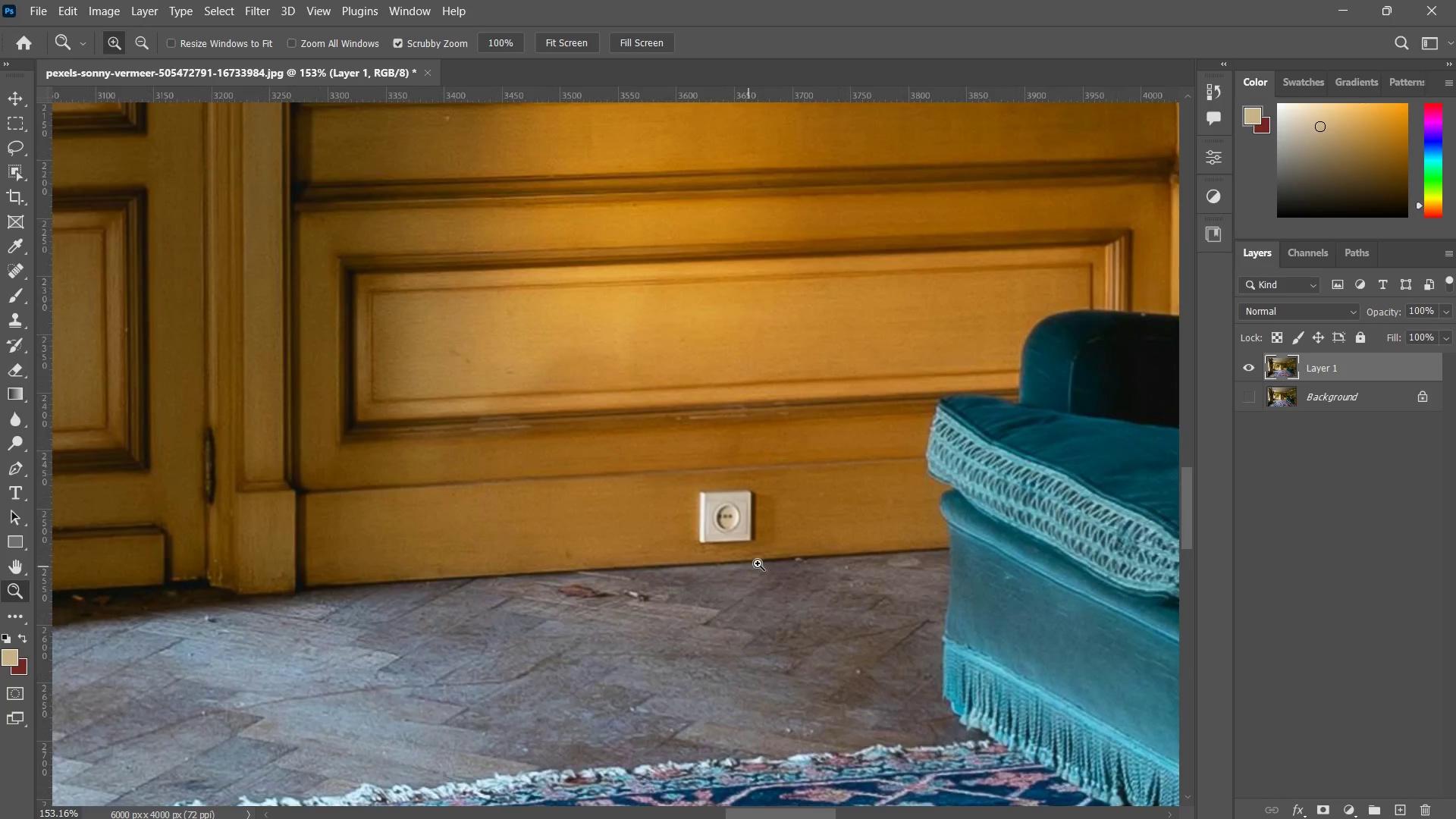 
left_click_drag(start_coordinate=[758, 563], to_coordinate=[799, 542])
 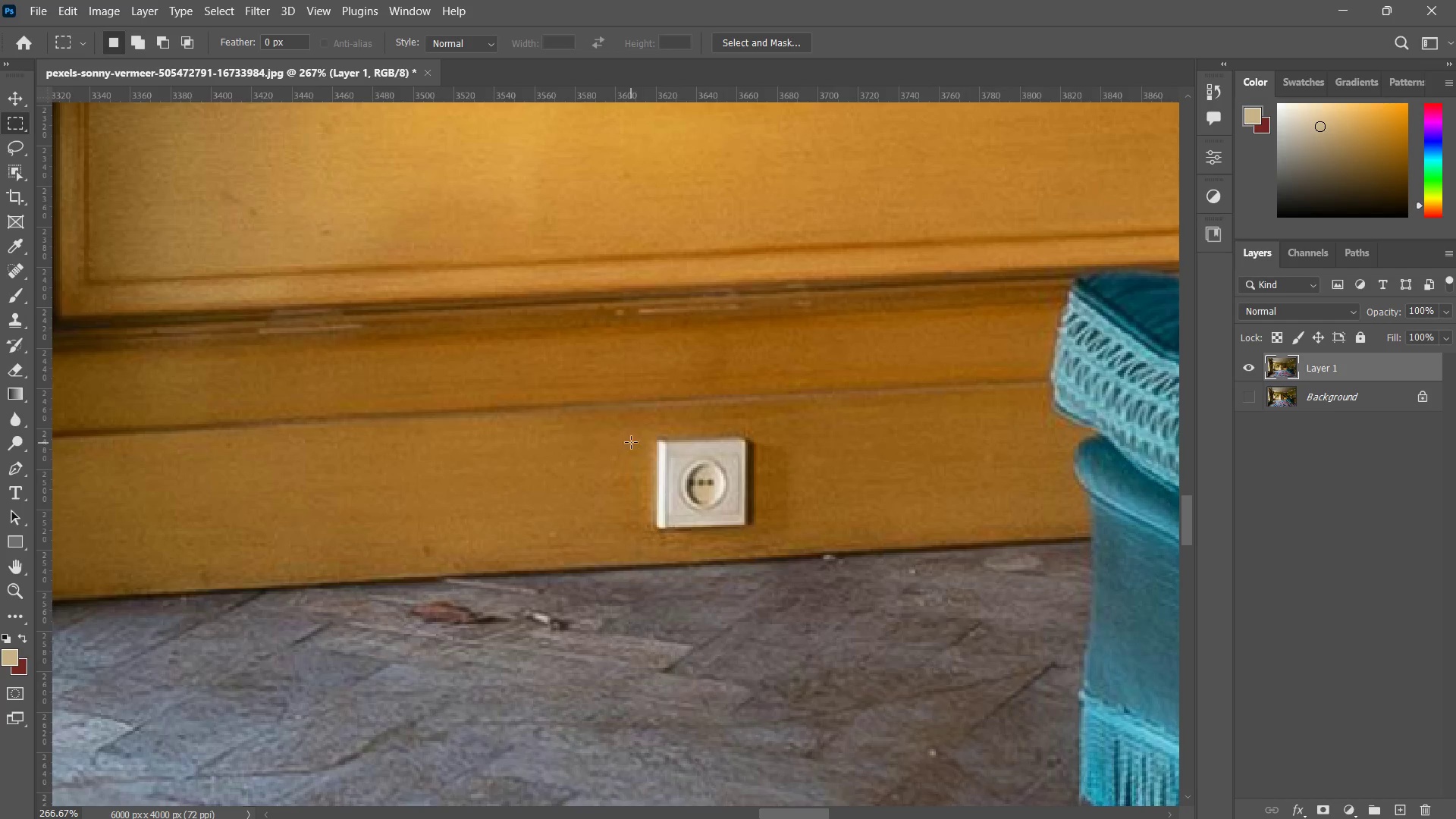 
left_click_drag(start_coordinate=[625, 426], to_coordinate=[787, 536])
 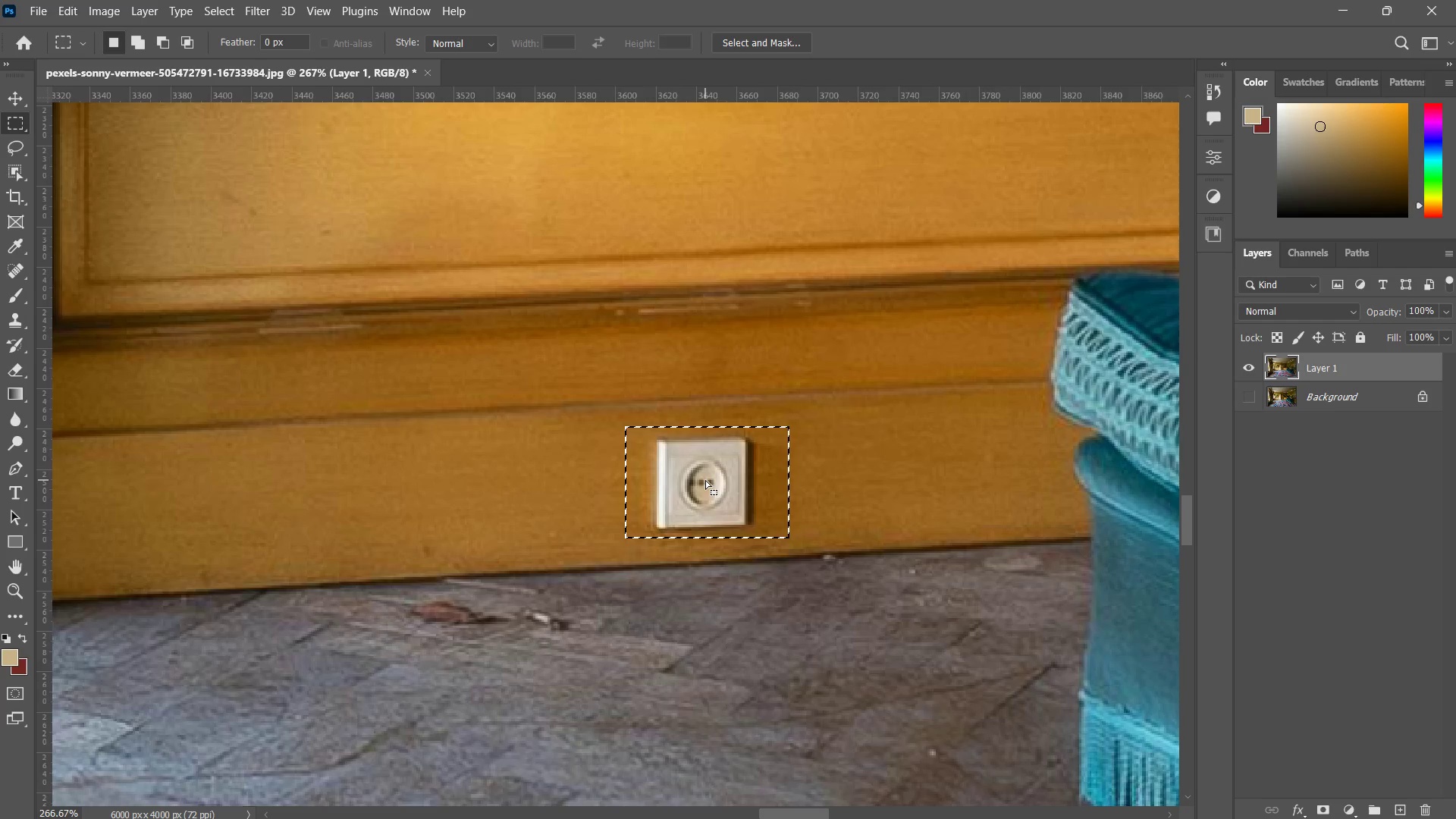 
right_click([705, 480])
 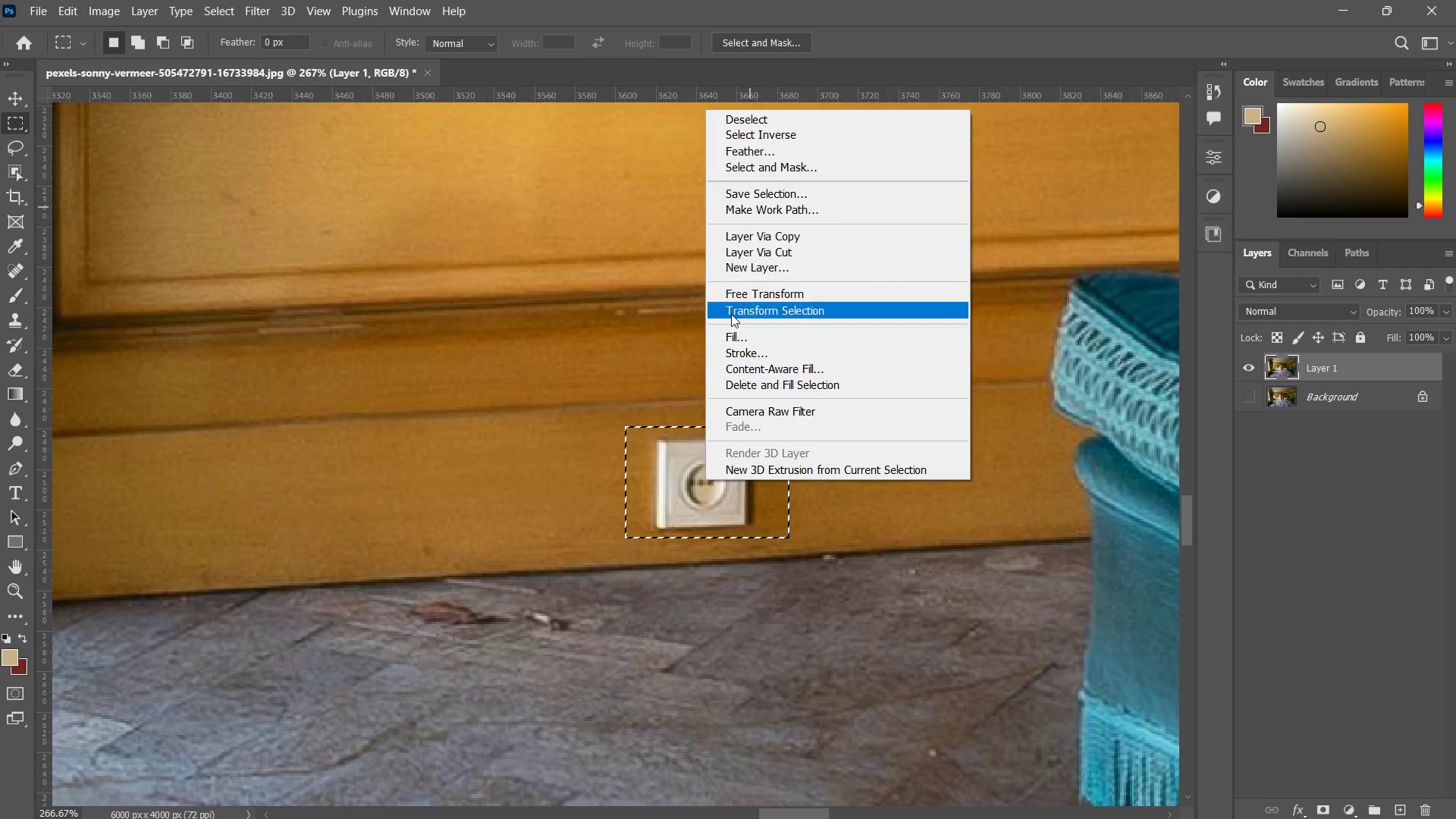 
left_click([736, 335])
 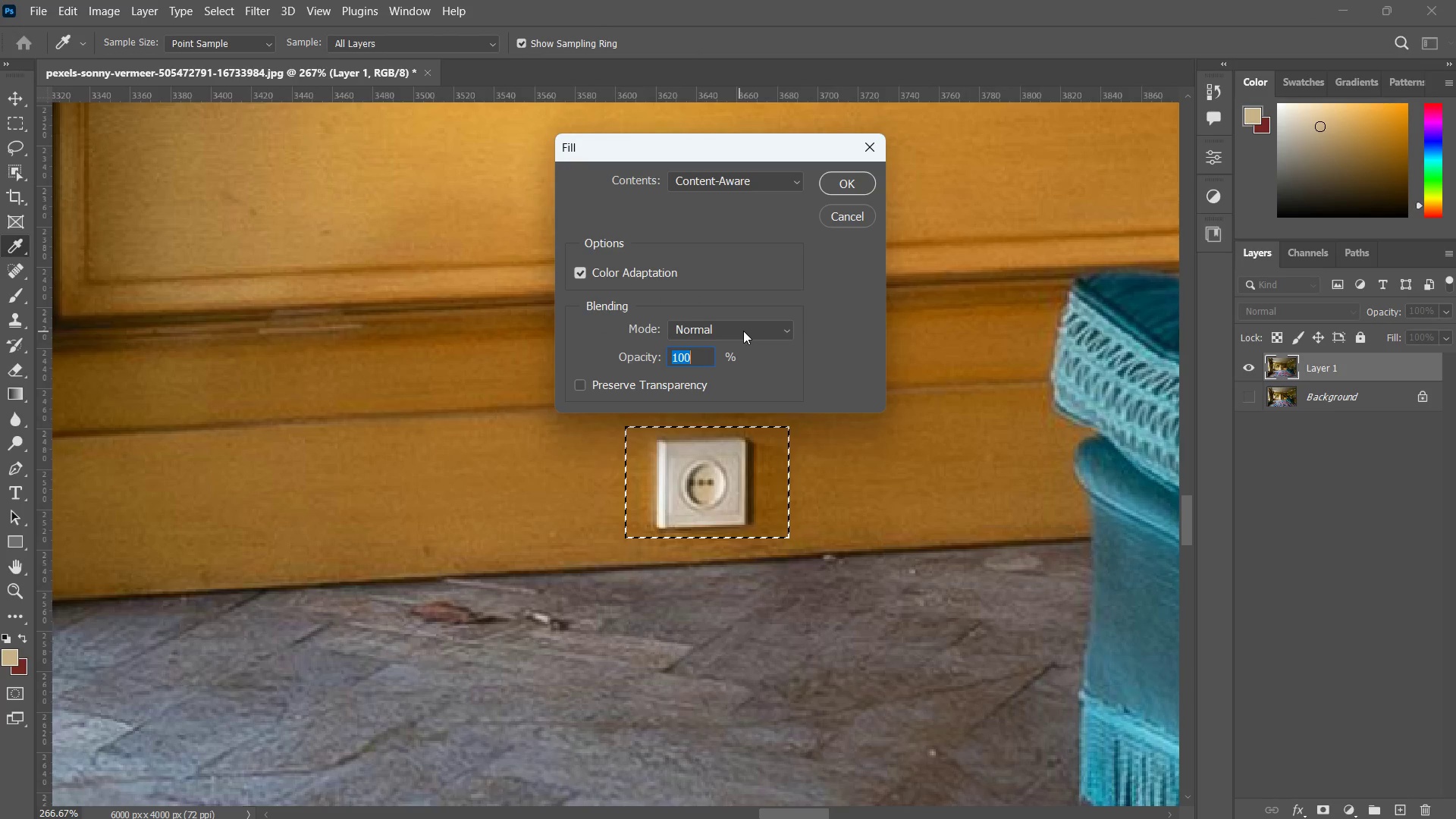 
key(Enter)
 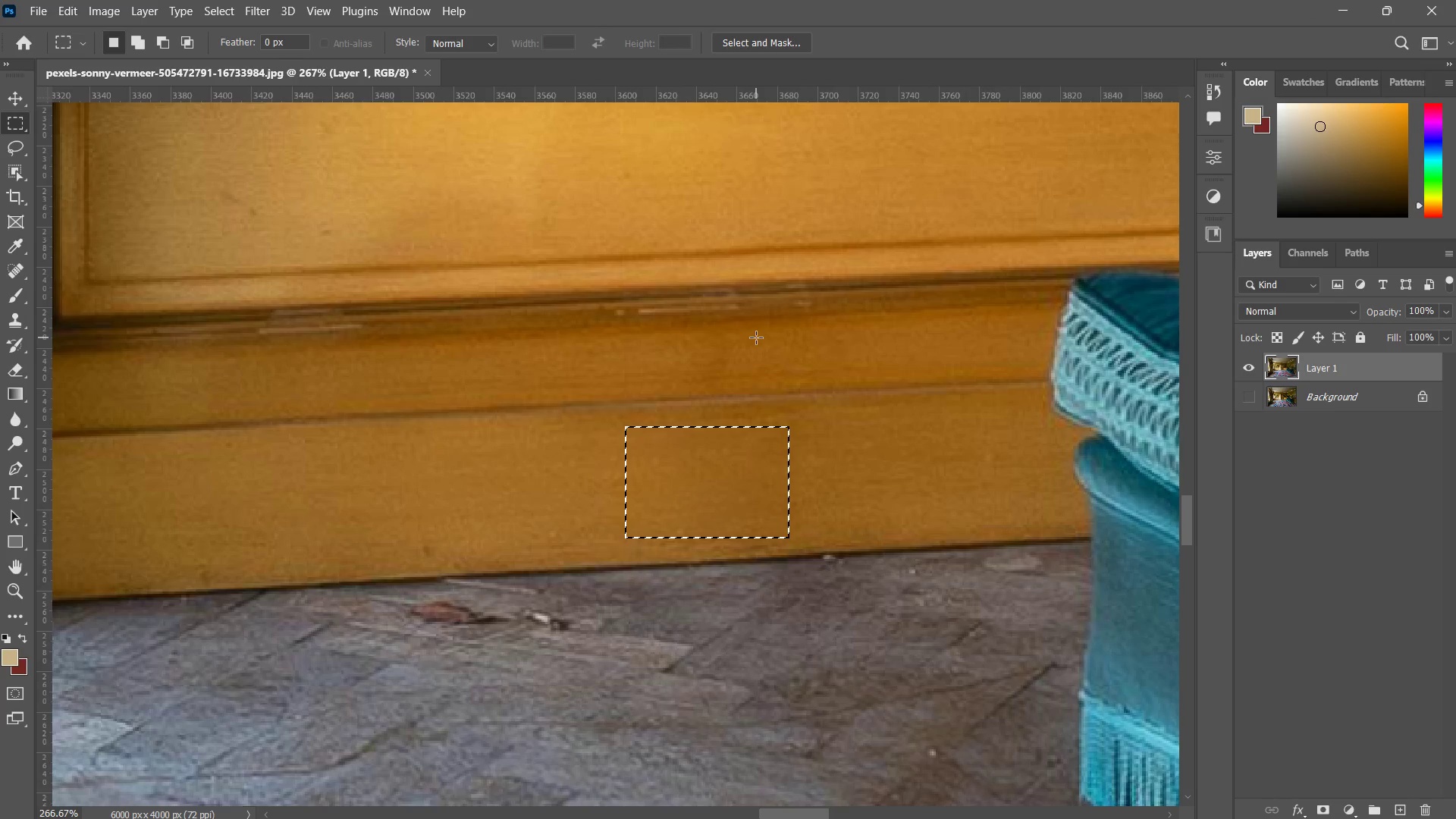 
key(Control+ControlLeft)
 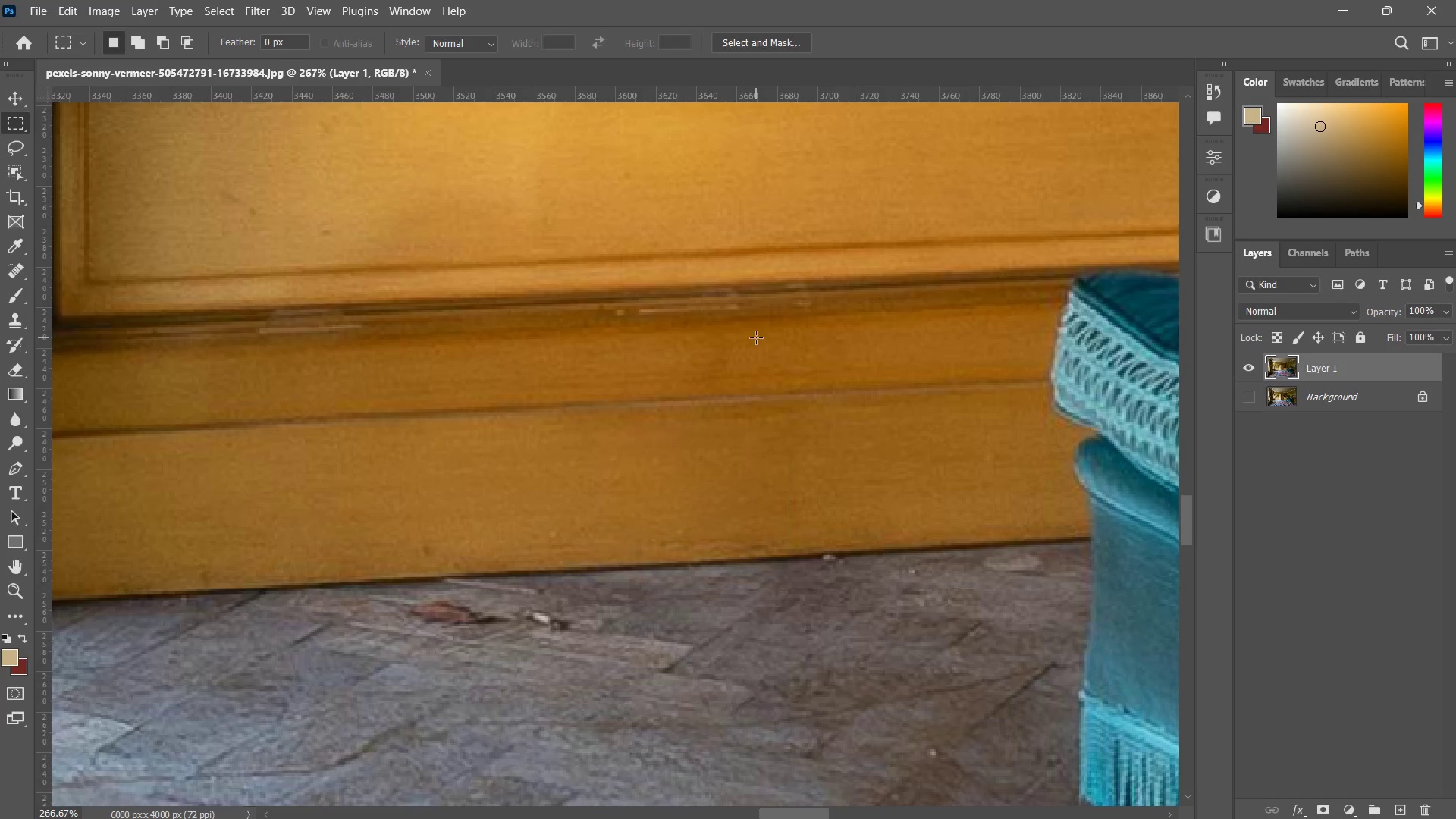 
key(Control+D)
 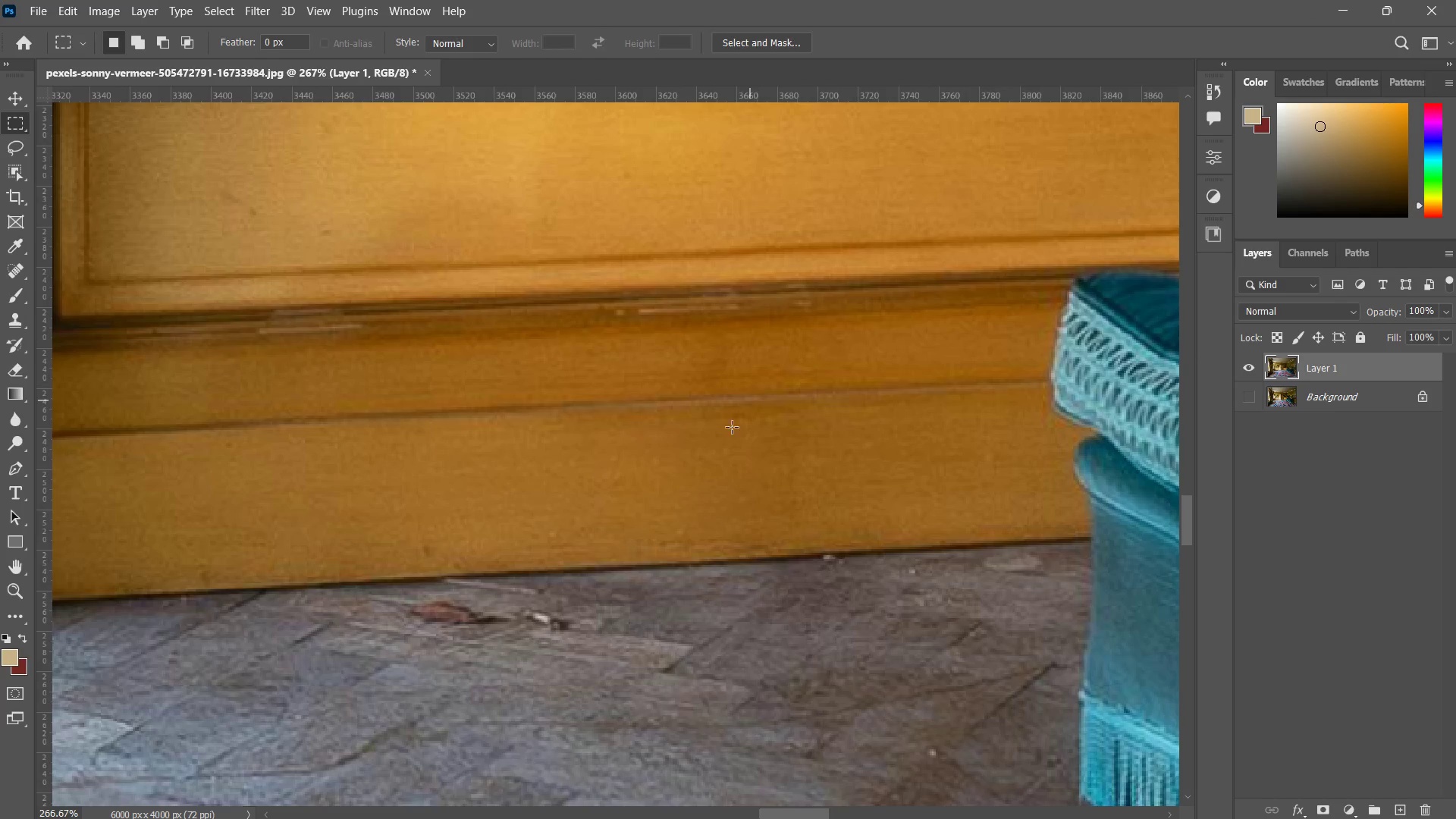 
type(zz zzz)
 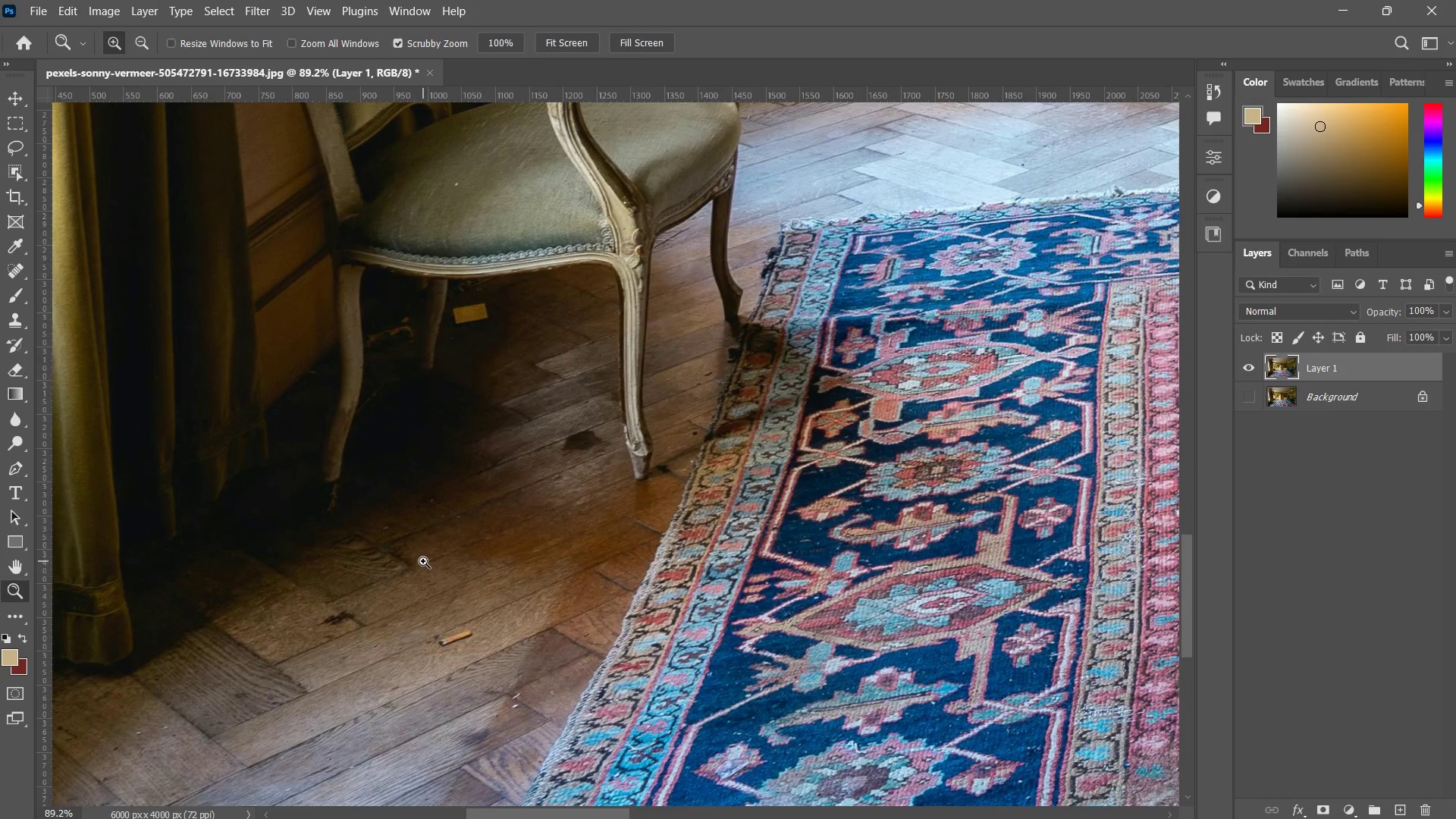 
left_click_drag(start_coordinate=[763, 438], to_coordinate=[673, 561])
 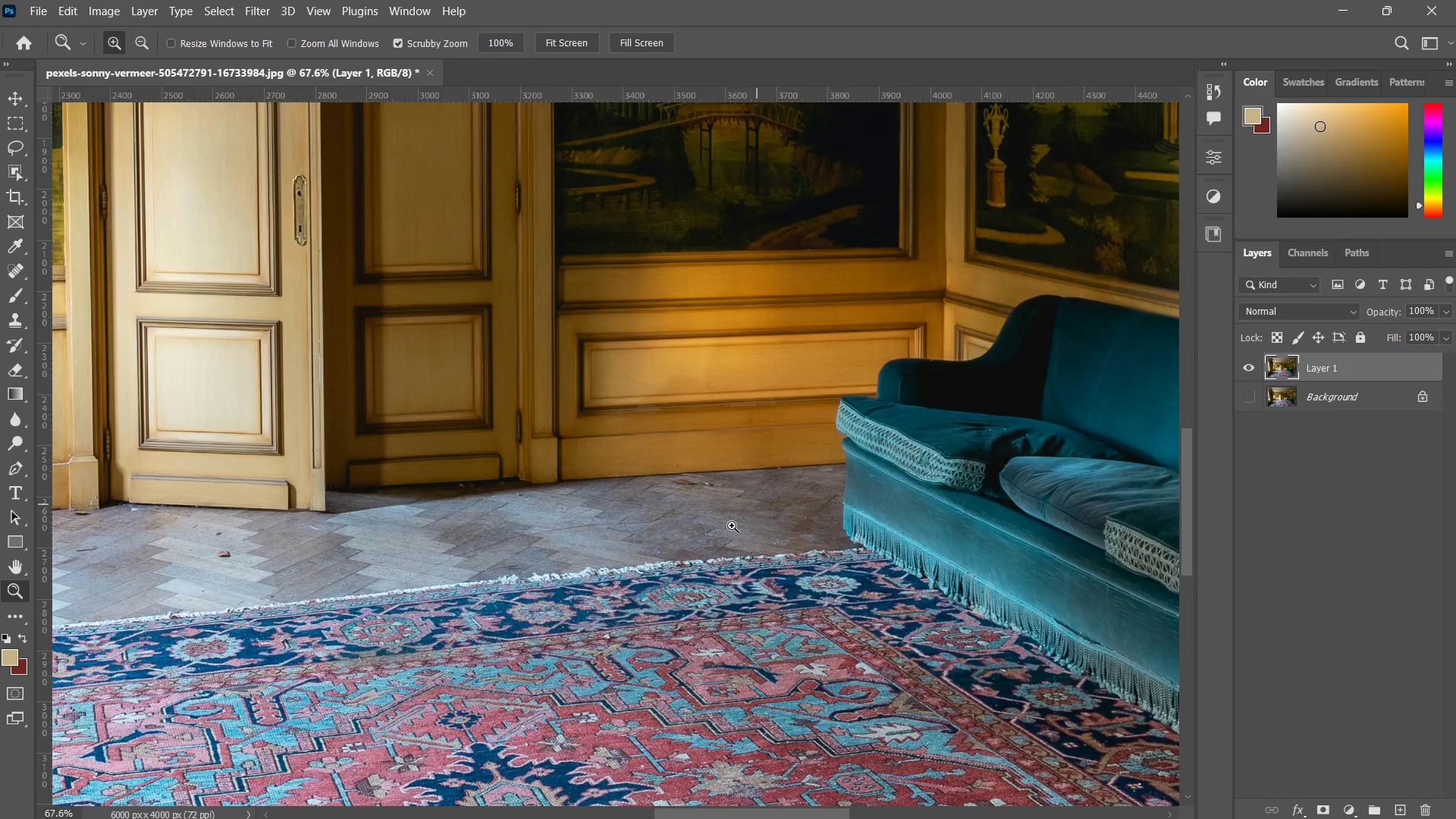 
left_click_drag(start_coordinate=[757, 504], to_coordinate=[720, 546])
 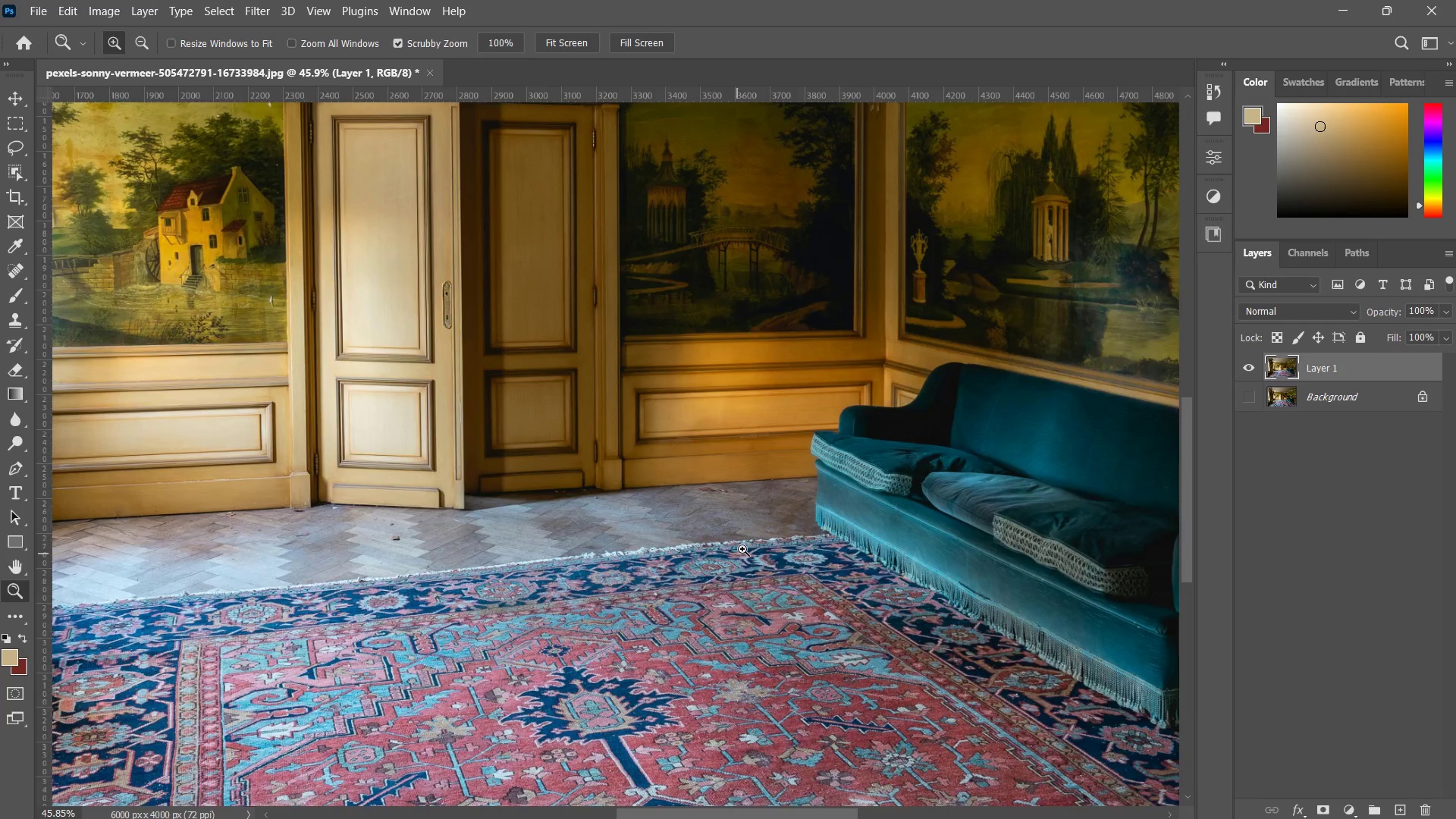 
left_click_drag(start_coordinate=[792, 504], to_coordinate=[821, 500])
 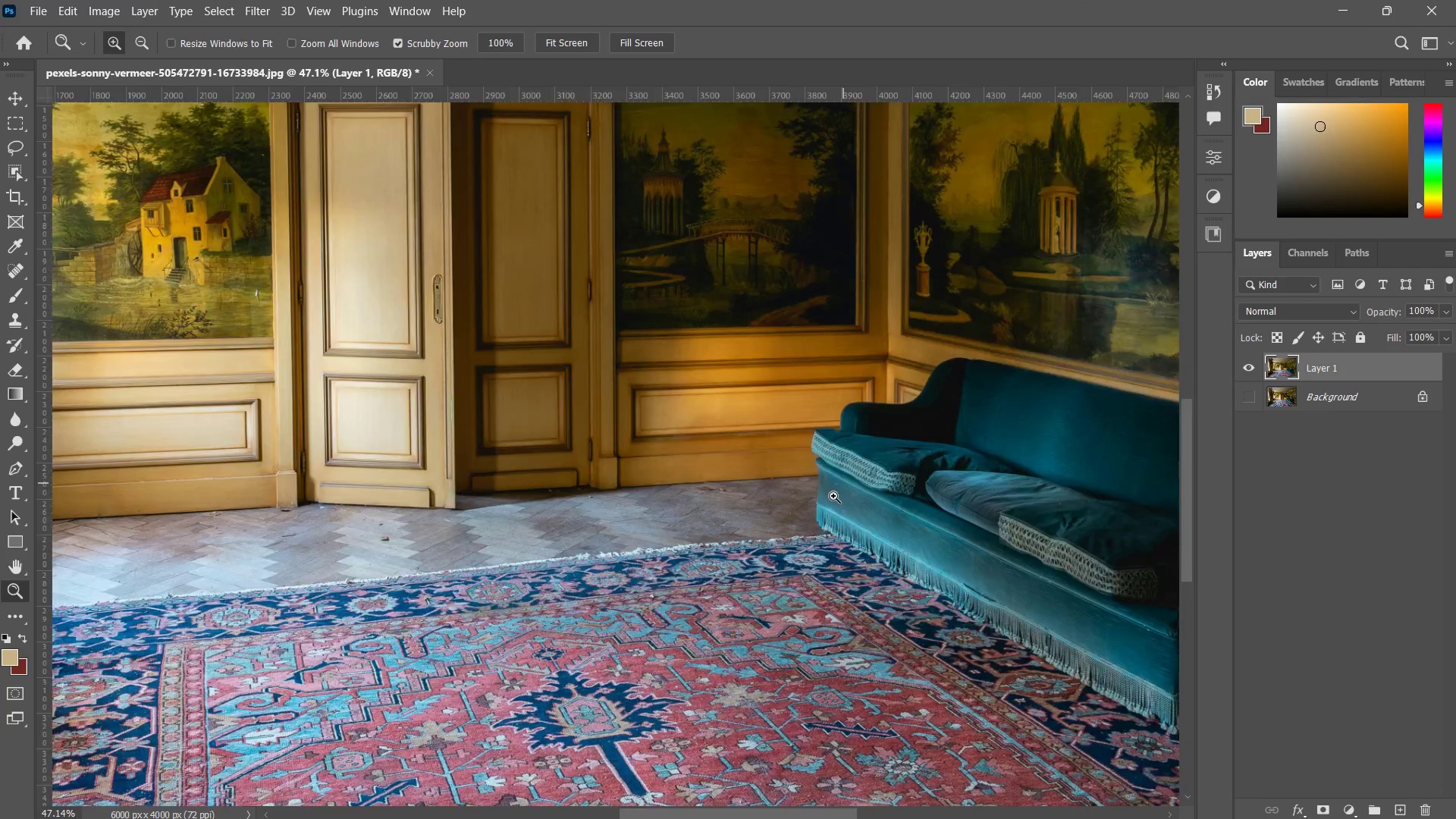 
left_click_drag(start_coordinate=[839, 490], to_coordinate=[780, 544])
 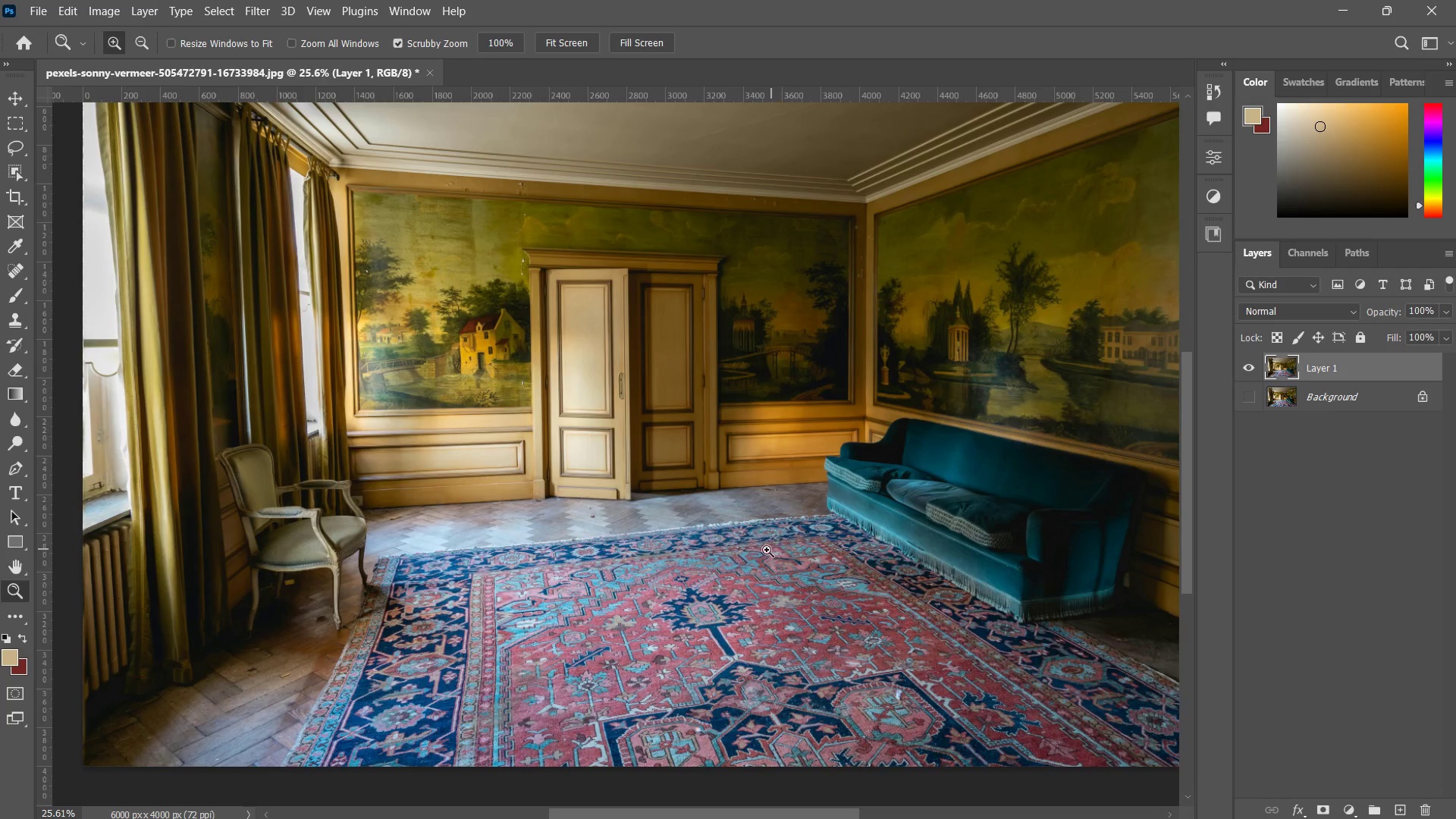 
left_click_drag(start_coordinate=[612, 582], to_coordinate=[626, 567])
 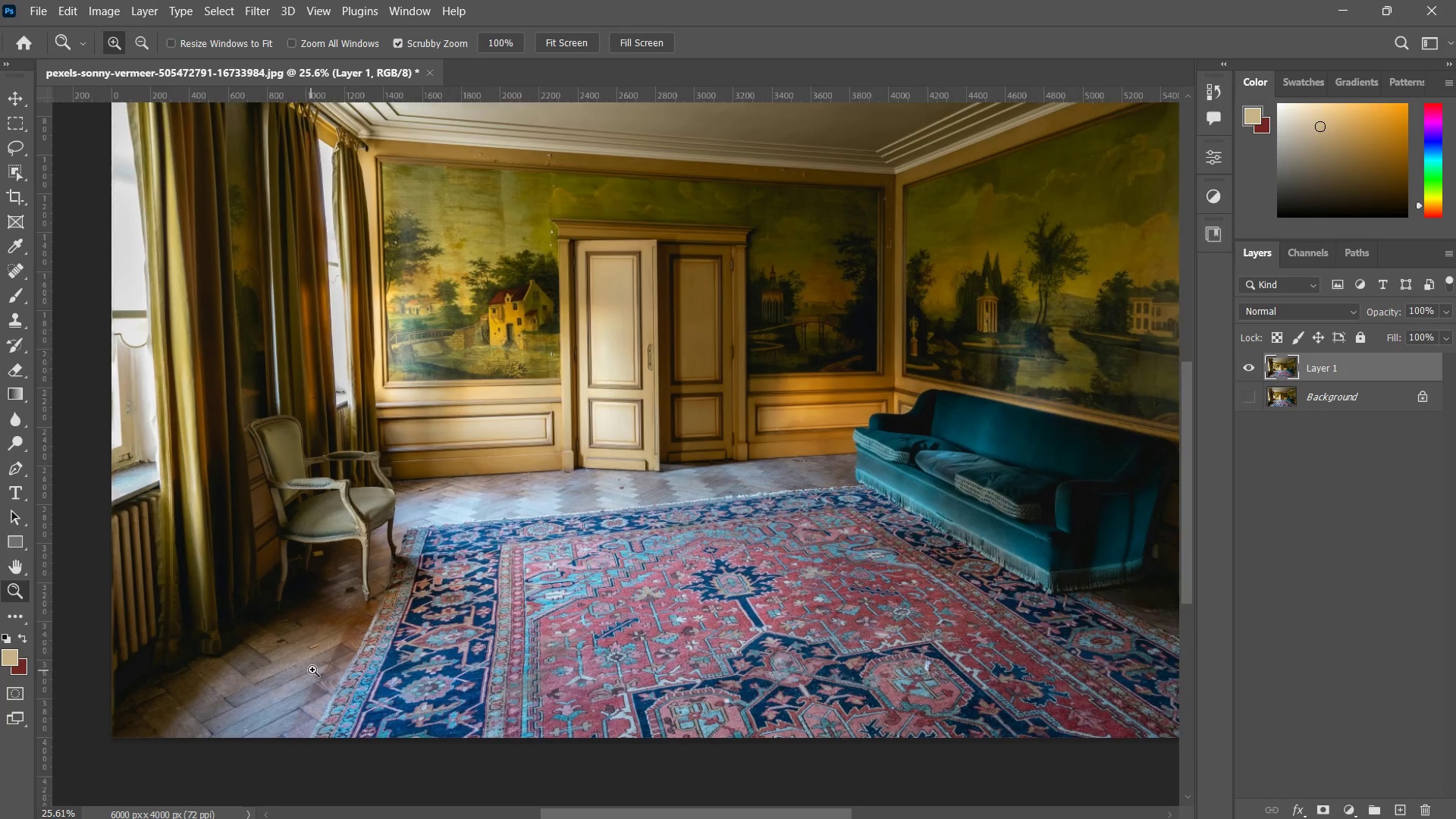 
left_click_drag(start_coordinate=[311, 670], to_coordinate=[394, 589])
 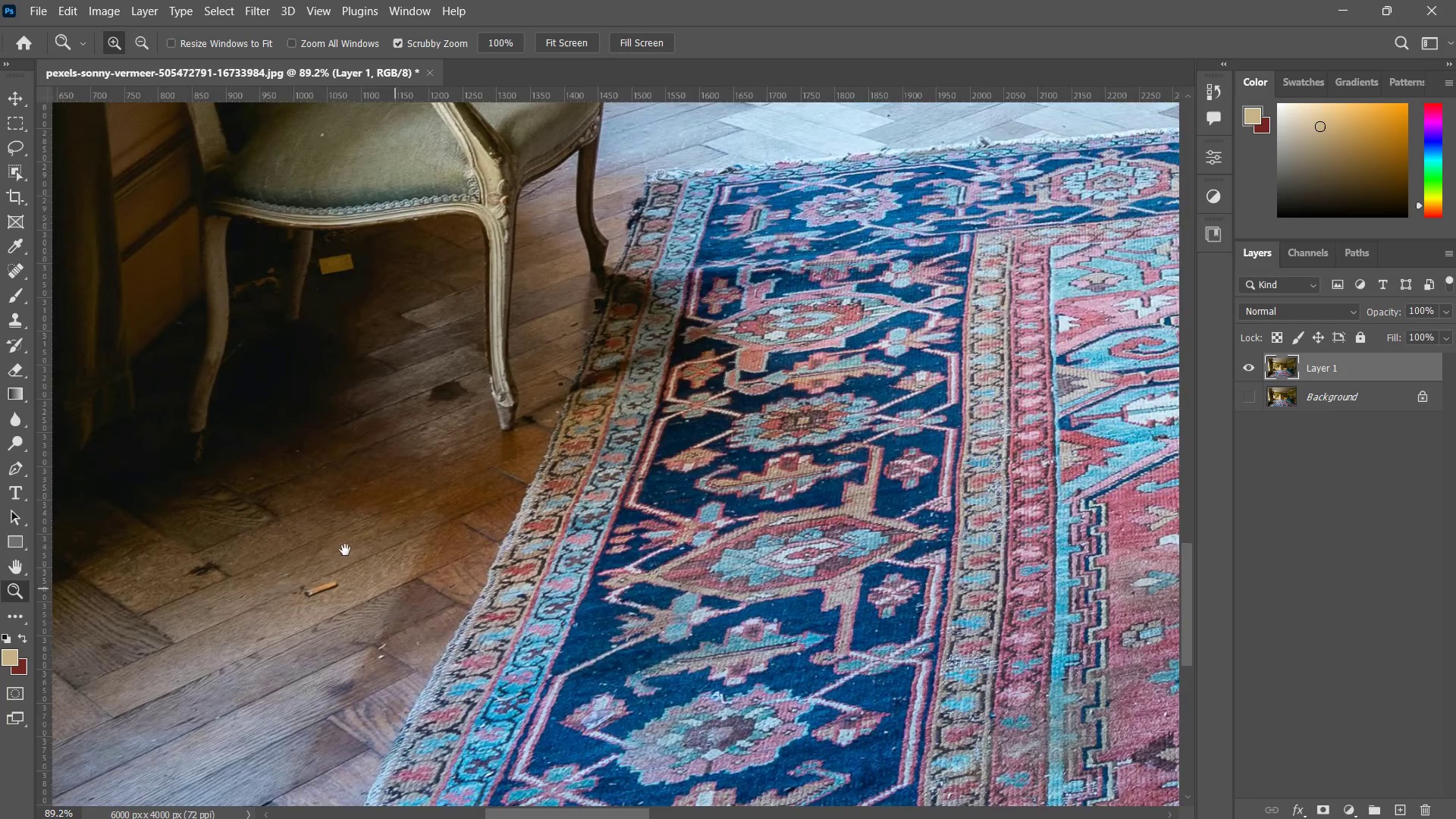 
hold_key(key=Space, duration=0.39)
 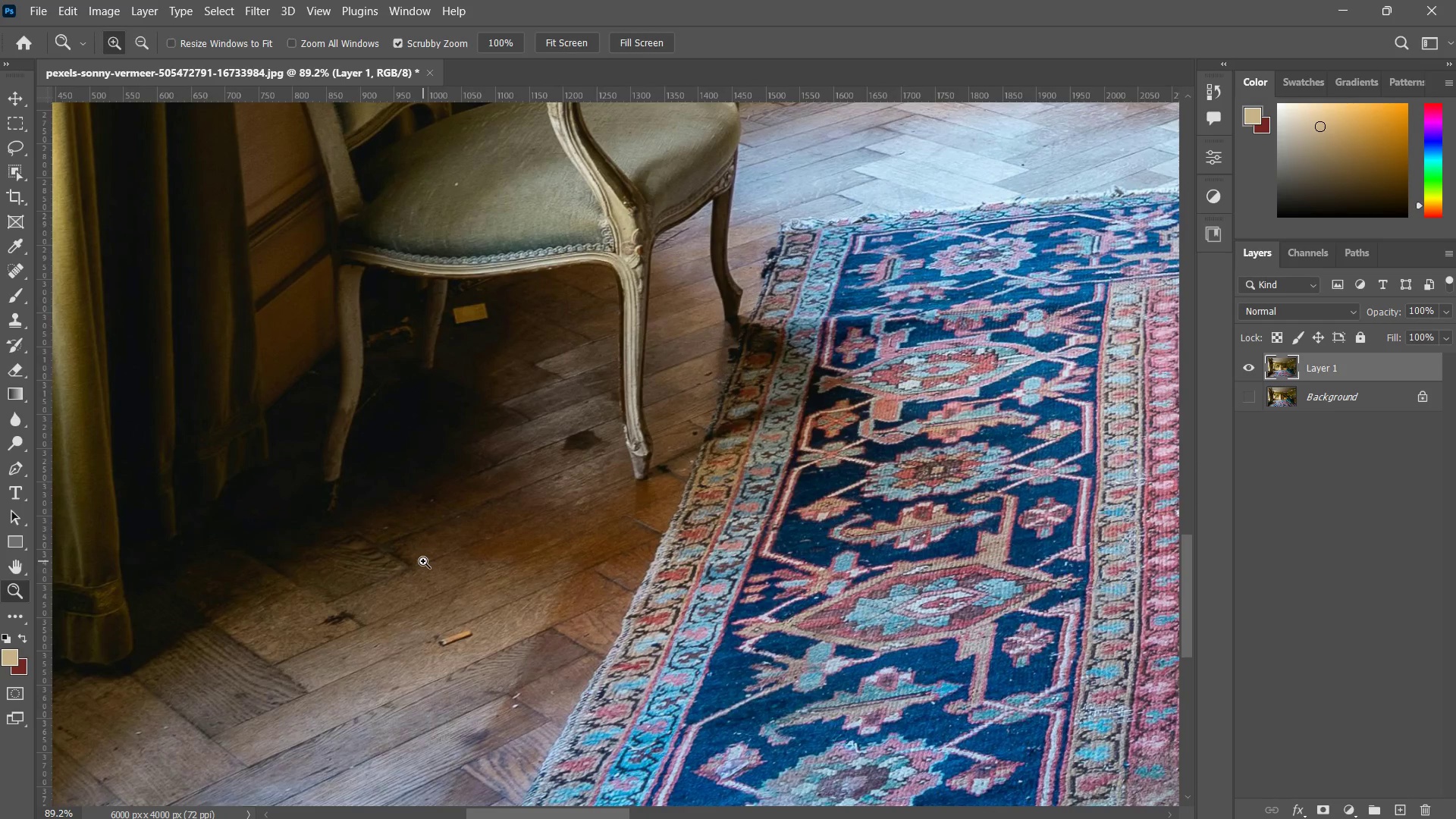 
left_click_drag(start_coordinate=[335, 538], to_coordinate=[430, 573])
 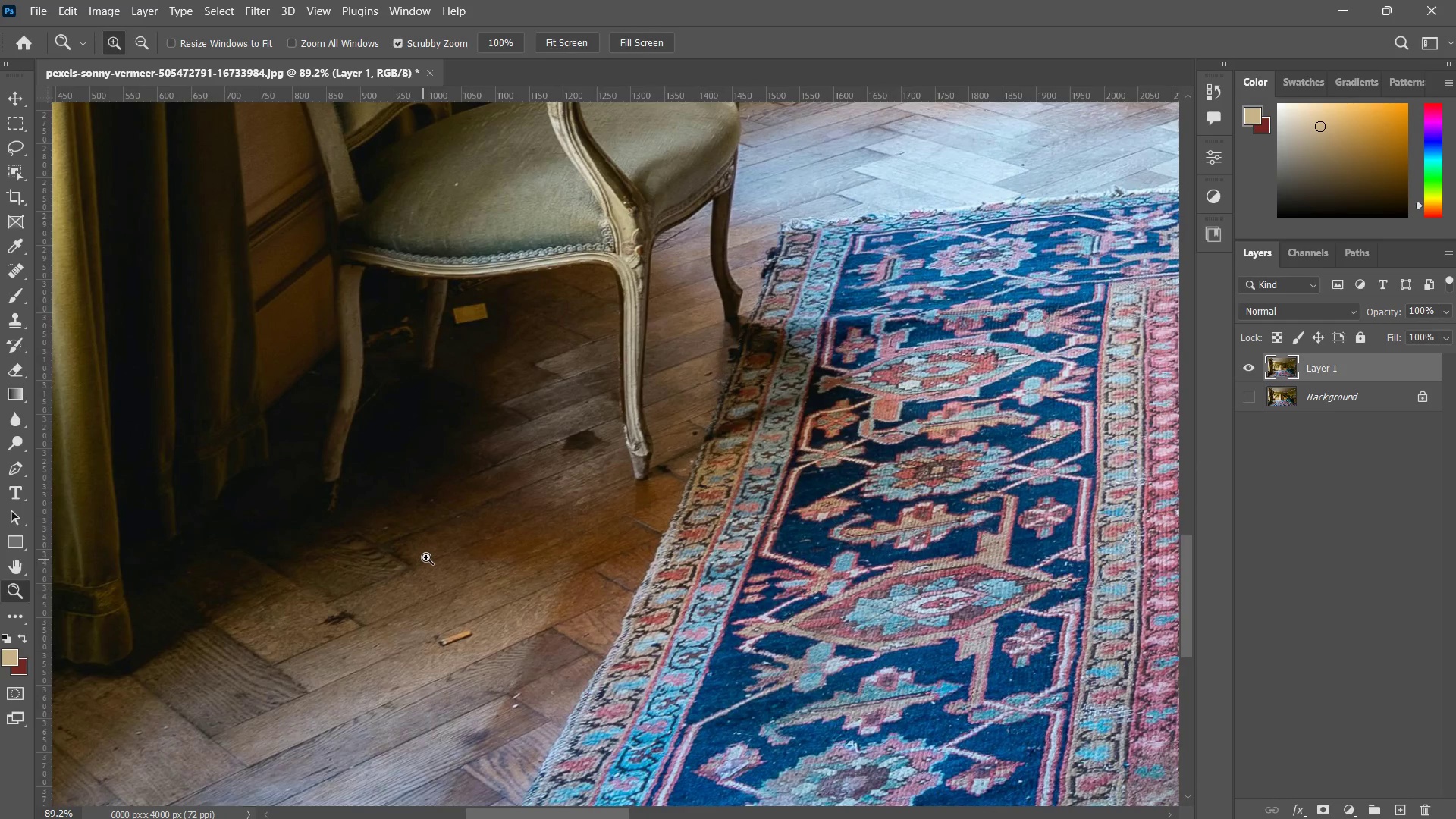 
left_click_drag(start_coordinate=[430, 558], to_coordinate=[398, 620])
 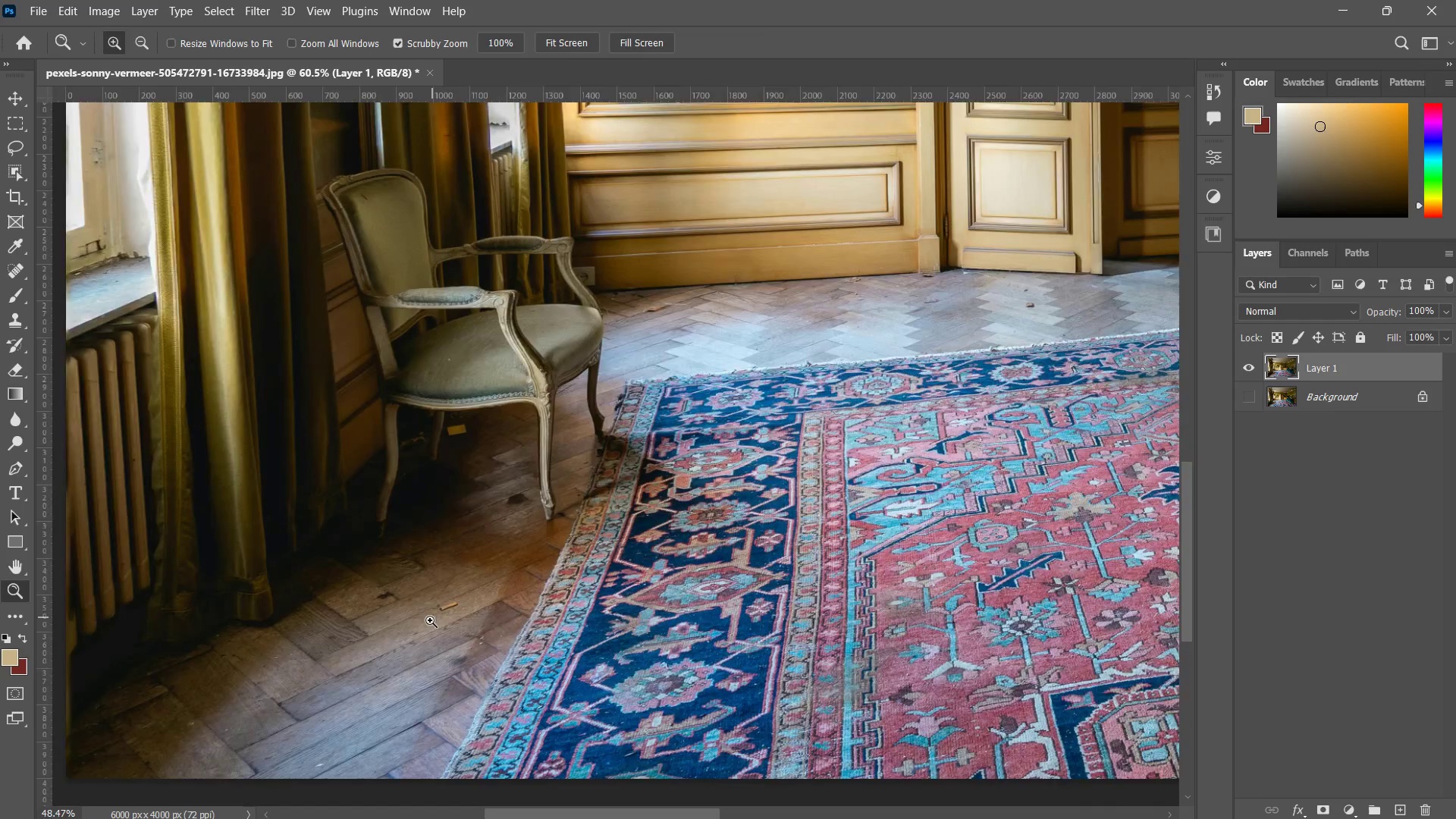 
left_click_drag(start_coordinate=[452, 582], to_coordinate=[426, 623])
 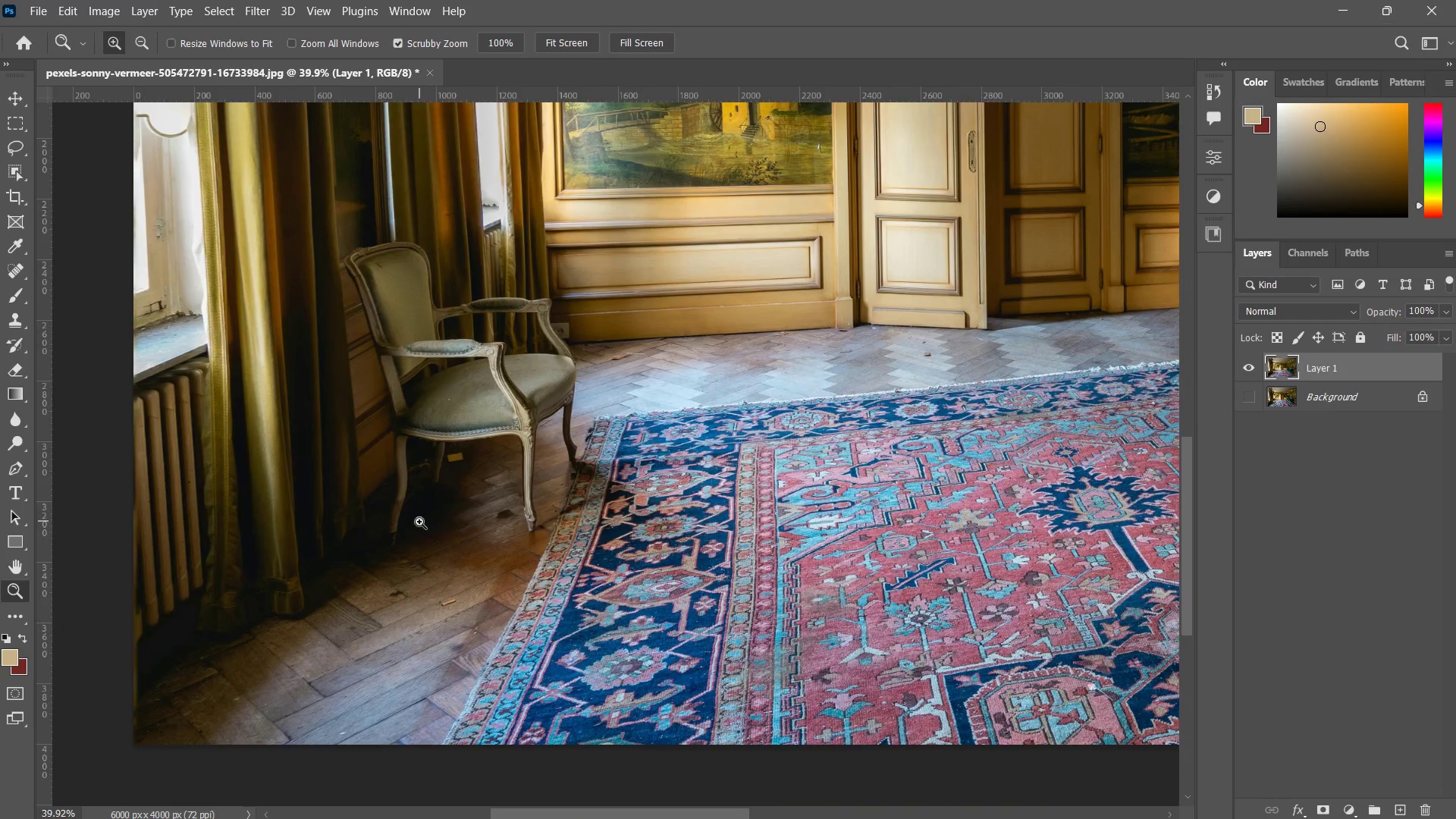 
left_click_drag(start_coordinate=[419, 522], to_coordinate=[397, 589])
 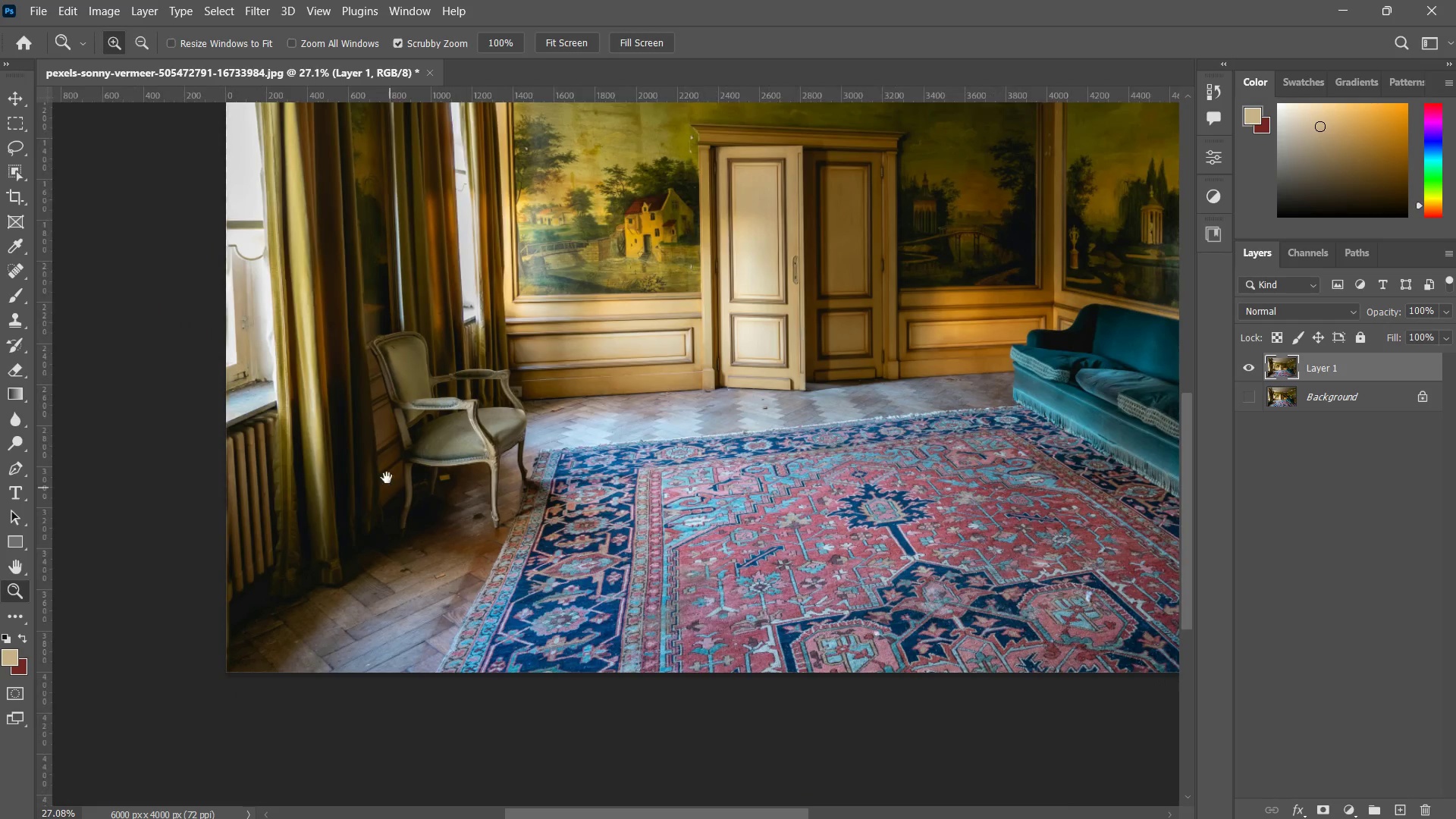 
hold_key(key=Space, duration=0.36)
 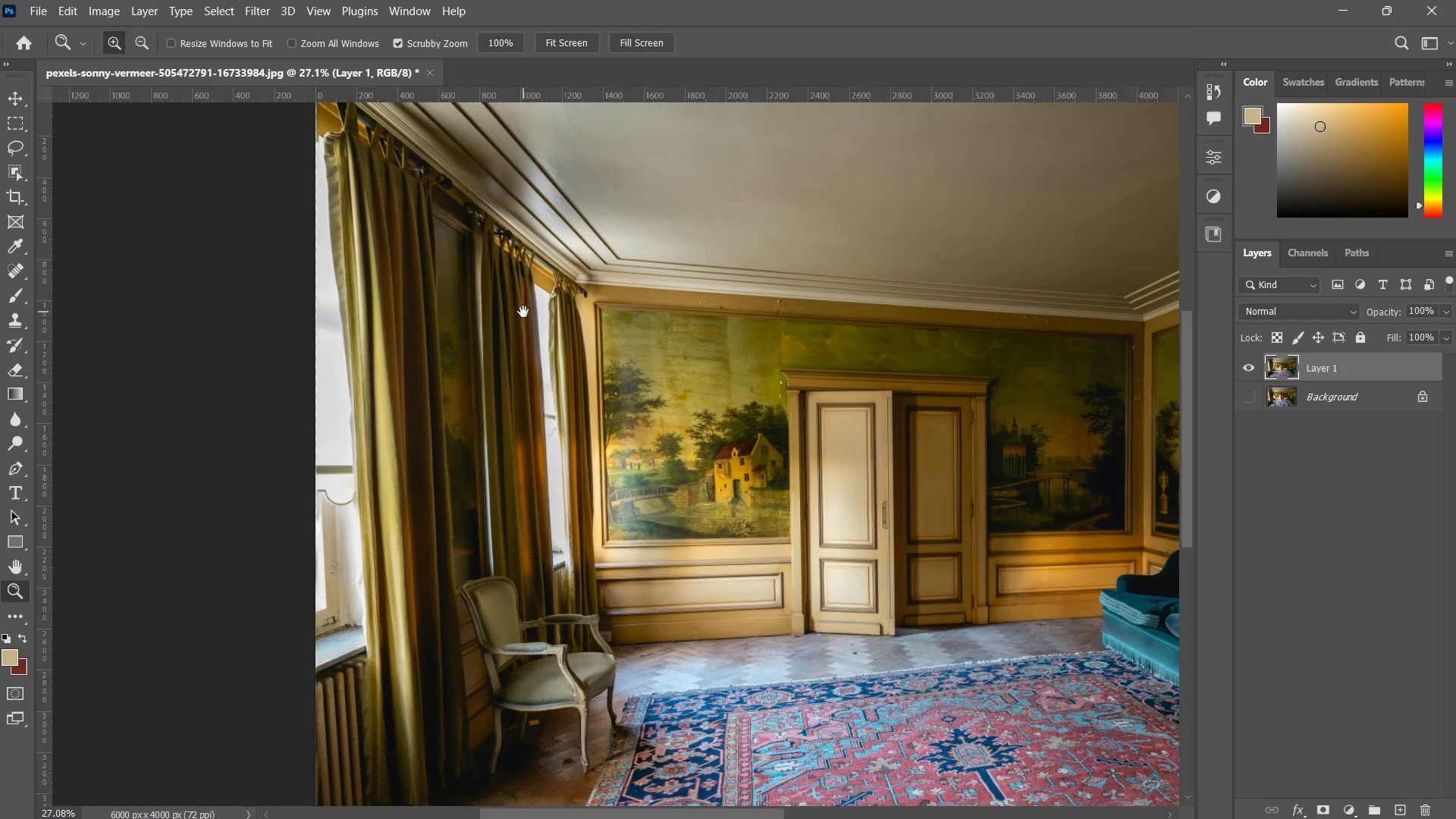 
left_click_drag(start_coordinate=[370, 428], to_coordinate=[407, 527])
 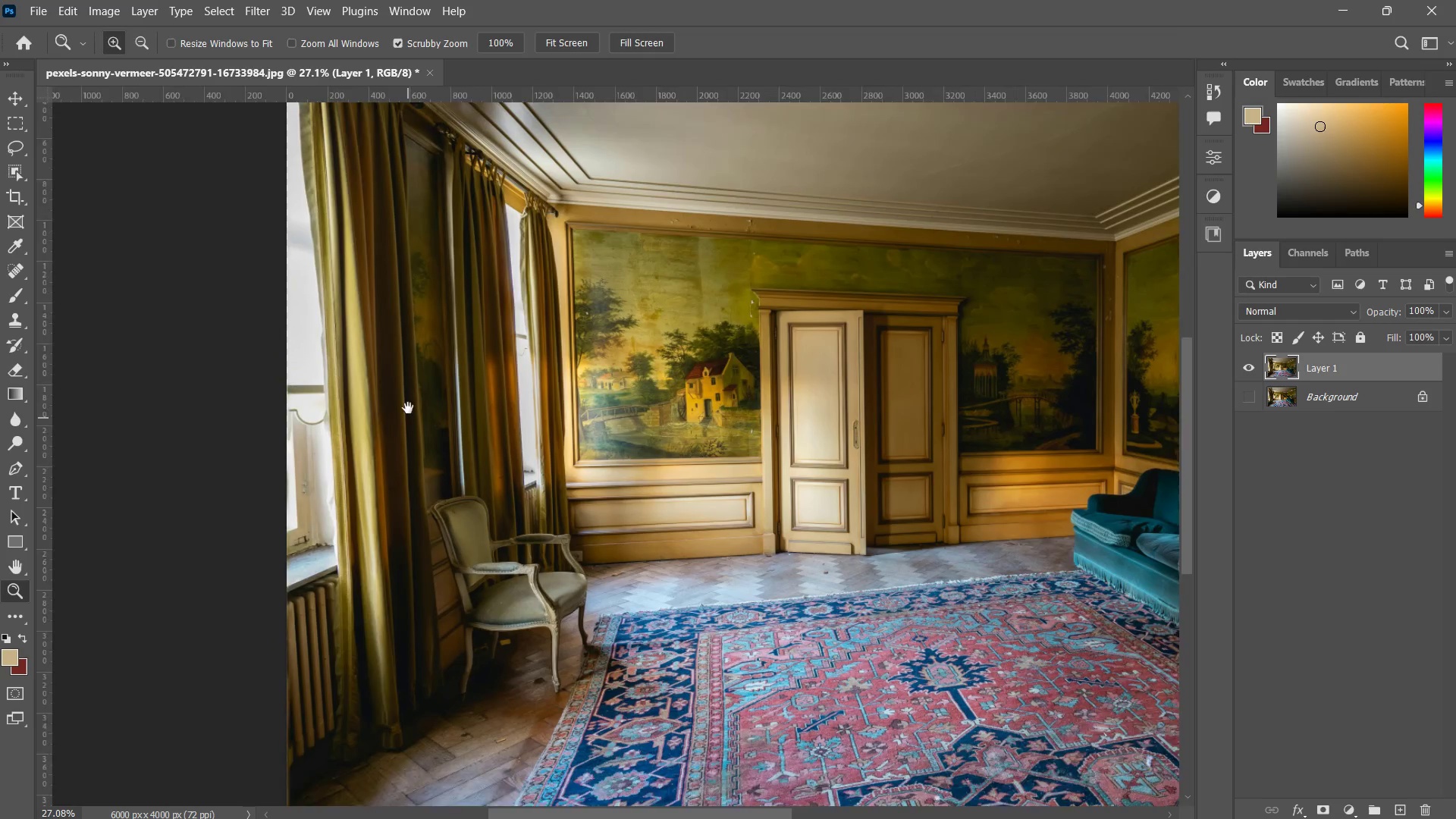 
key(Shift+ShiftLeft)
 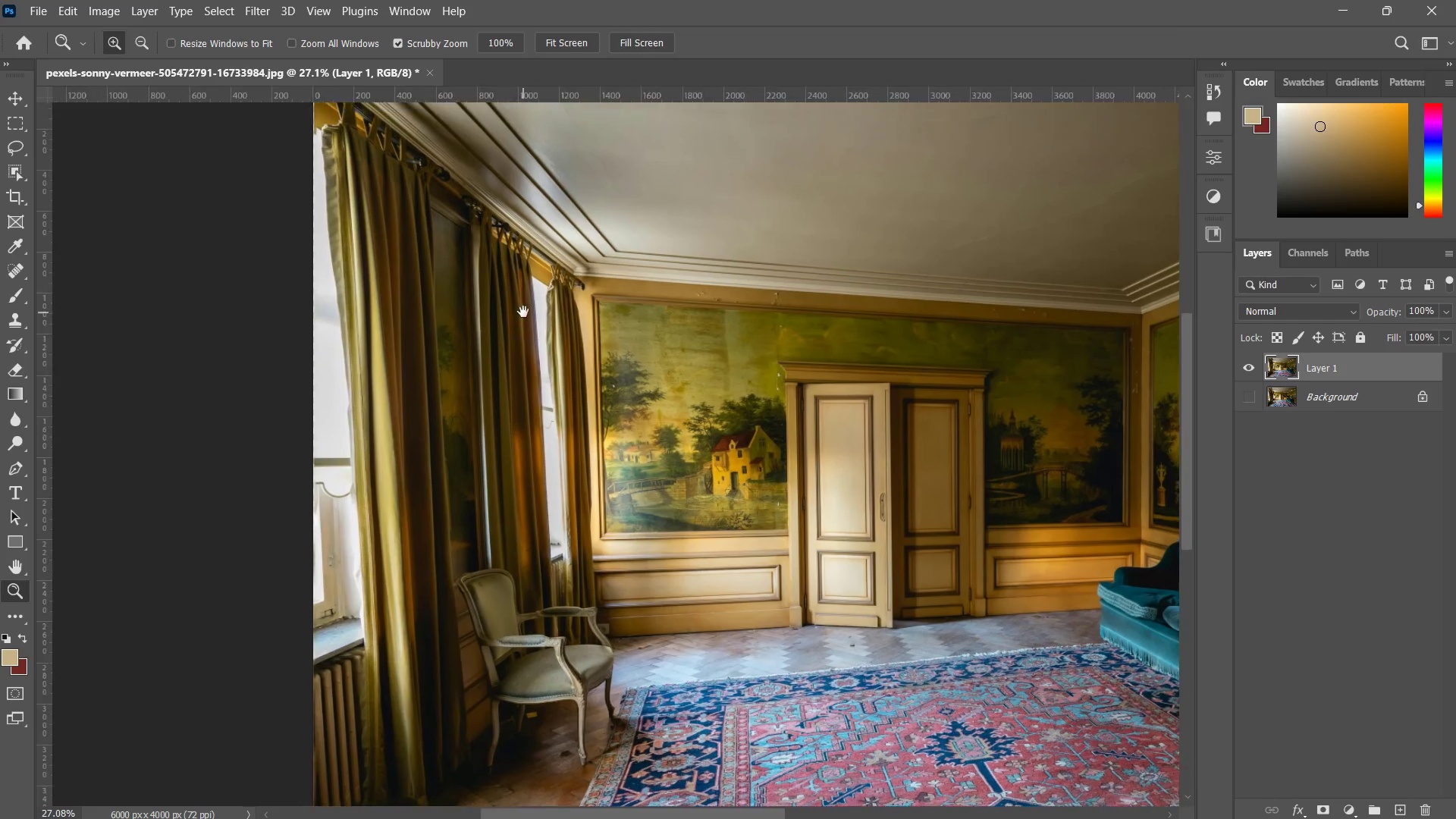 
left_click_drag(start_coordinate=[523, 311], to_coordinate=[504, 369])
 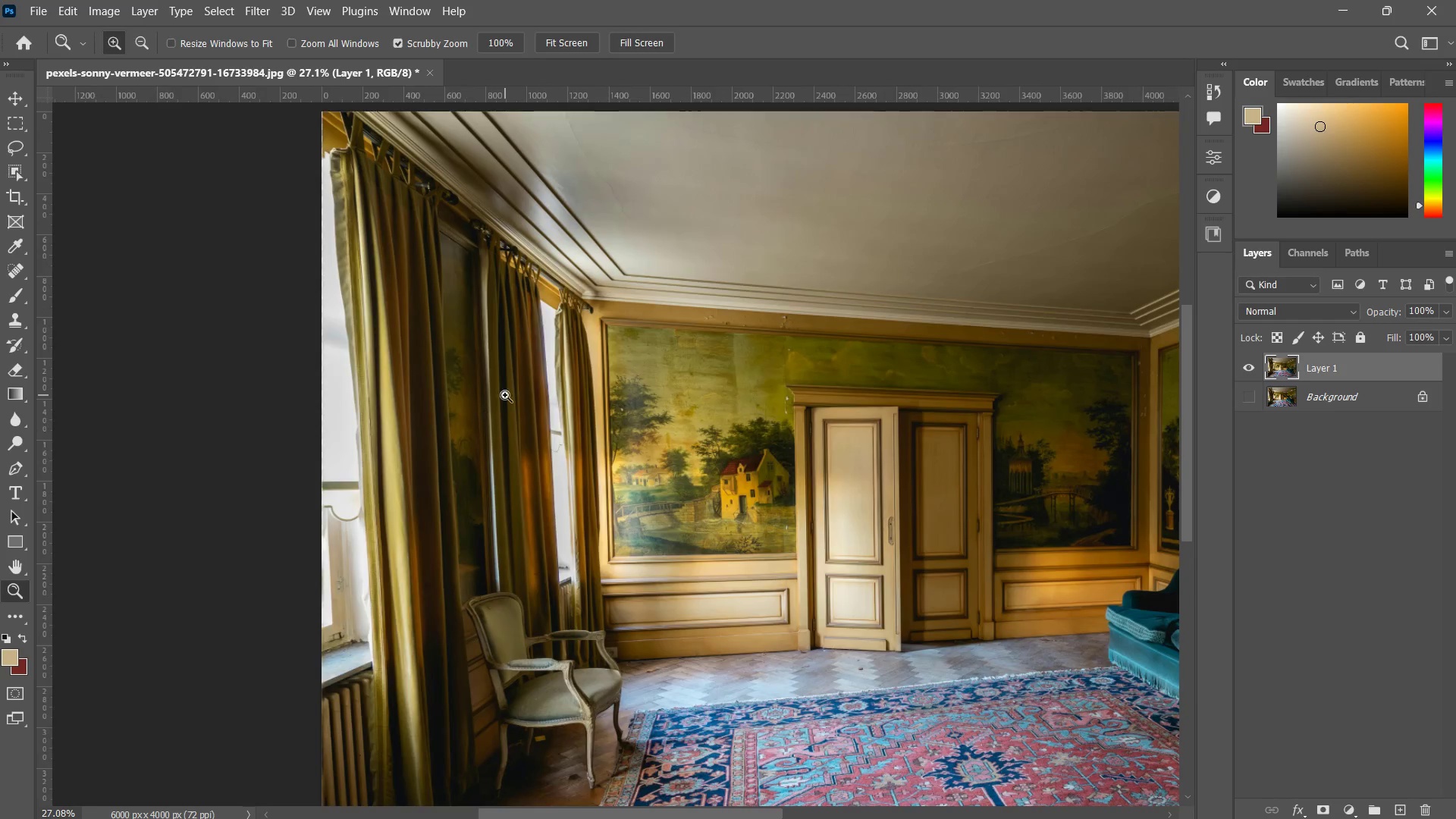 
left_click_drag(start_coordinate=[505, 395], to_coordinate=[482, 425])
 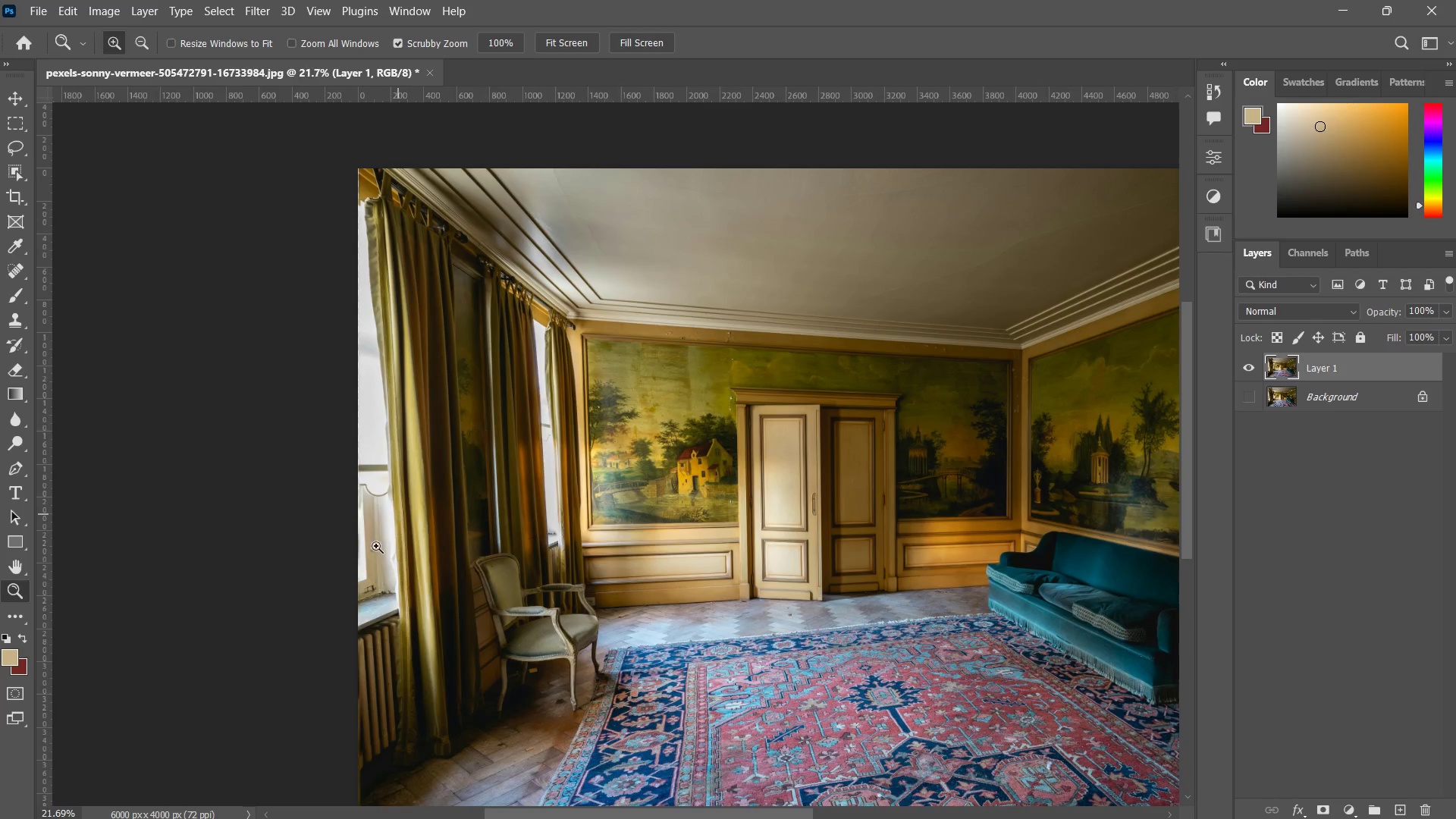 
key(Shift+ShiftLeft)
 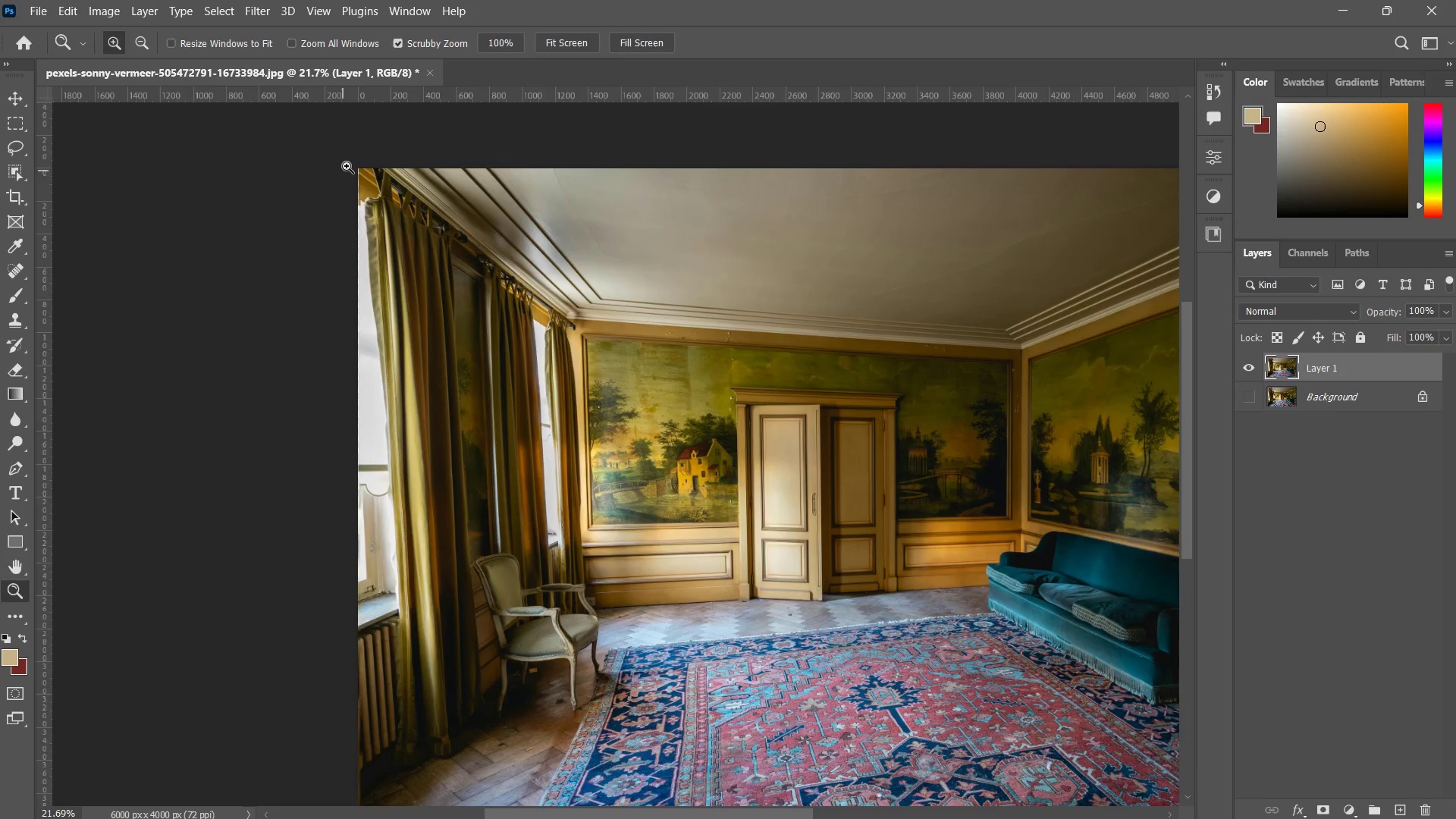 
left_click_drag(start_coordinate=[350, 162], to_coordinate=[372, 175])
 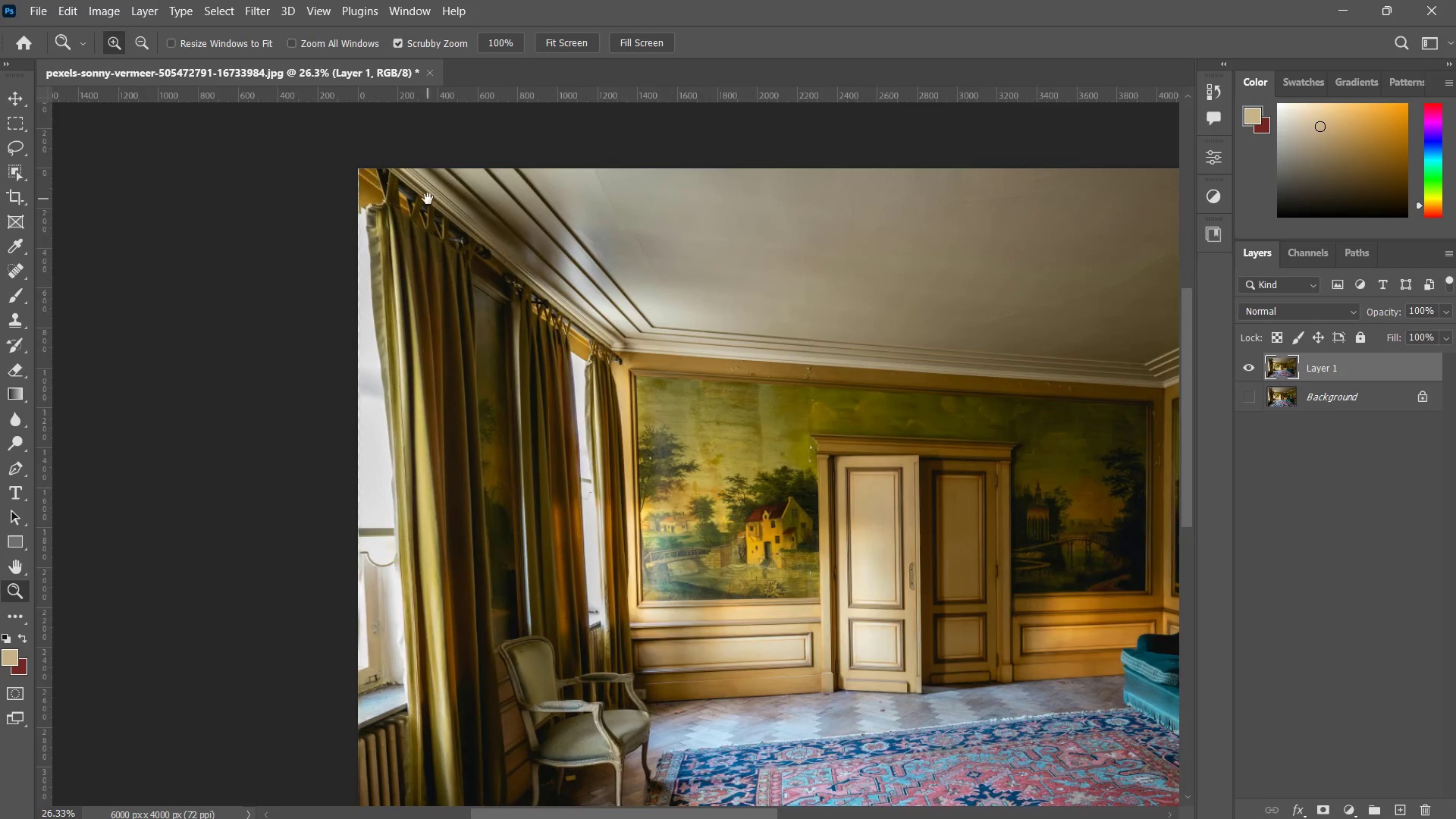 
hold_key(key=Space, duration=0.39)
 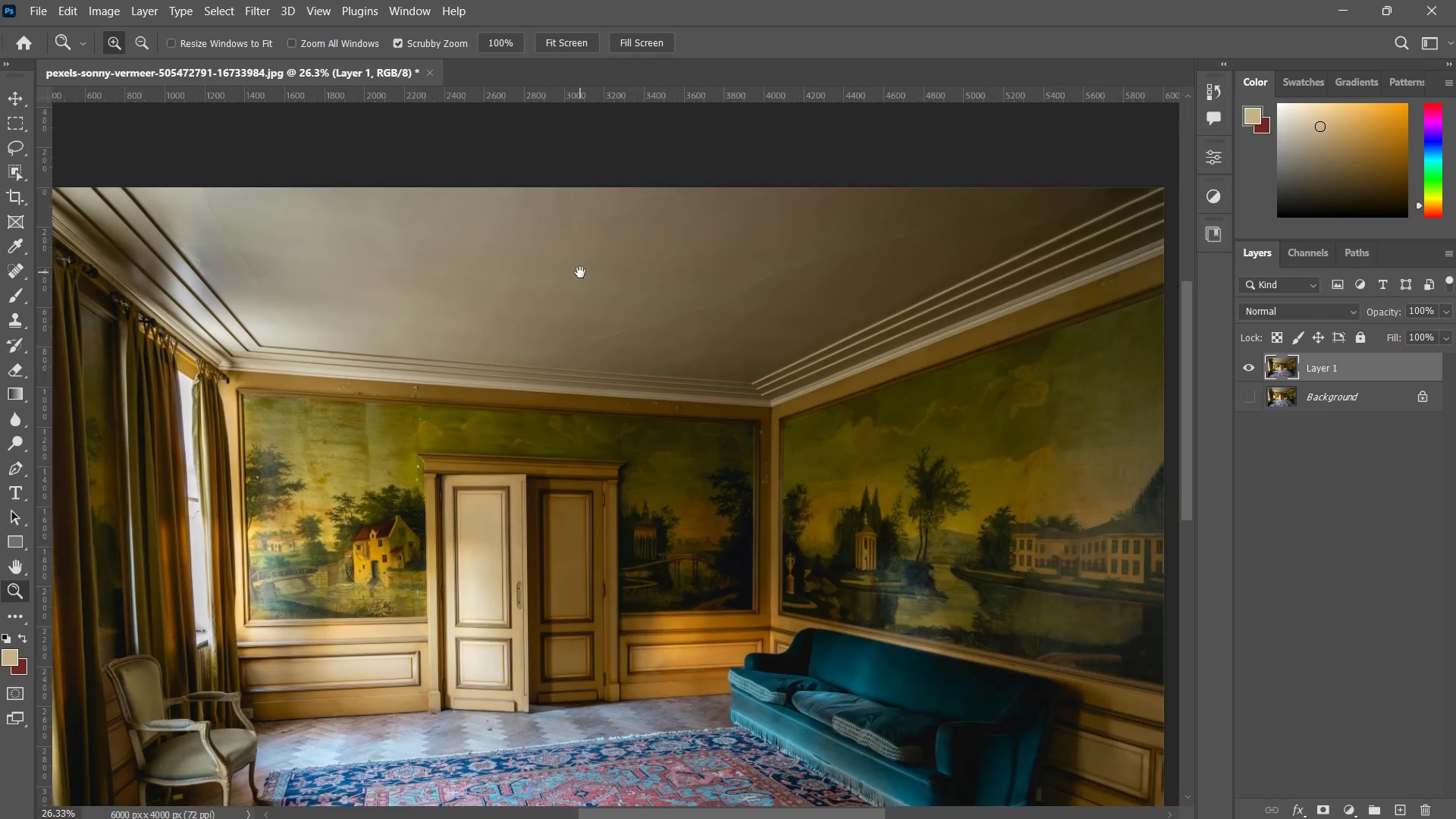 
left_click_drag(start_coordinate=[660, 264], to_coordinate=[551, 269])
 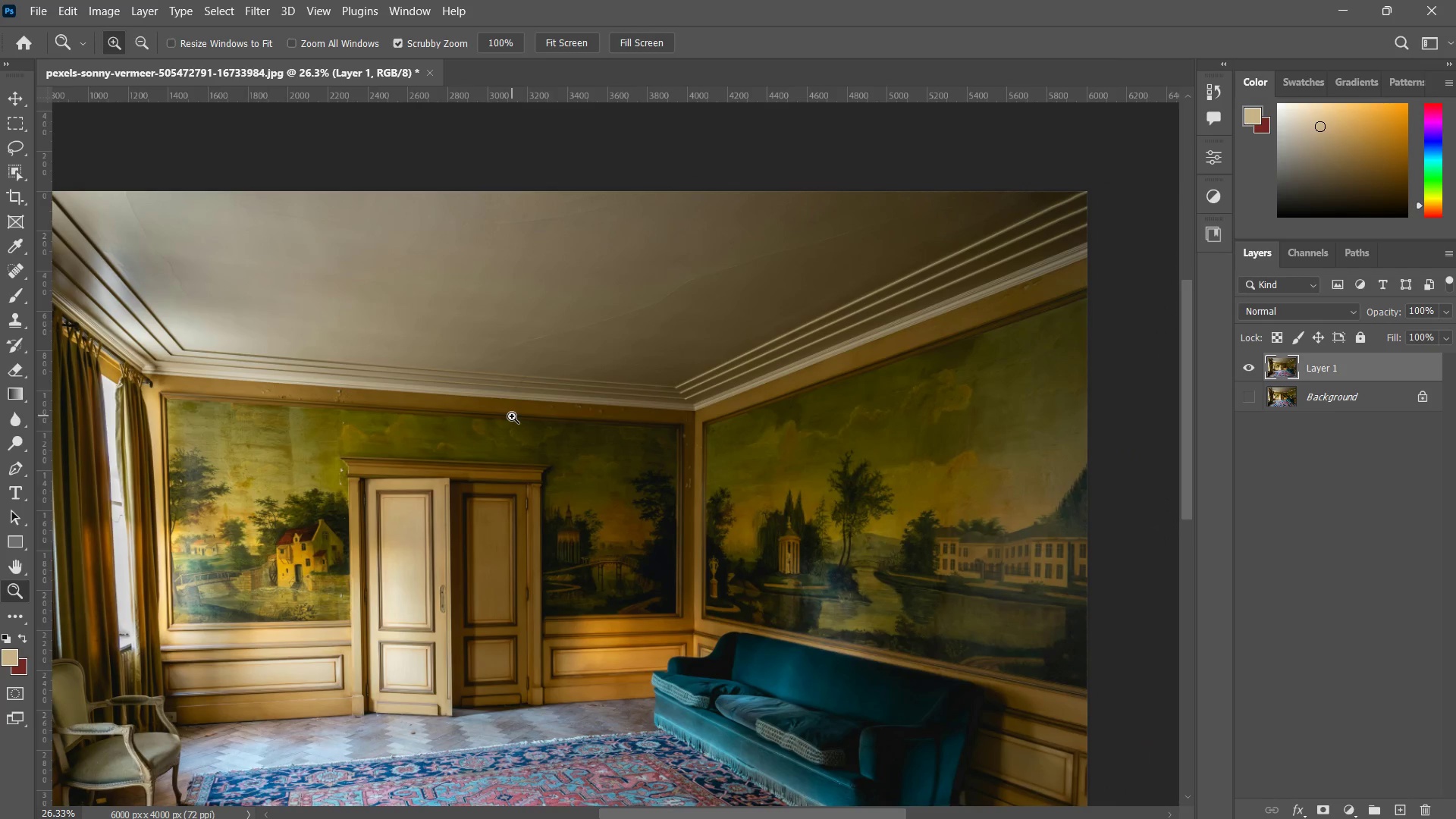 
left_click_drag(start_coordinate=[573, 324], to_coordinate=[602, 297])
 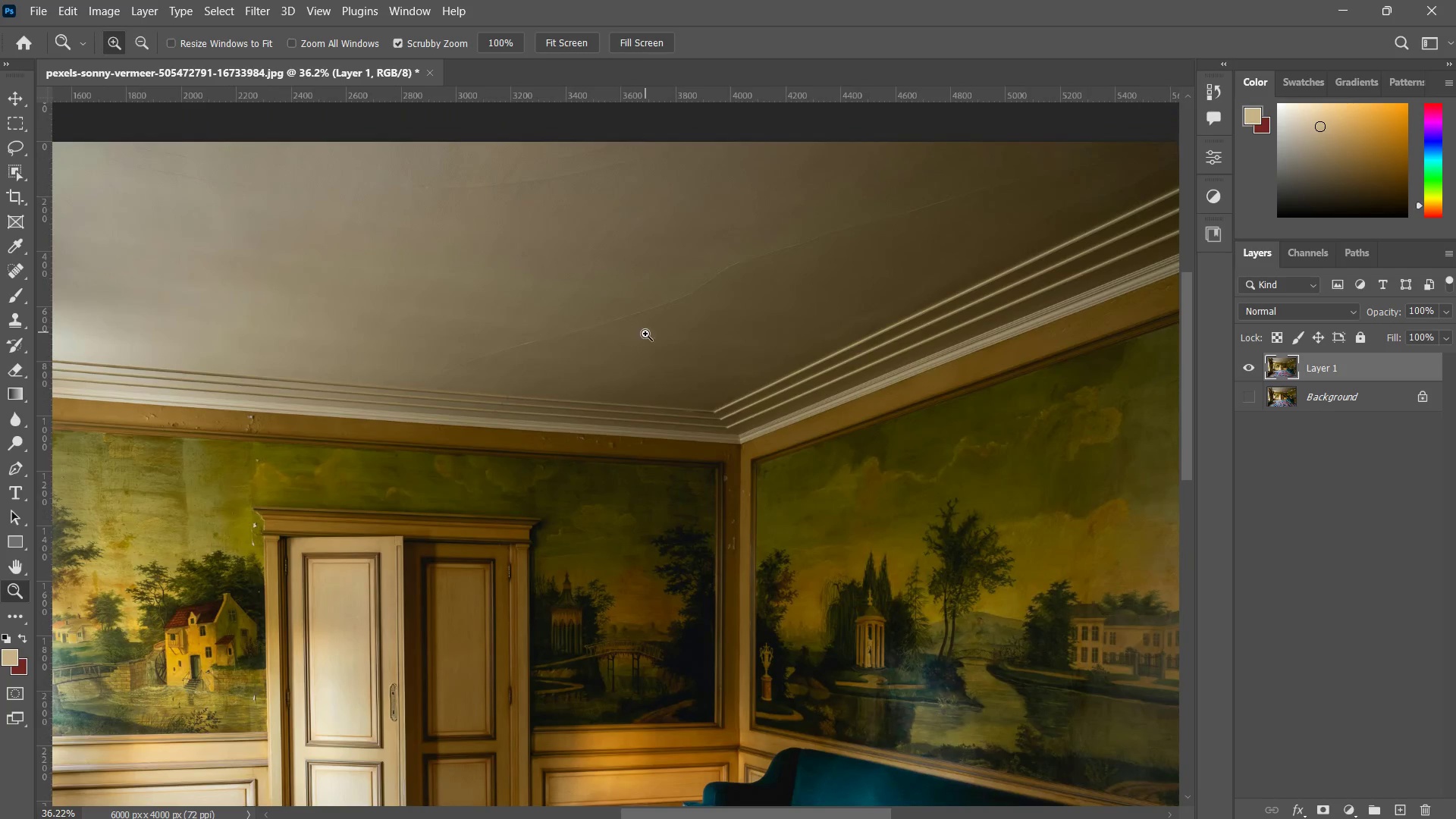 
left_click_drag(start_coordinate=[640, 347], to_coordinate=[611, 404])
 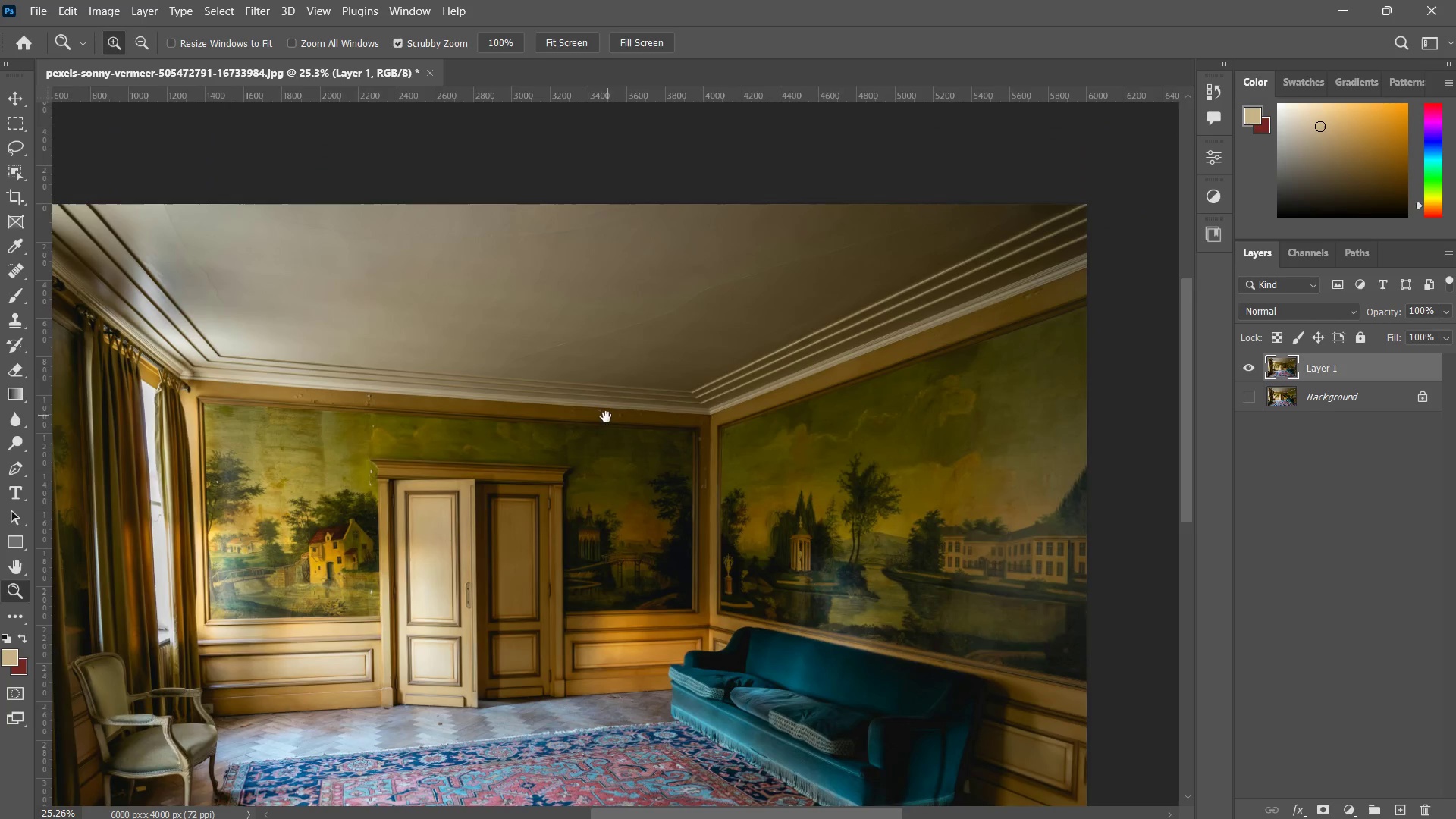 
hold_key(key=Space, duration=0.52)
 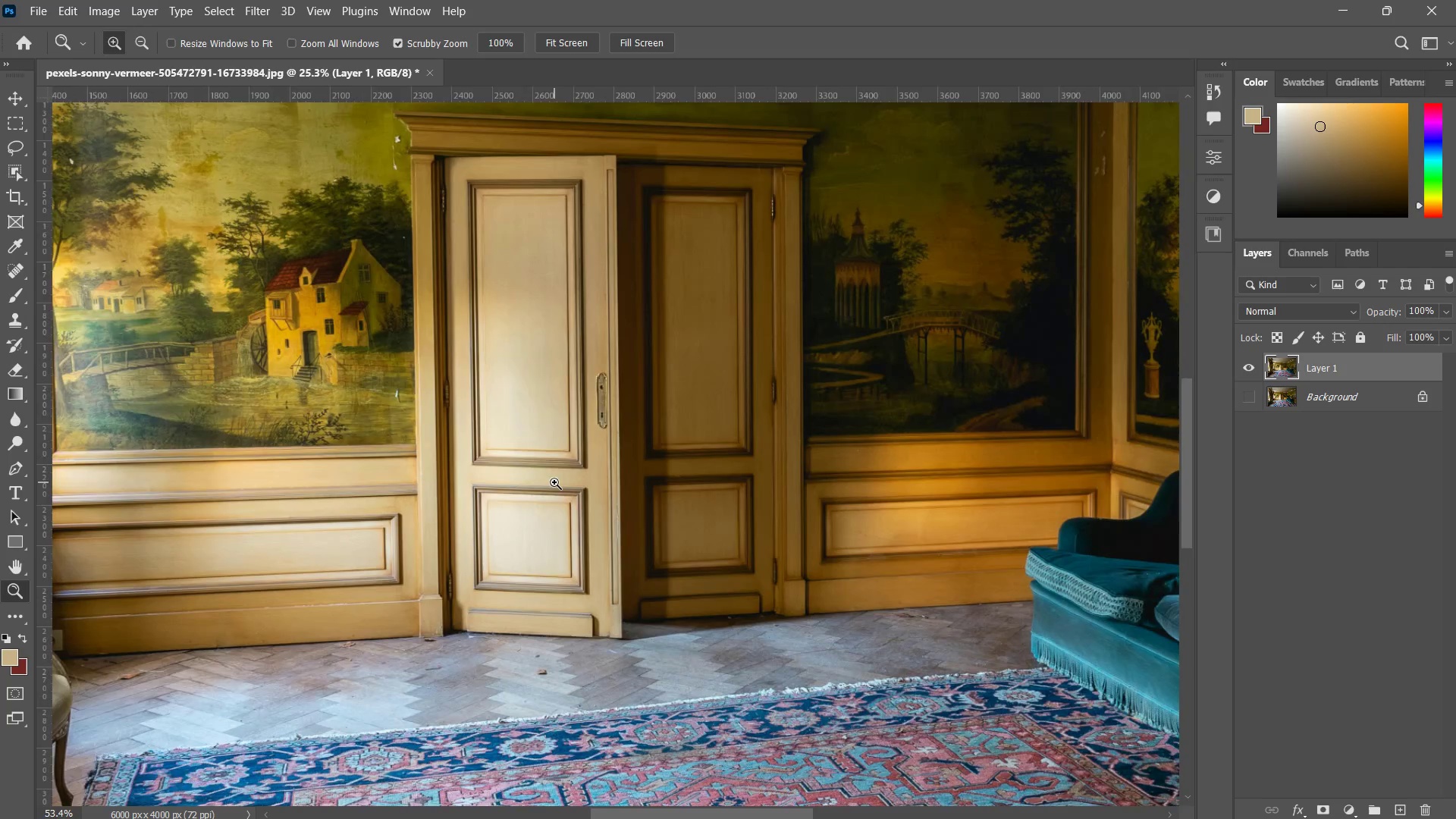 
left_click_drag(start_coordinate=[610, 413], to_coordinate=[673, 313])
 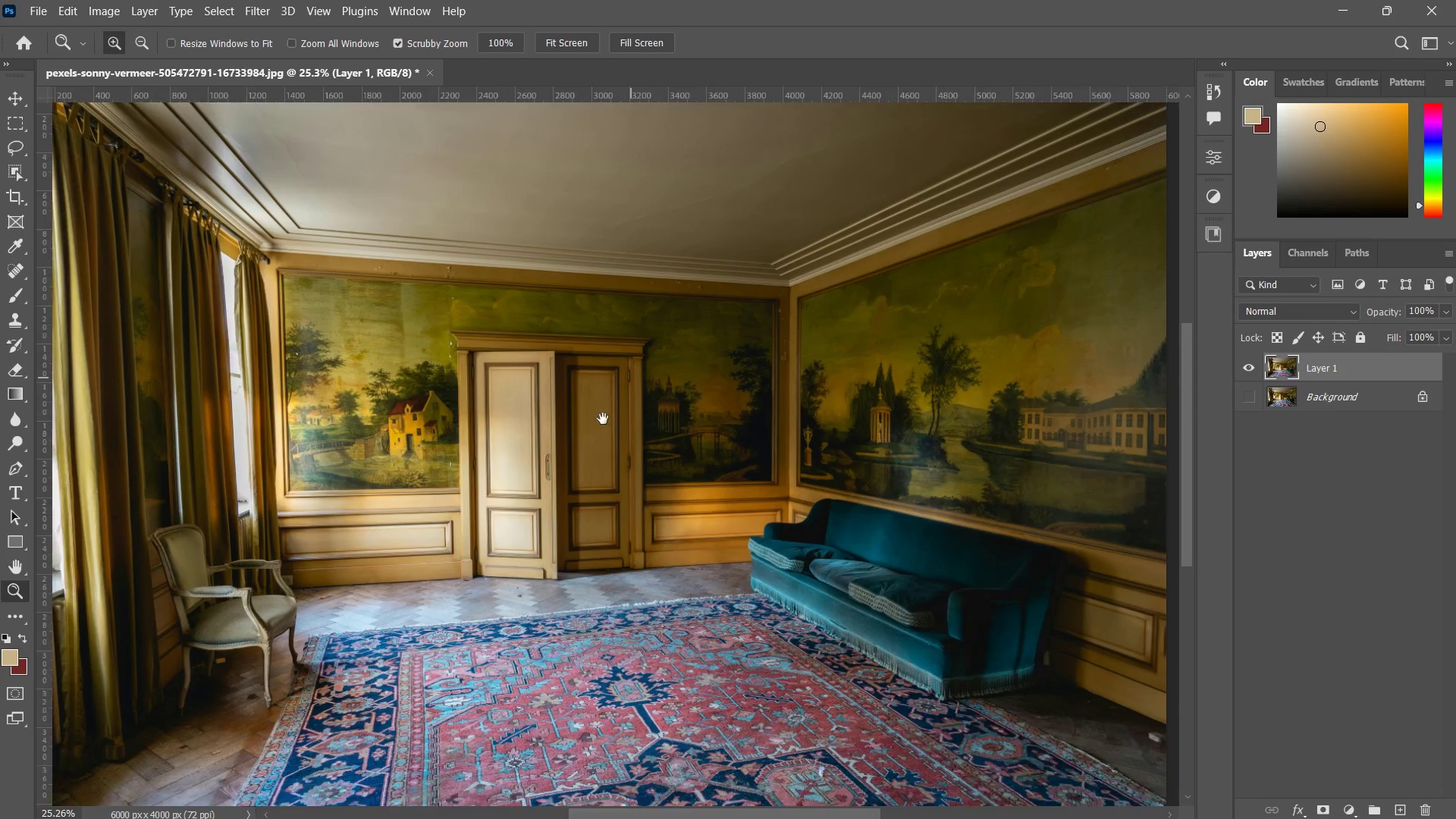 
type(zzzzzz zzzm)
 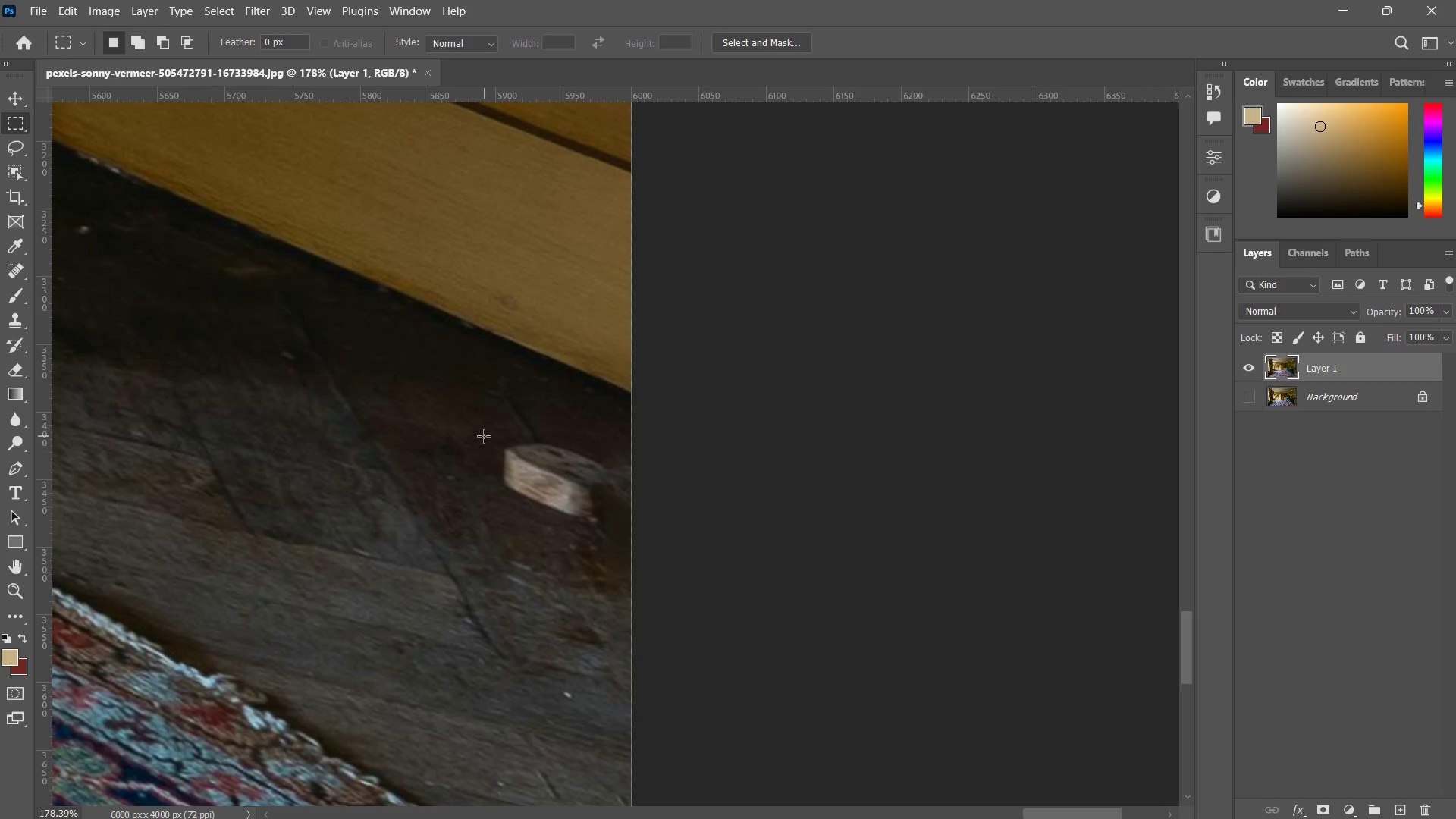 
left_click_drag(start_coordinate=[499, 527], to_coordinate=[554, 482])
 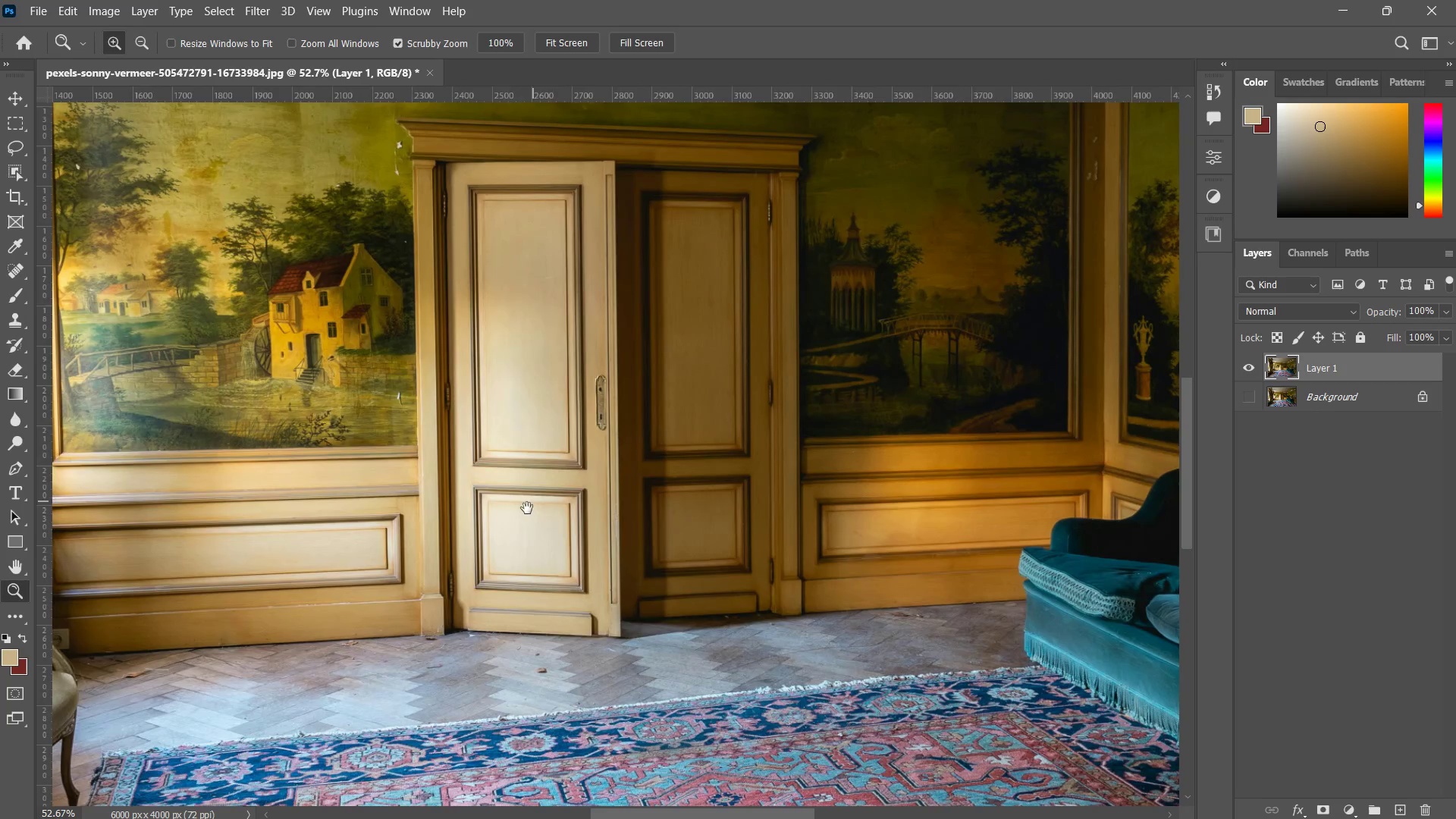 
left_click_drag(start_coordinate=[495, 604], to_coordinate=[527, 552])
 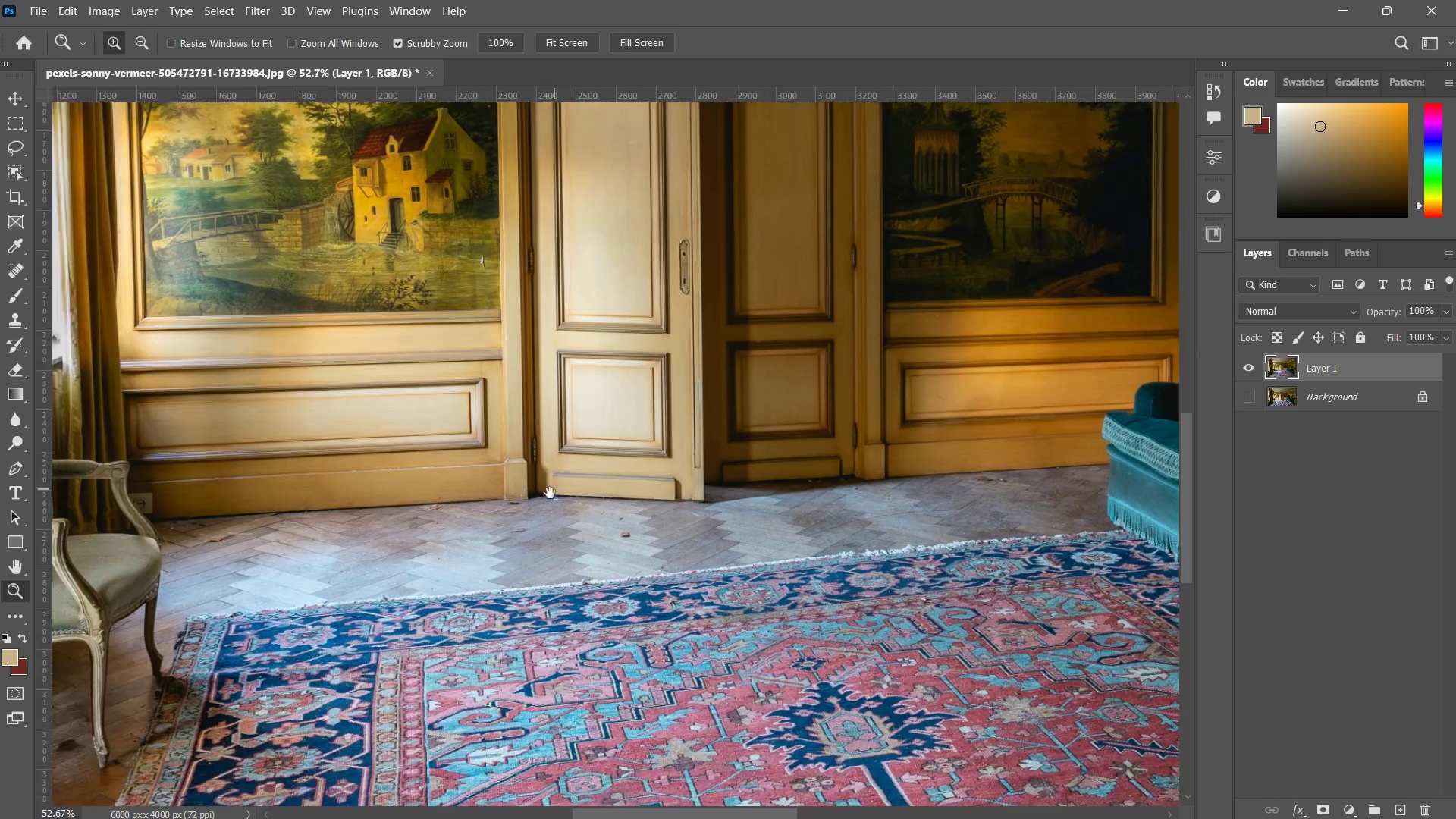 
left_click_drag(start_coordinate=[553, 489], to_coordinate=[503, 559])
 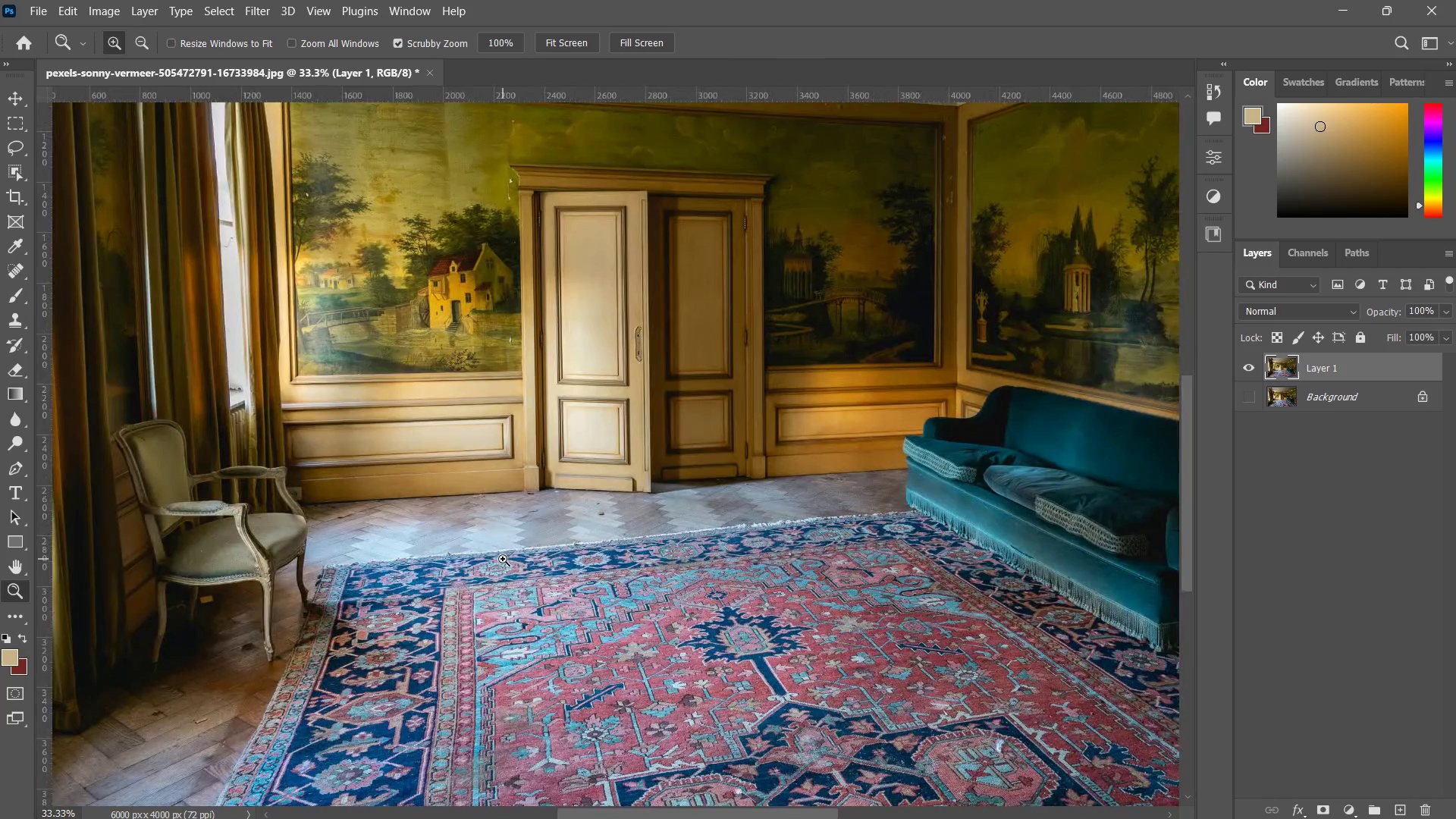 
left_click_drag(start_coordinate=[485, 541], to_coordinate=[522, 568])
 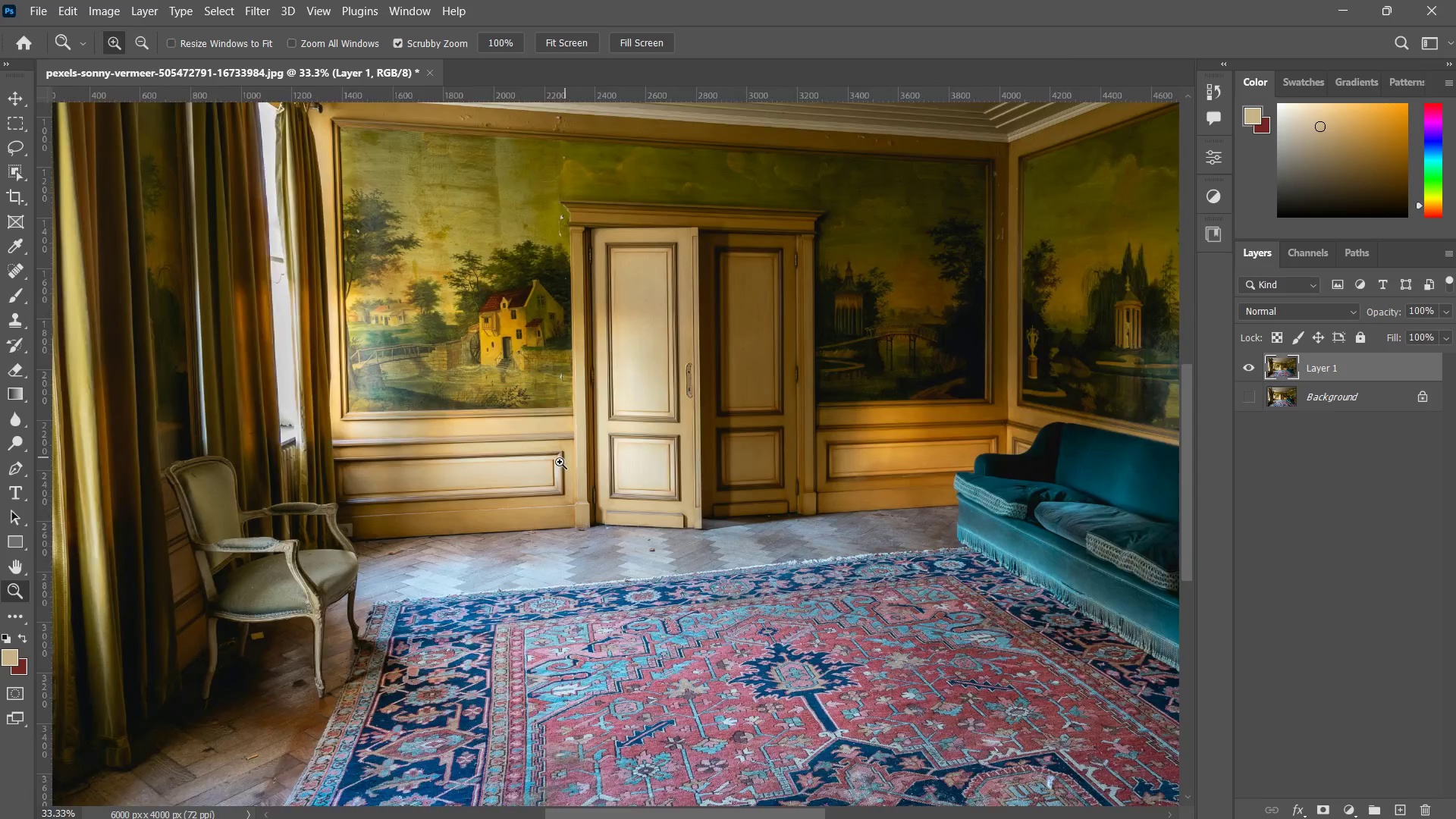 
left_click_drag(start_coordinate=[564, 457], to_coordinate=[539, 509])
 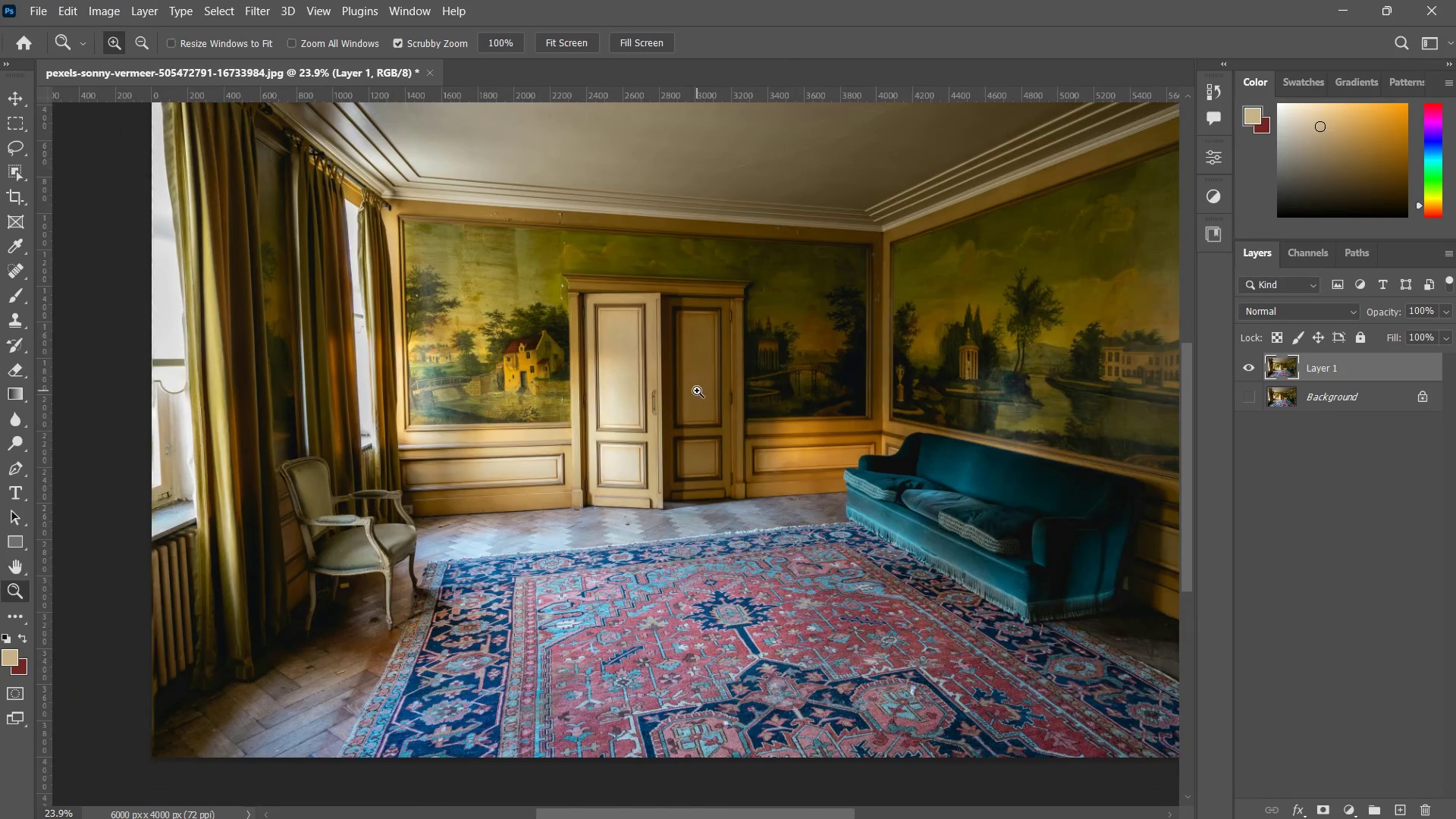 
left_click_drag(start_coordinate=[695, 393], to_coordinate=[664, 441])
 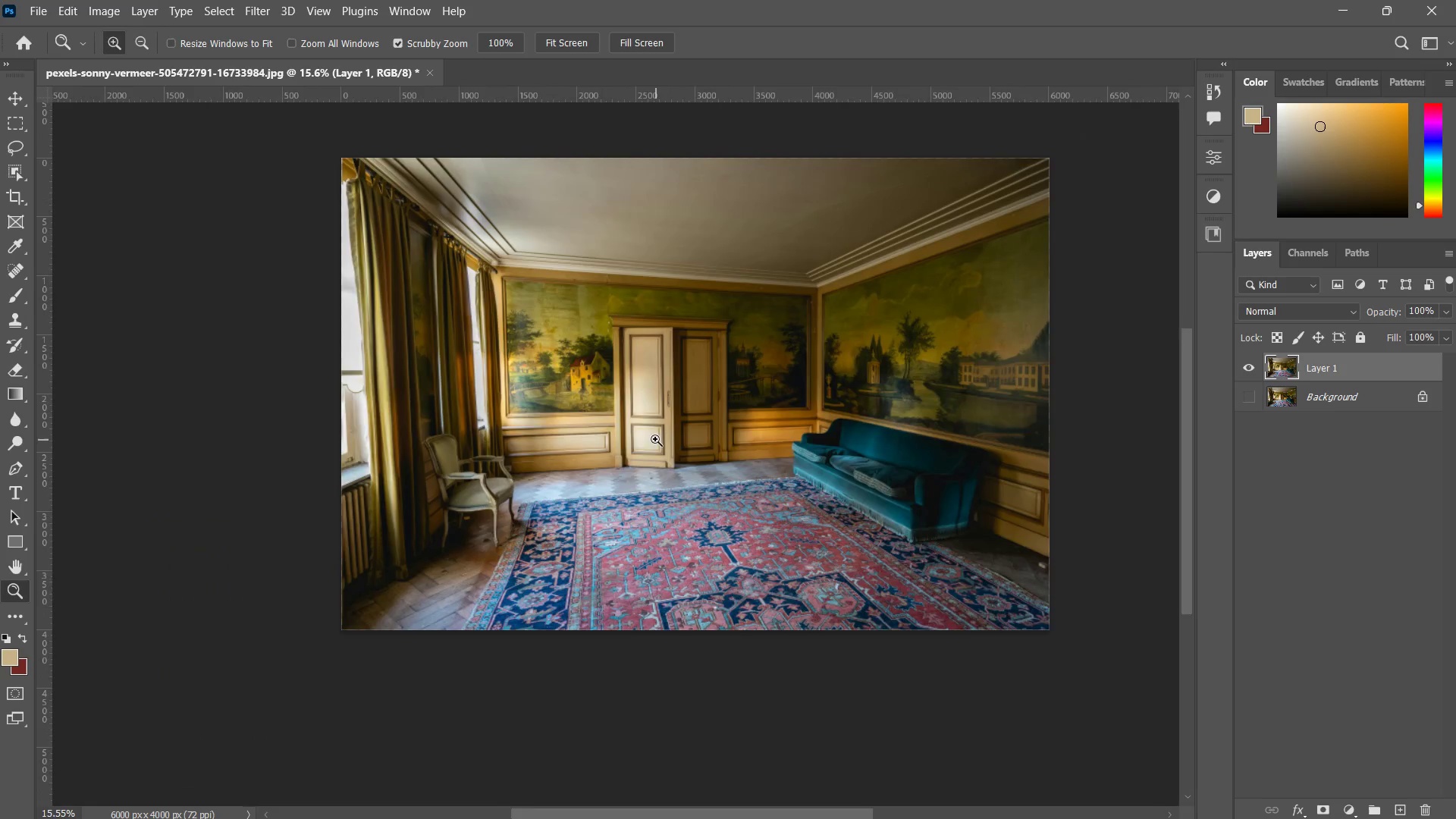 
left_click_drag(start_coordinate=[655, 439], to_coordinate=[689, 428])
 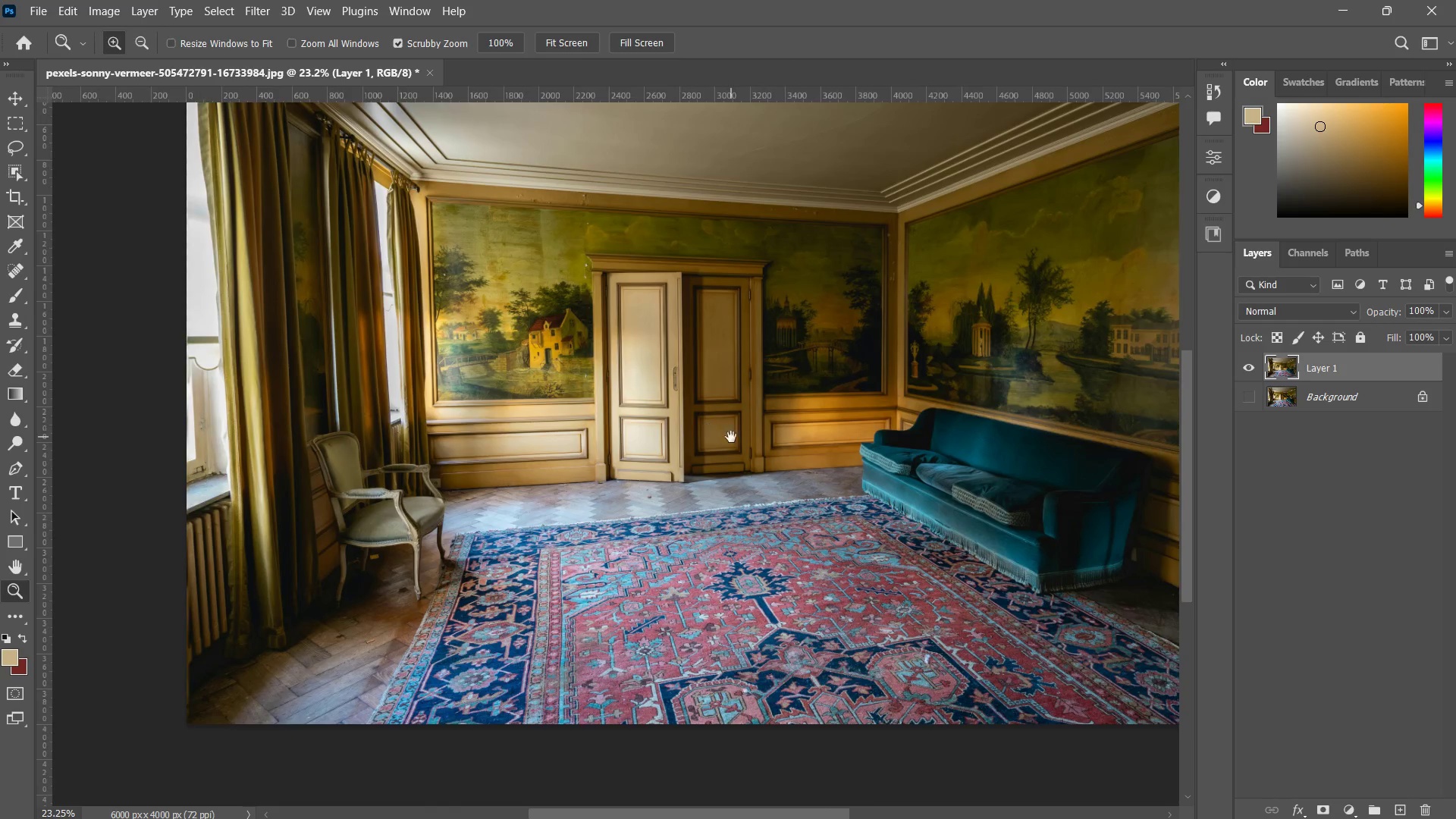 
left_click_drag(start_coordinate=[731, 437], to_coordinate=[629, 419])
 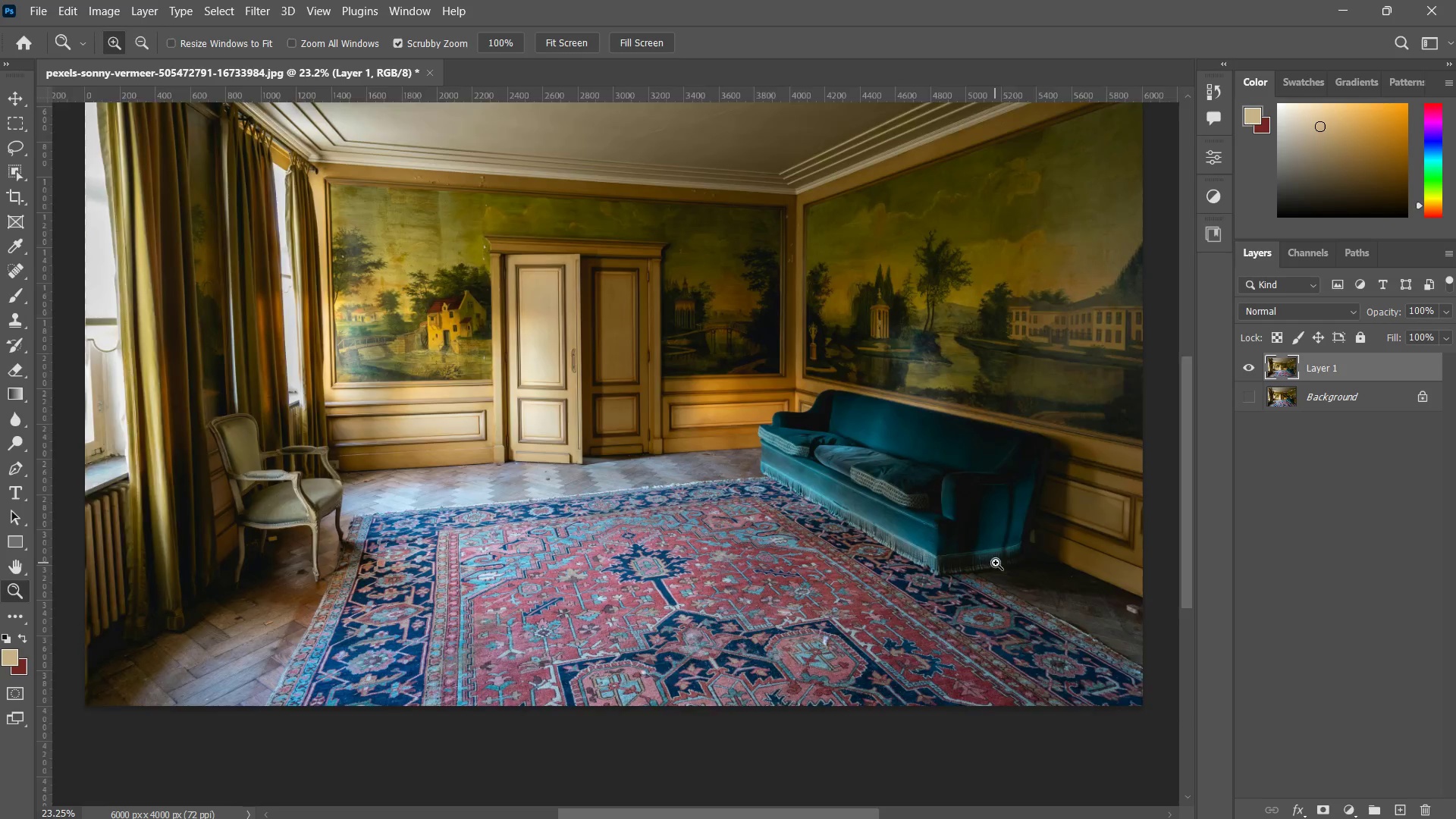 
left_click_drag(start_coordinate=[996, 563], to_coordinate=[1045, 524])
 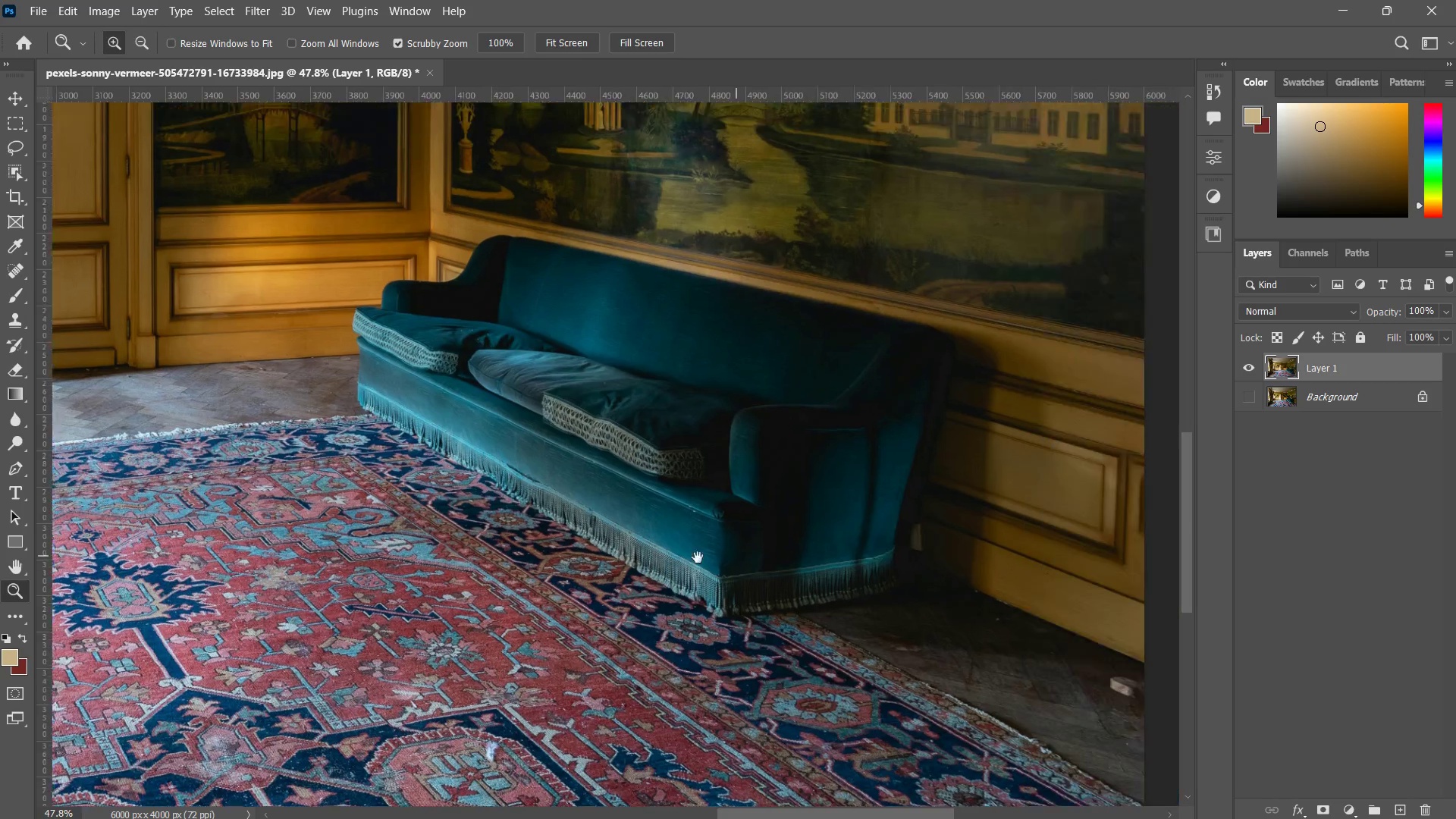 
left_click_drag(start_coordinate=[1044, 522], to_coordinate=[564, 559])
 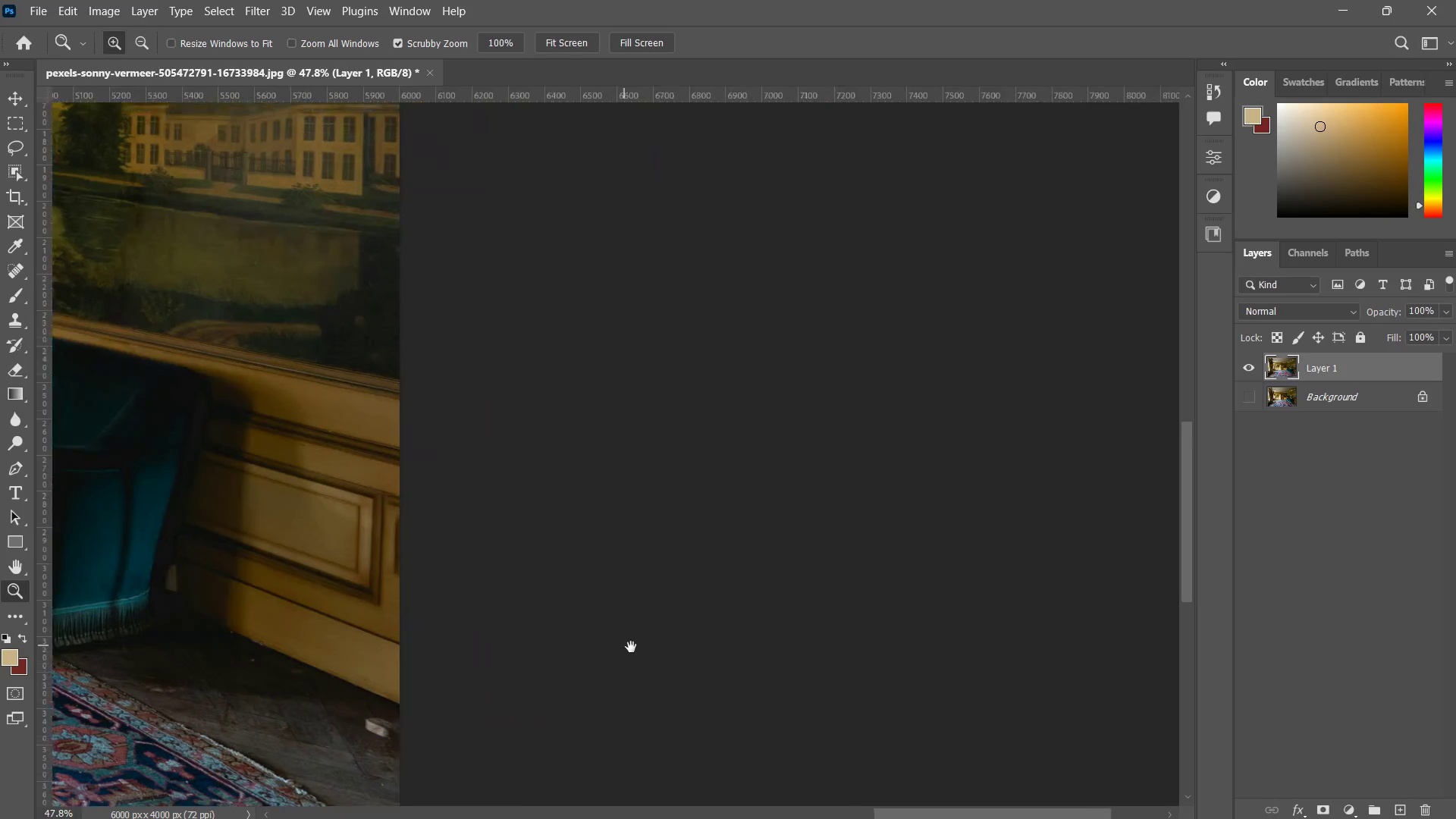 
left_click_drag(start_coordinate=[623, 645], to_coordinate=[663, 623])
 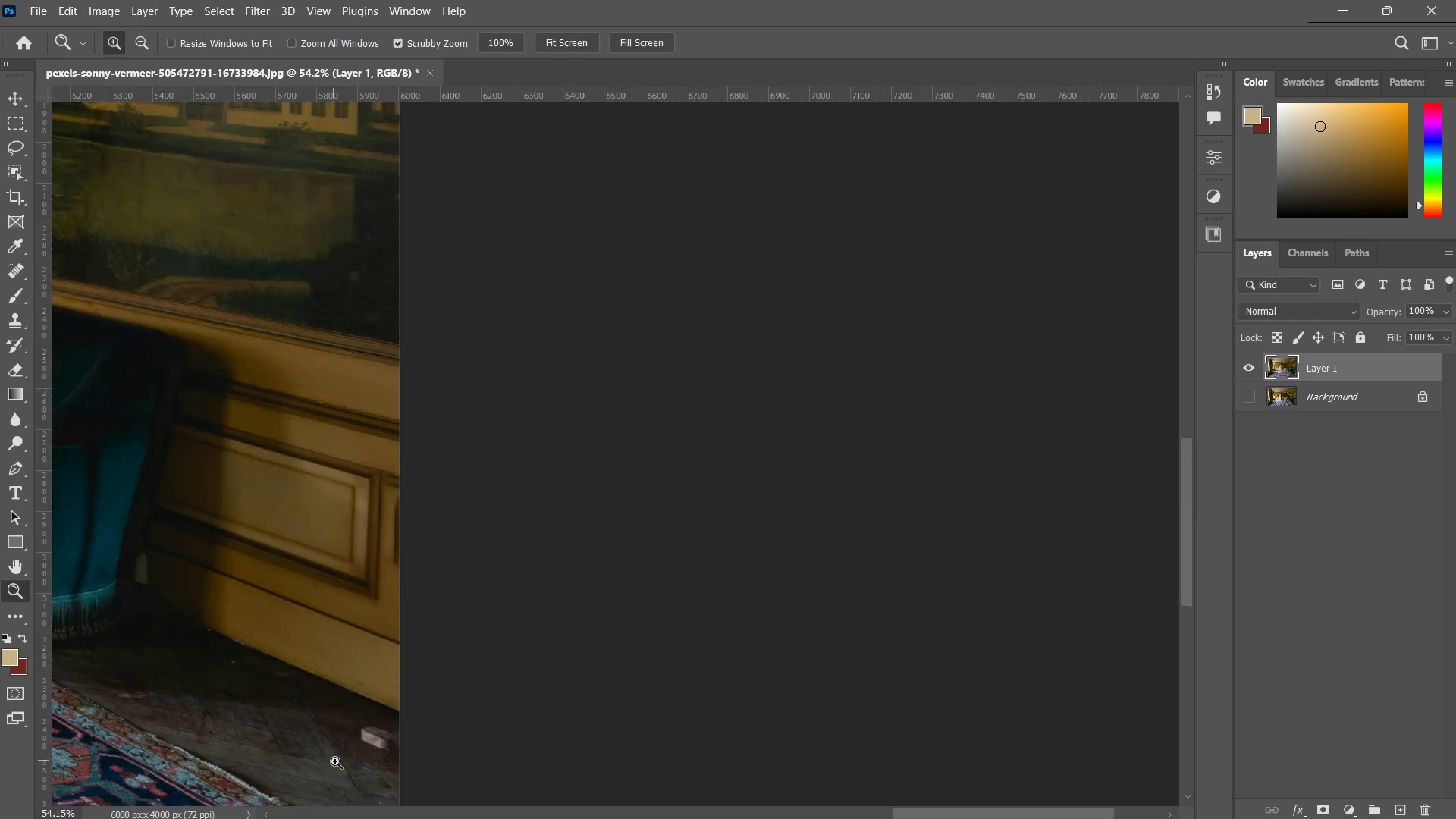 
left_click_drag(start_coordinate=[335, 761], to_coordinate=[411, 742])
 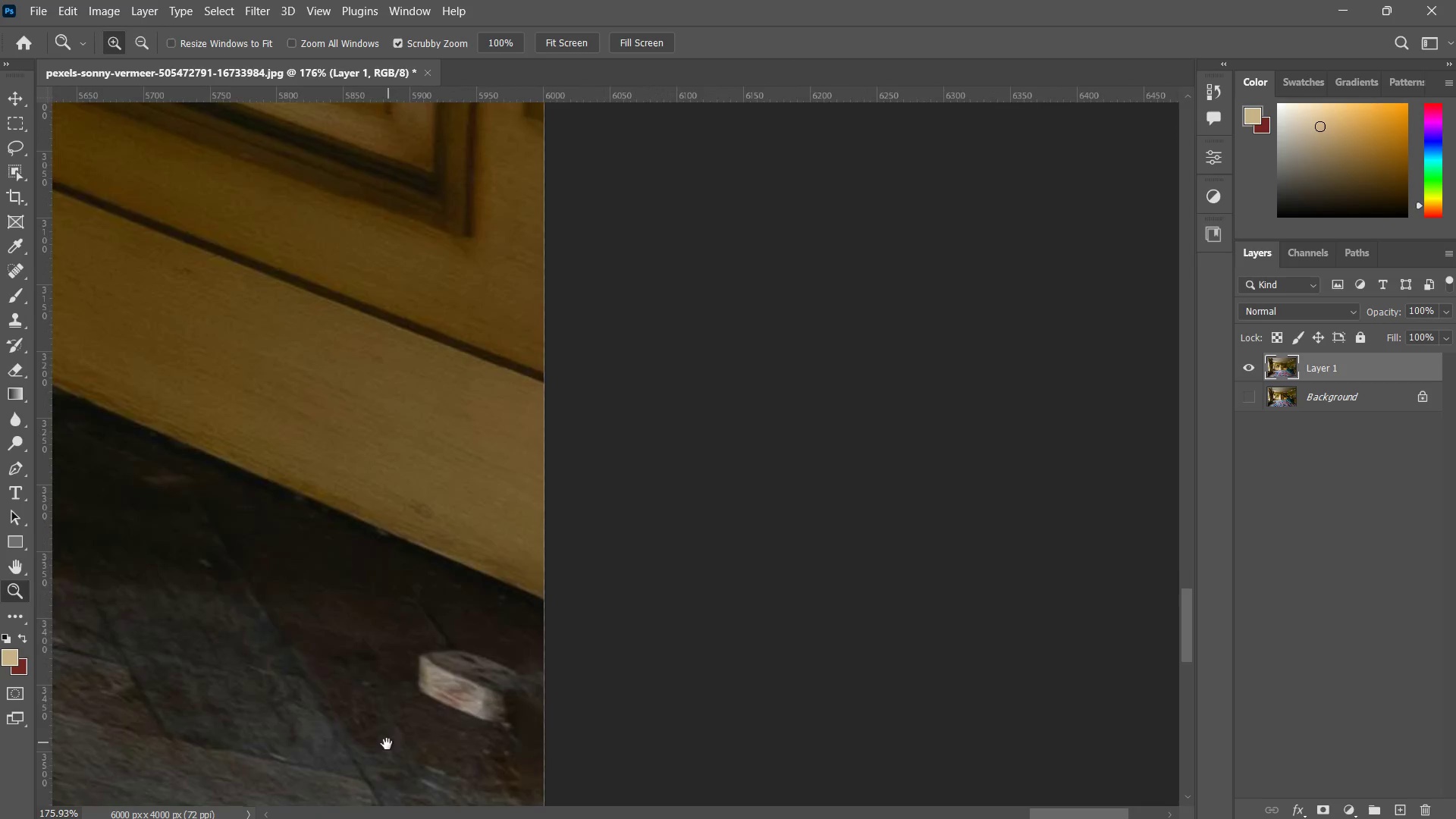 
left_click_drag(start_coordinate=[396, 714], to_coordinate=[411, 687])
 